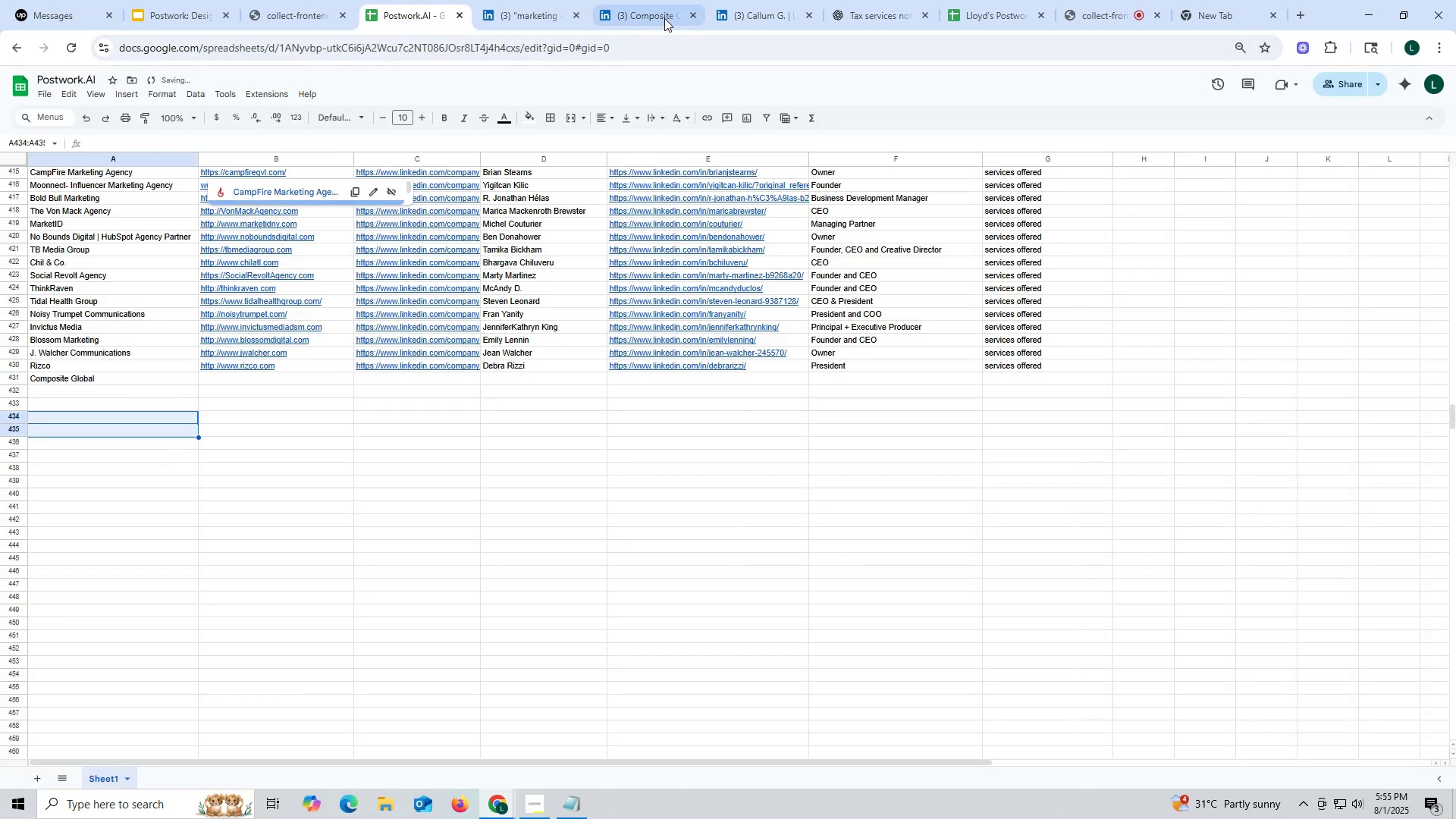 
left_click([663, 10])
 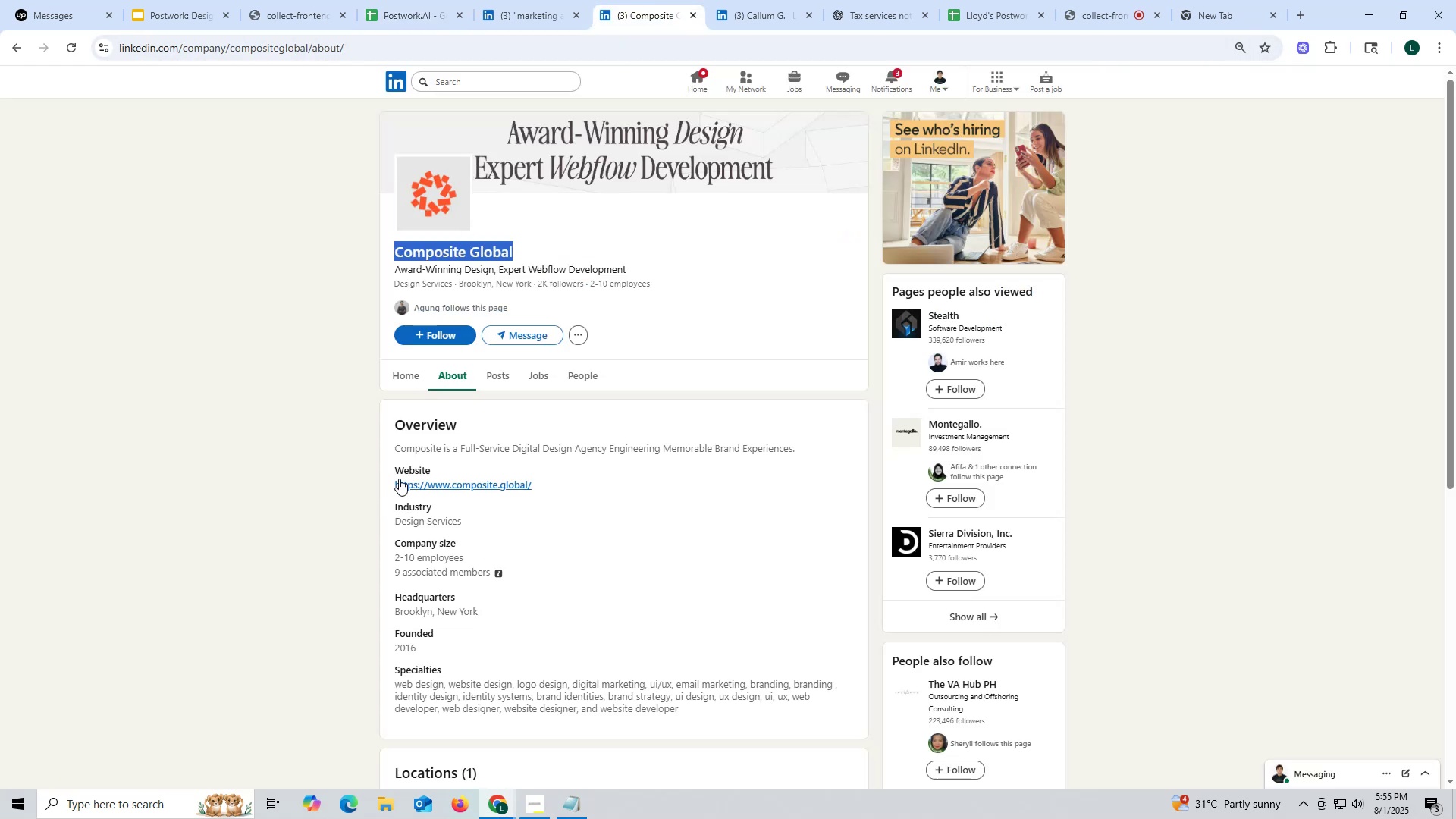 
left_click_drag(start_coordinate=[391, 483], to_coordinate=[570, 482])
 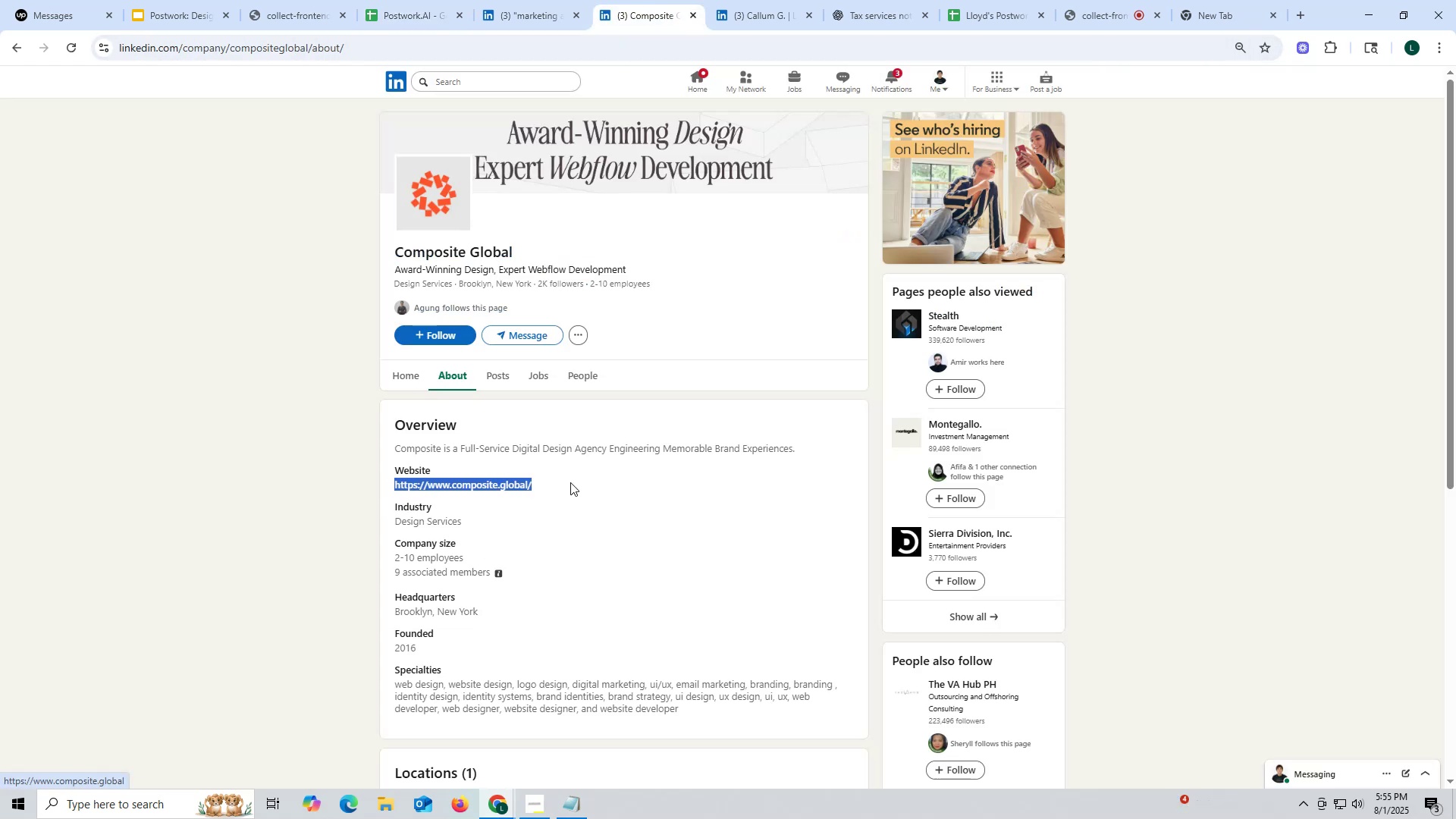 
key(Control+ControlLeft)
 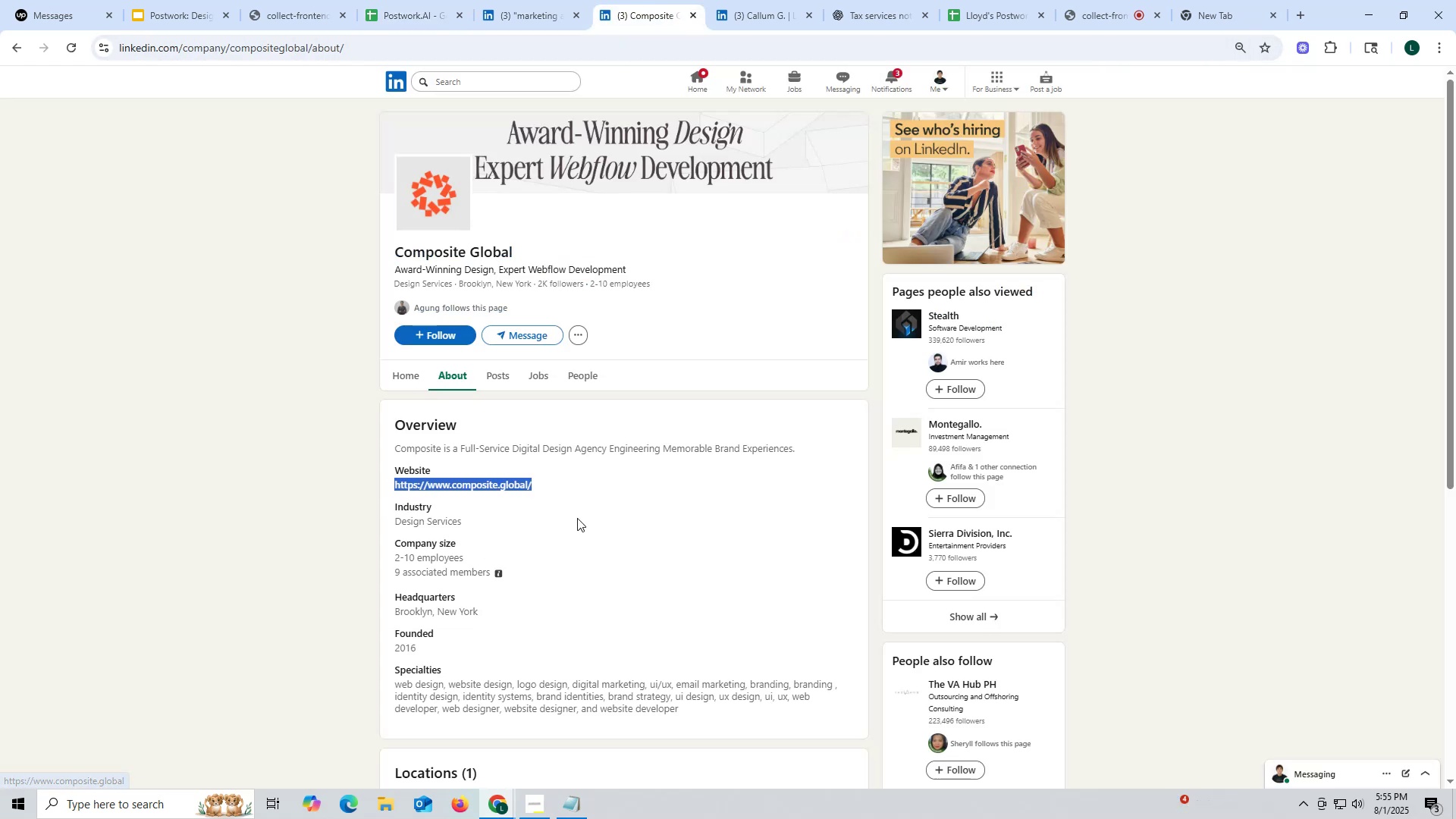 
key(Control+C)
 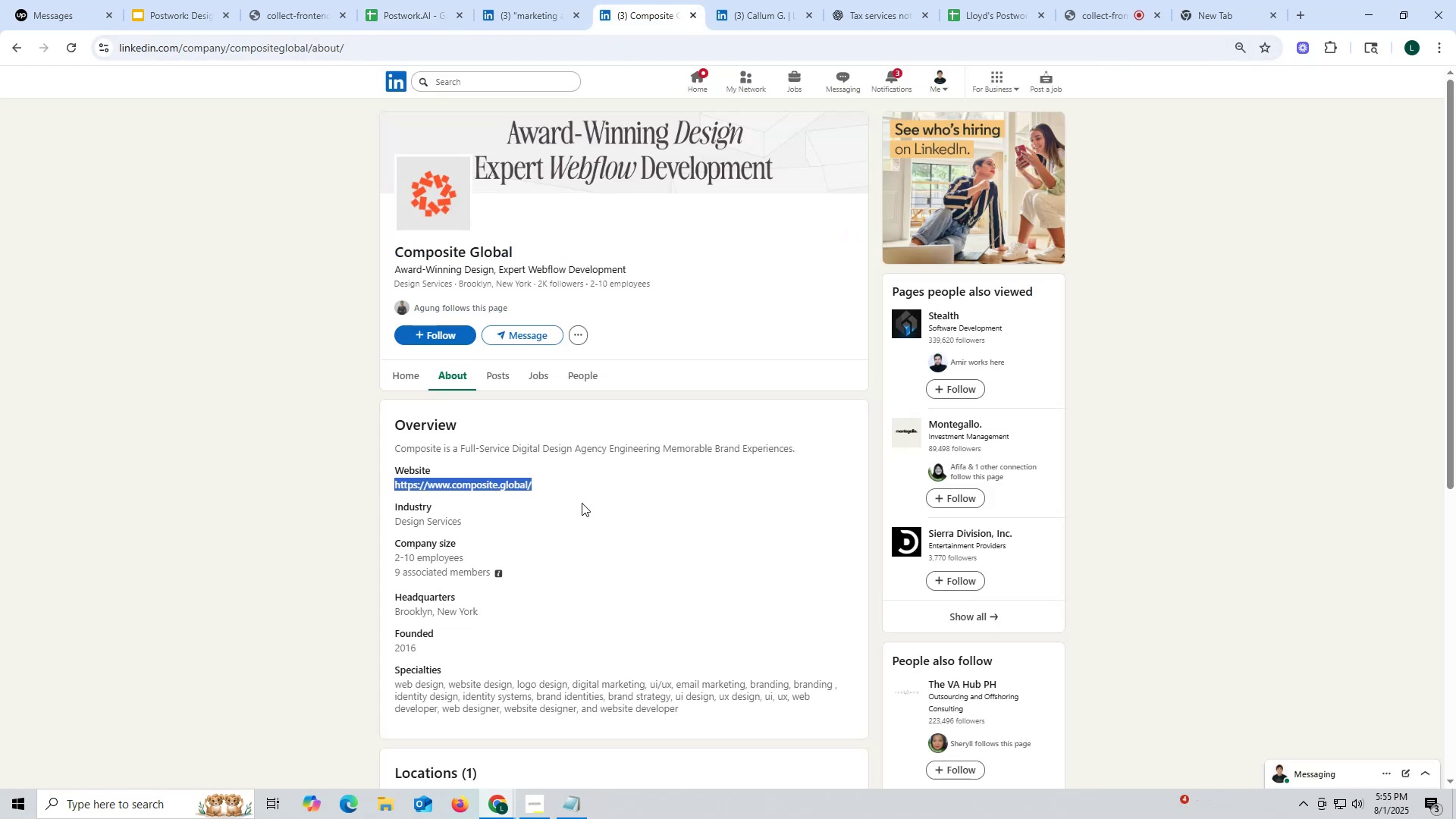 
key(Control+ControlLeft)
 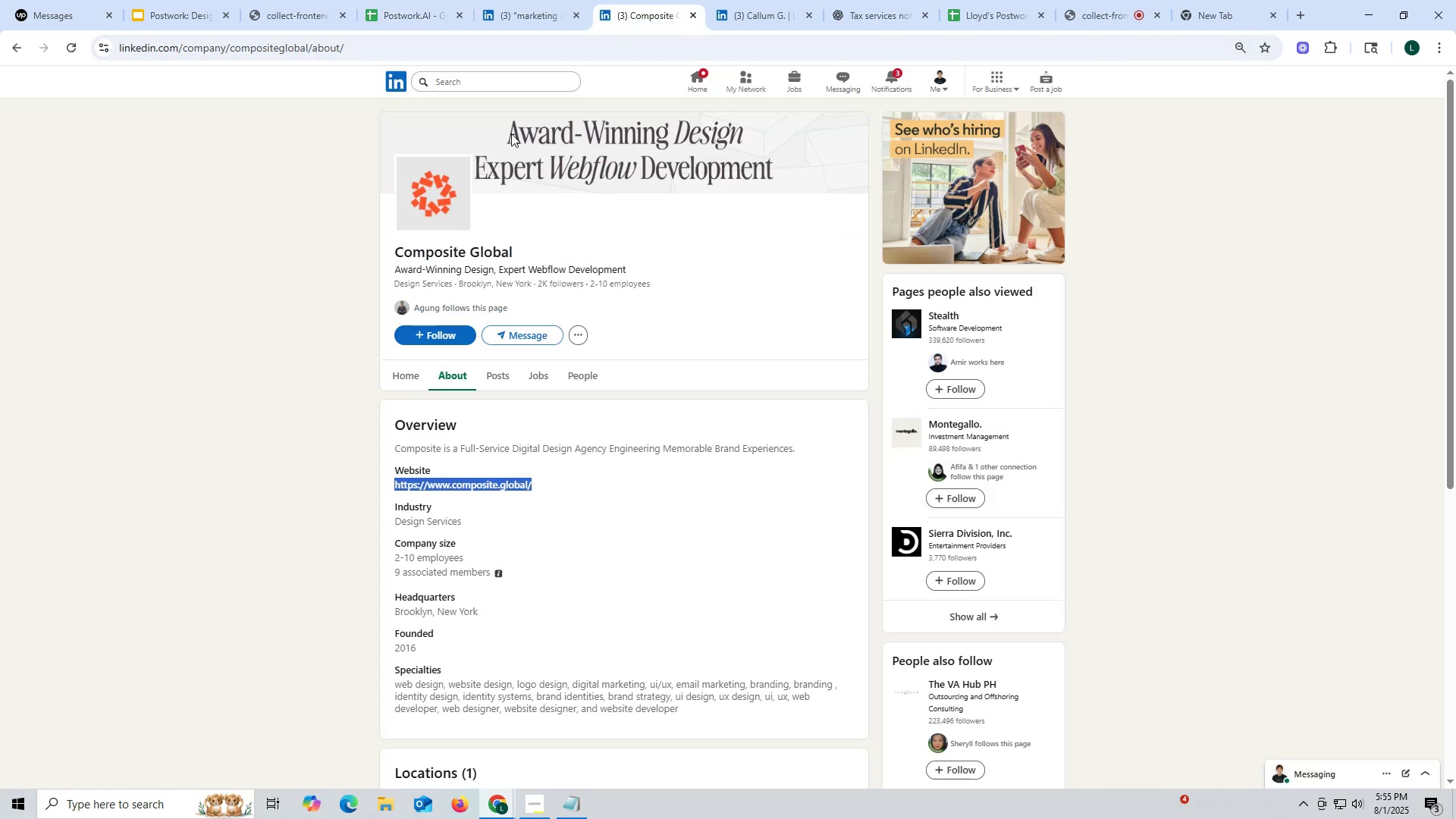 
key(Control+C)
 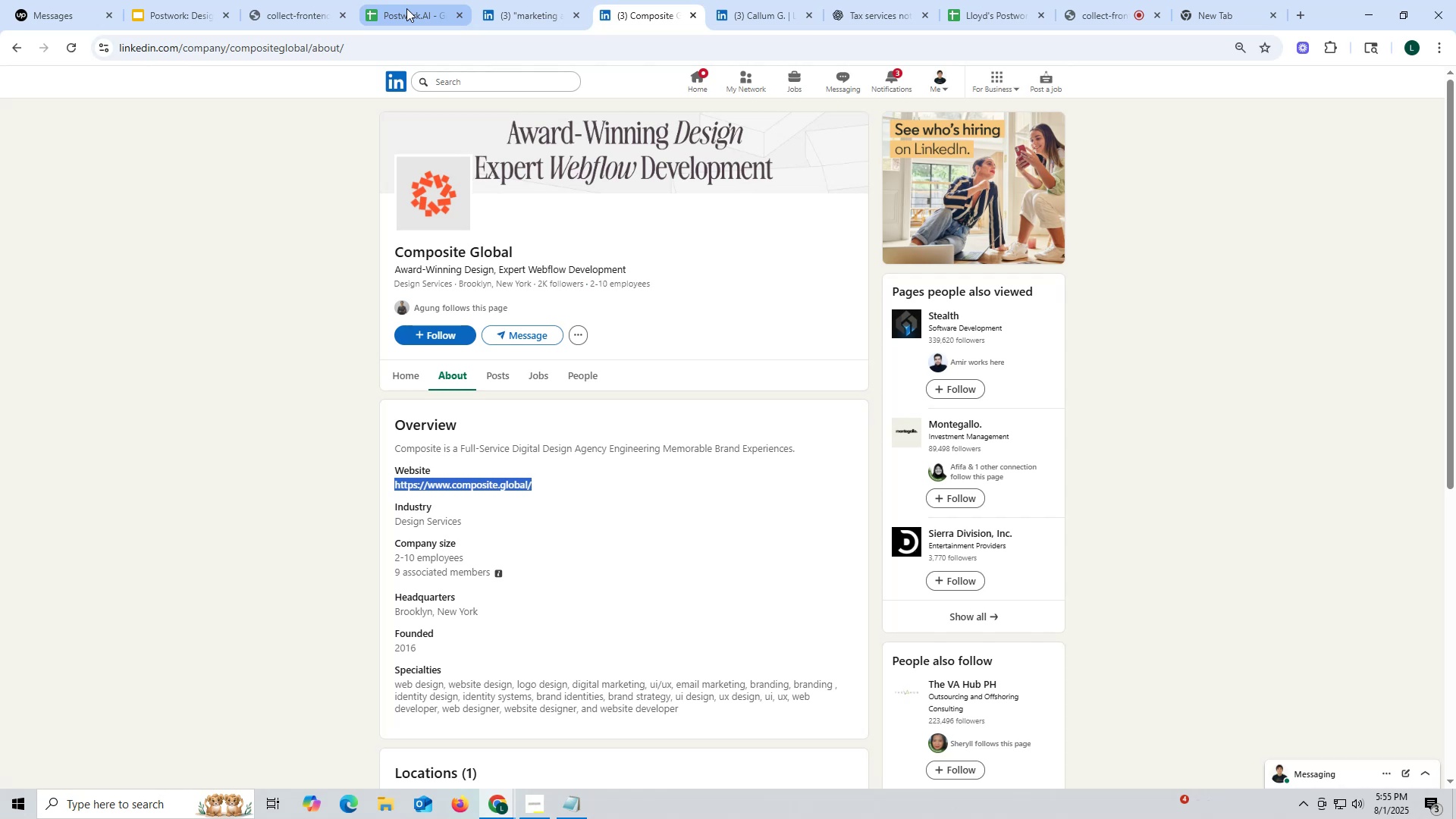 
left_click([406, 8])
 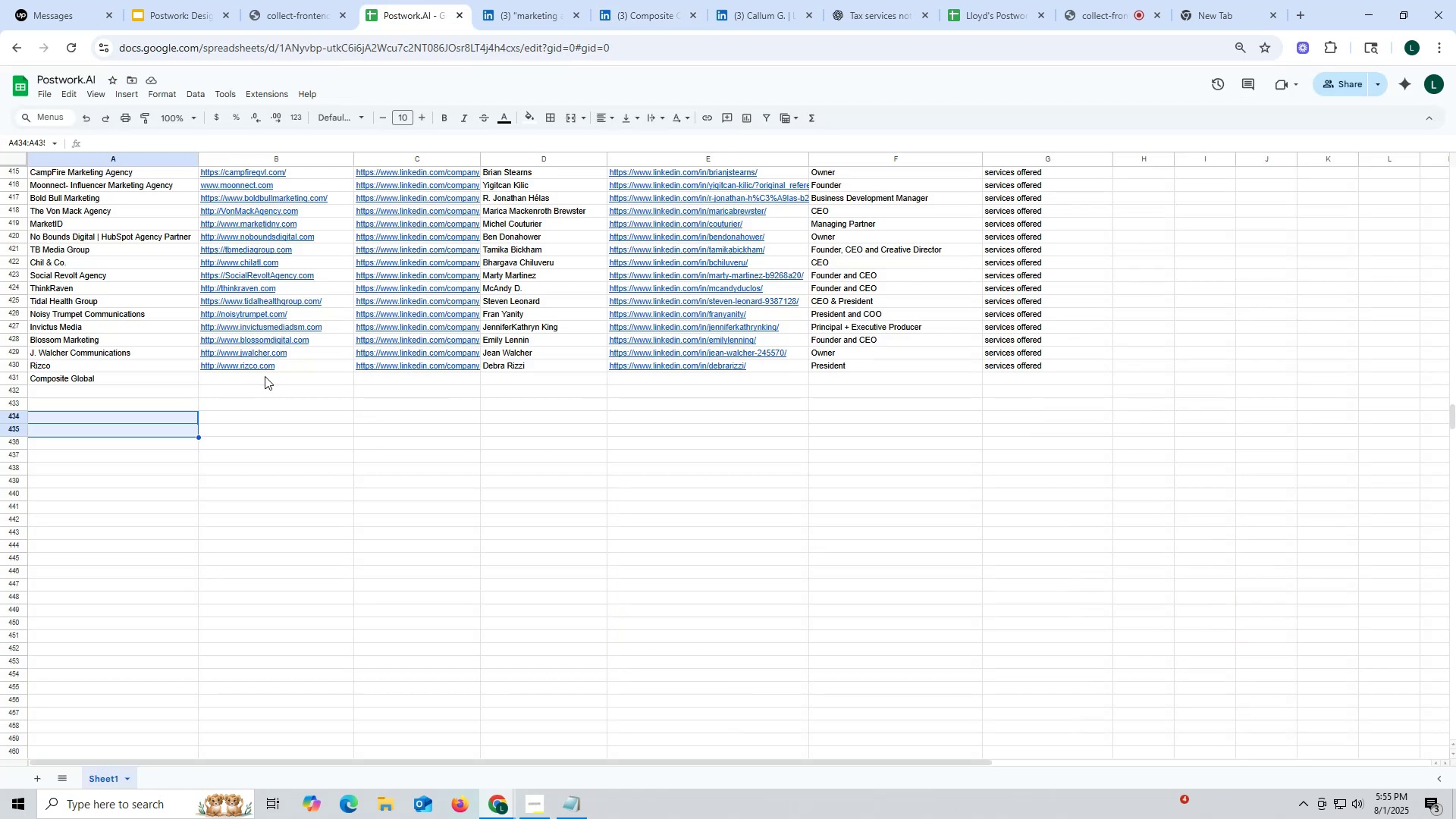 
double_click([268, 377])
 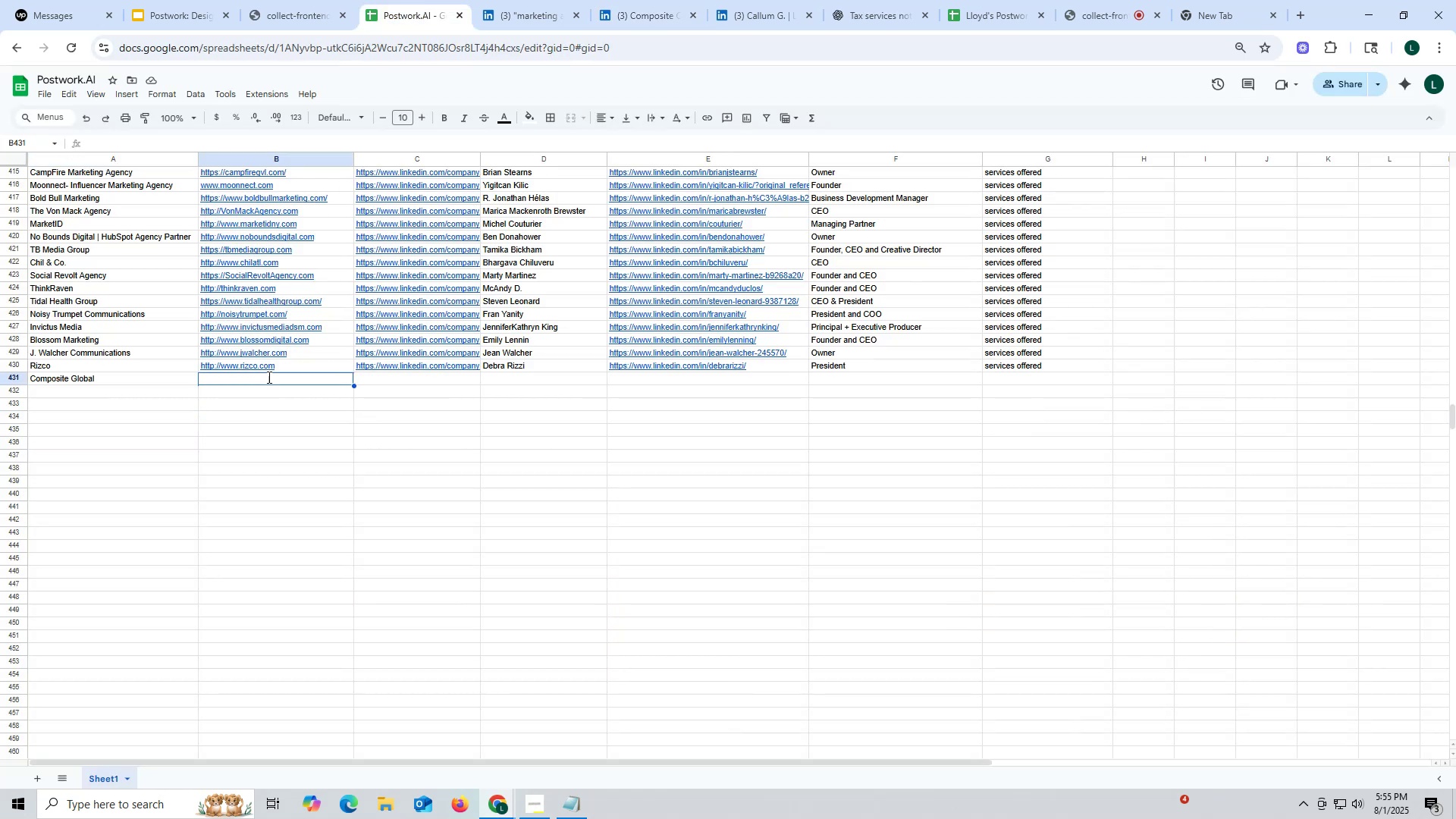 
key(Control+ControlLeft)
 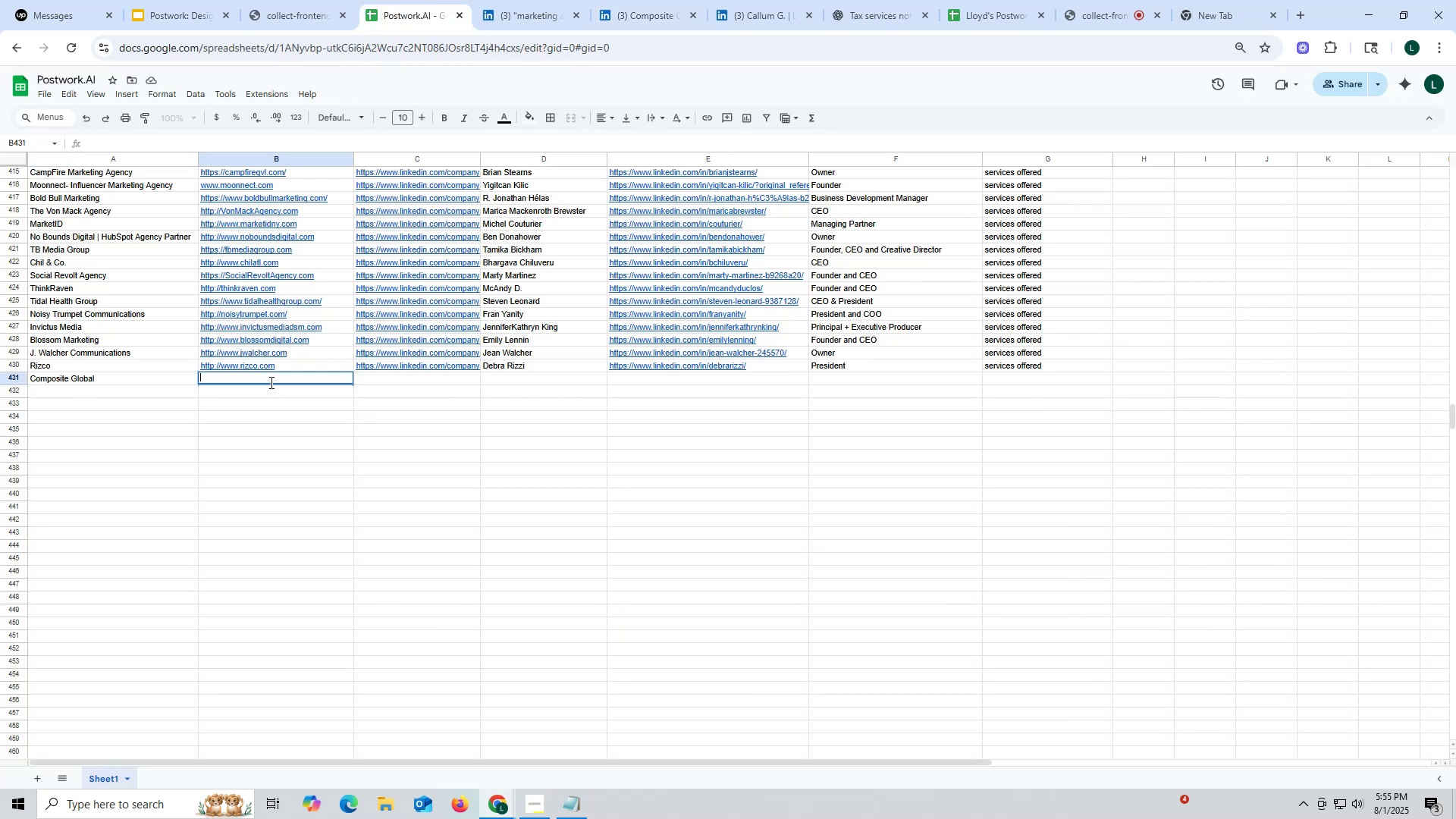 
key(Control+V)
 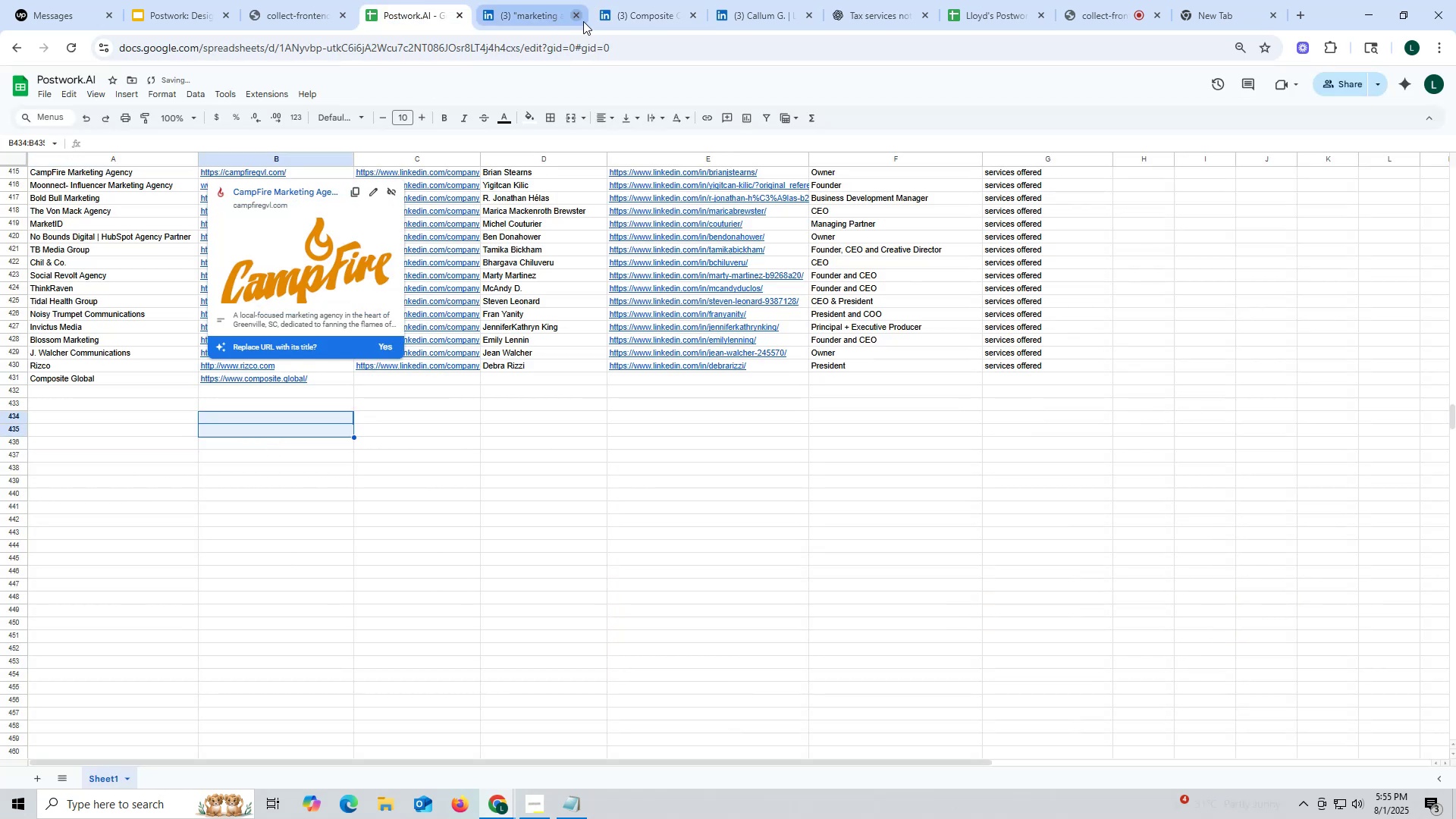 
left_click([540, 17])
 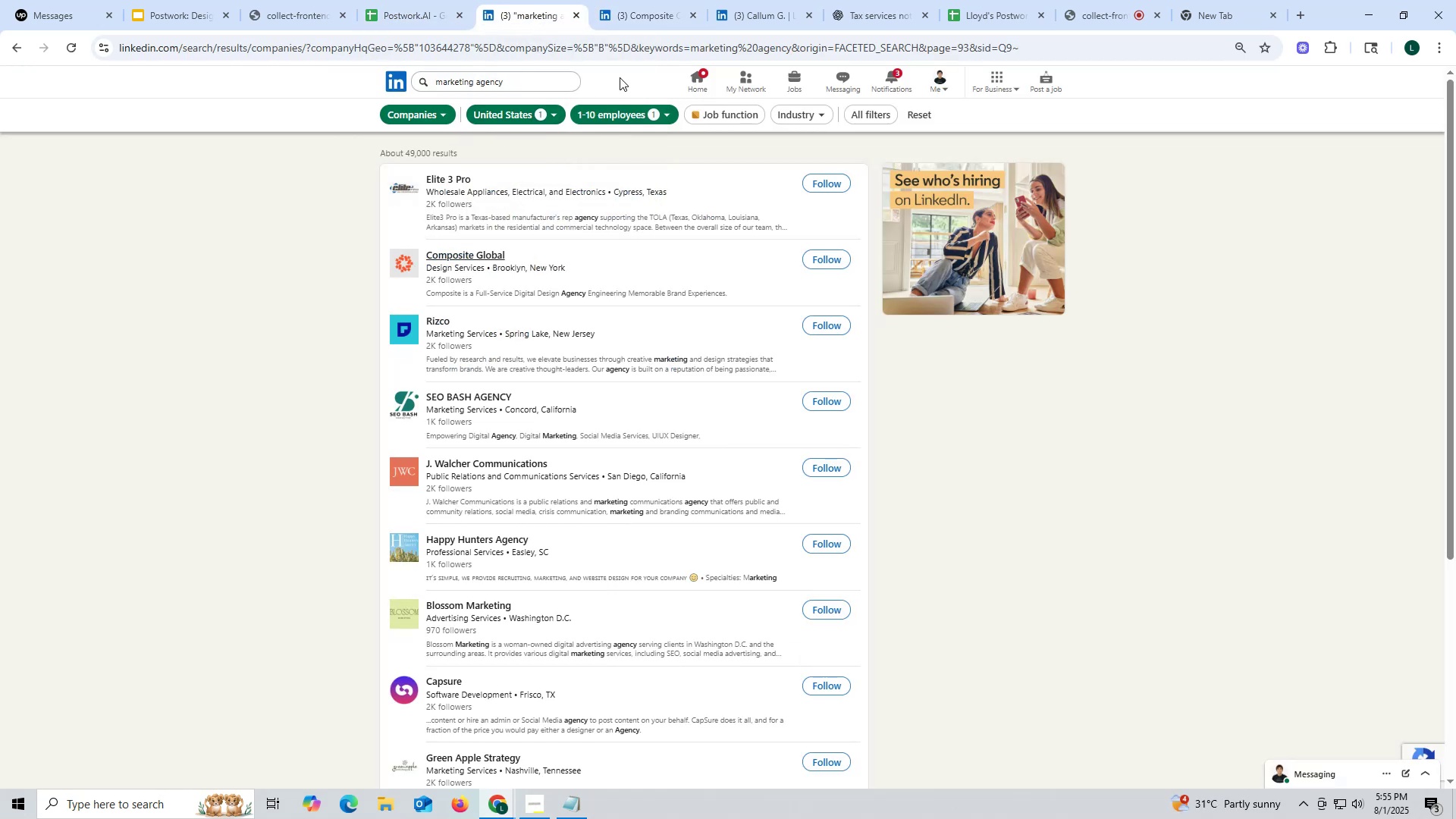 
left_click([654, 8])
 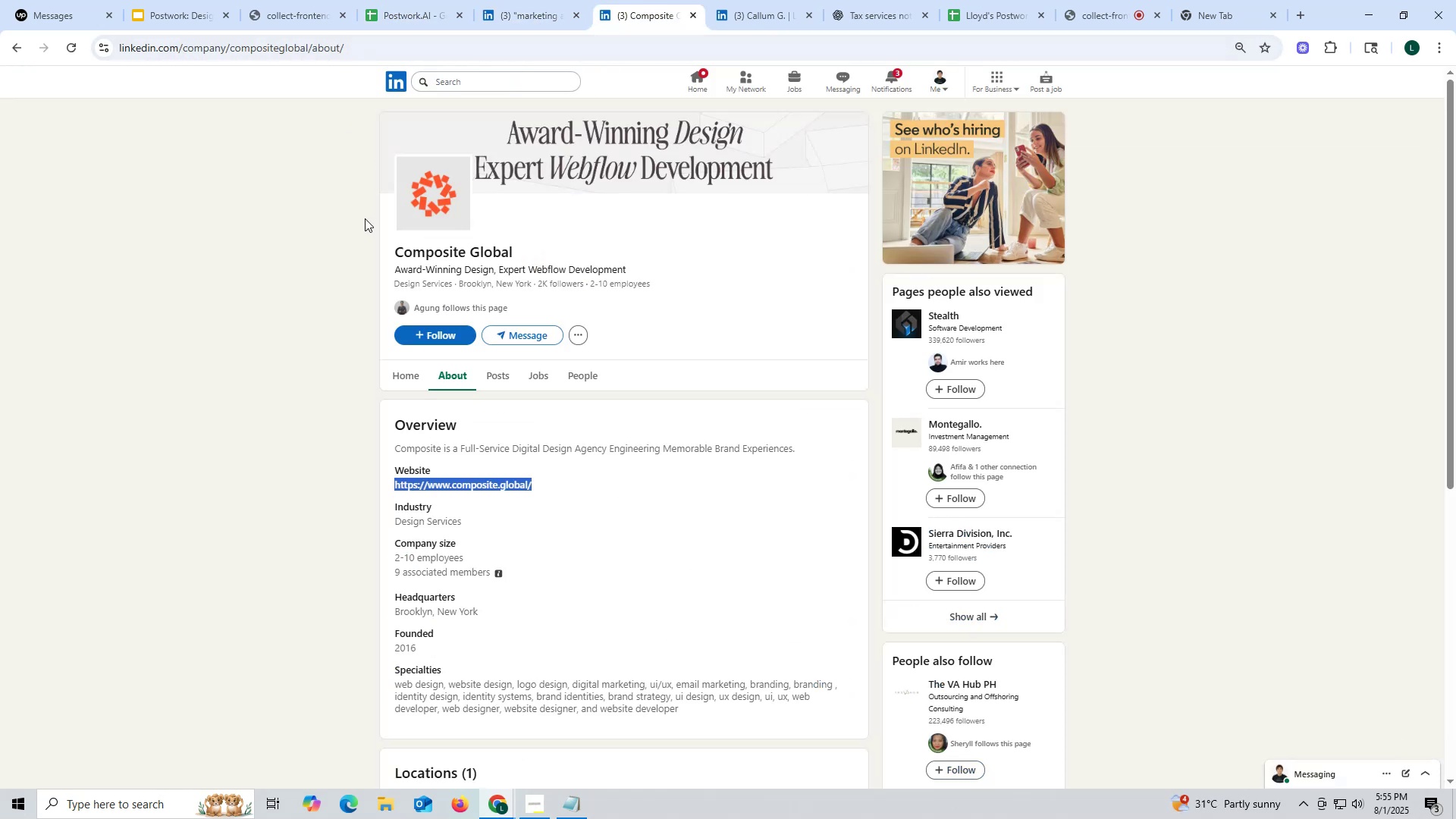 
left_click([403, 375])
 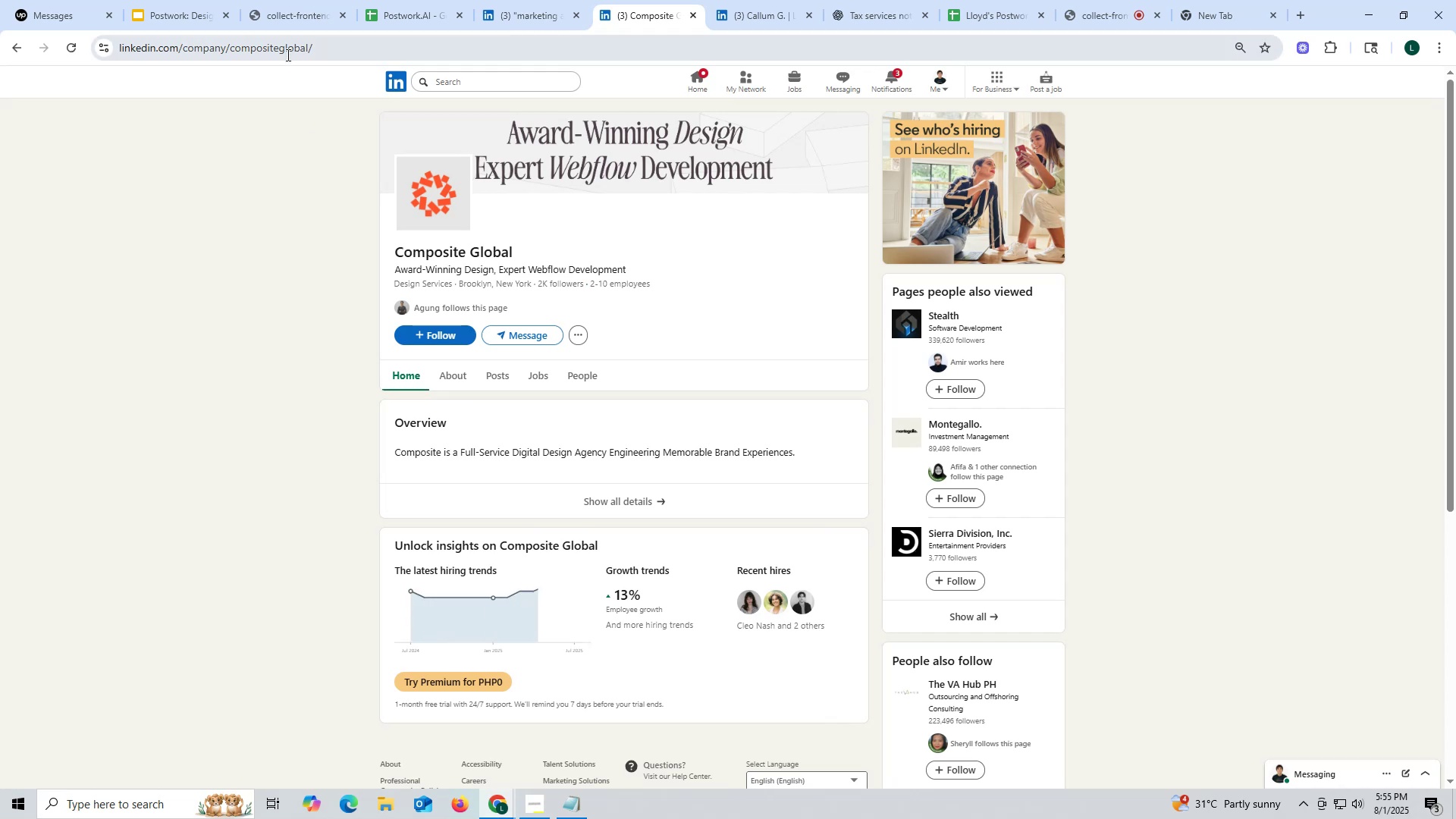 
double_click([287, 55])
 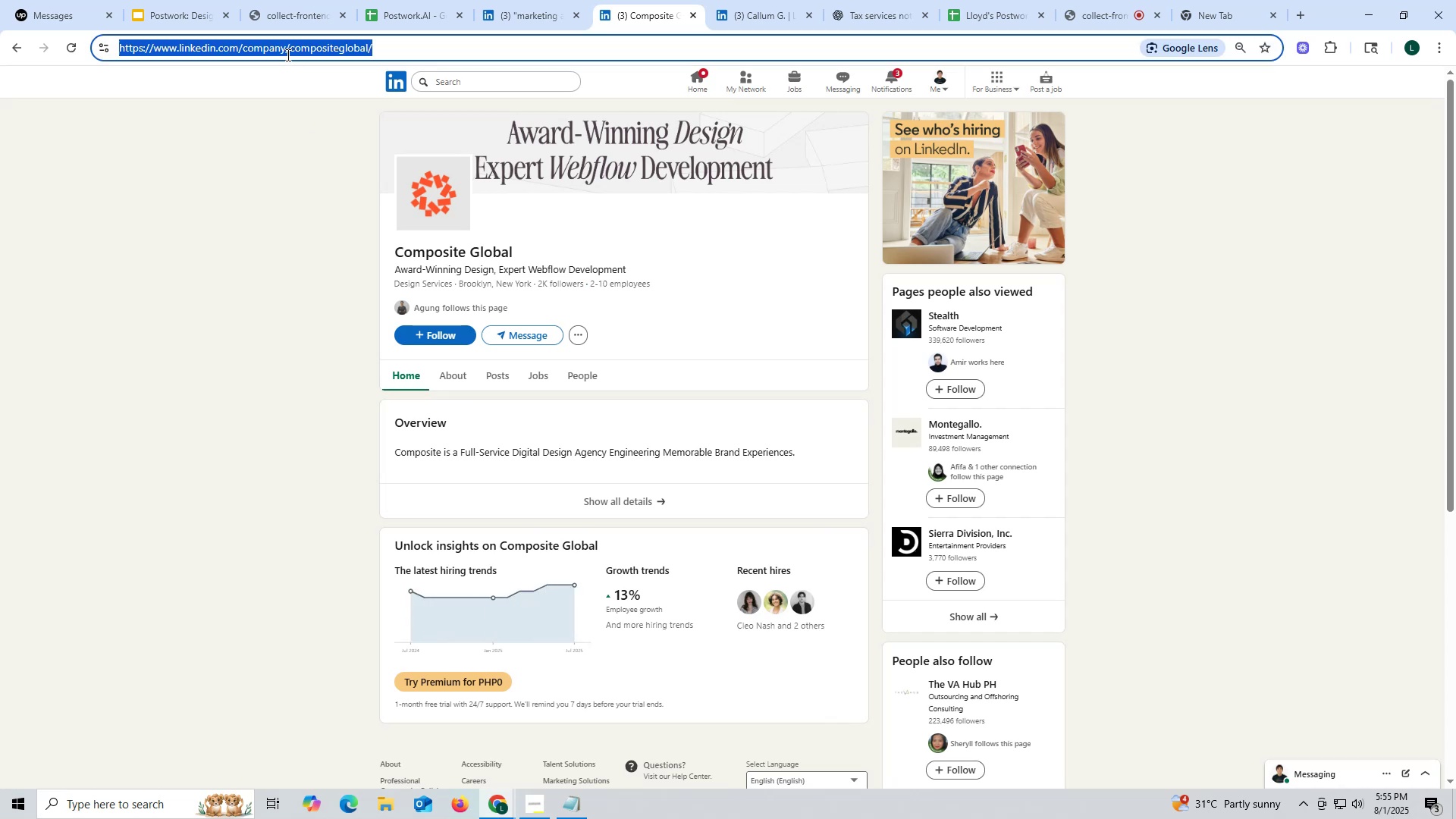 
triple_click([287, 55])
 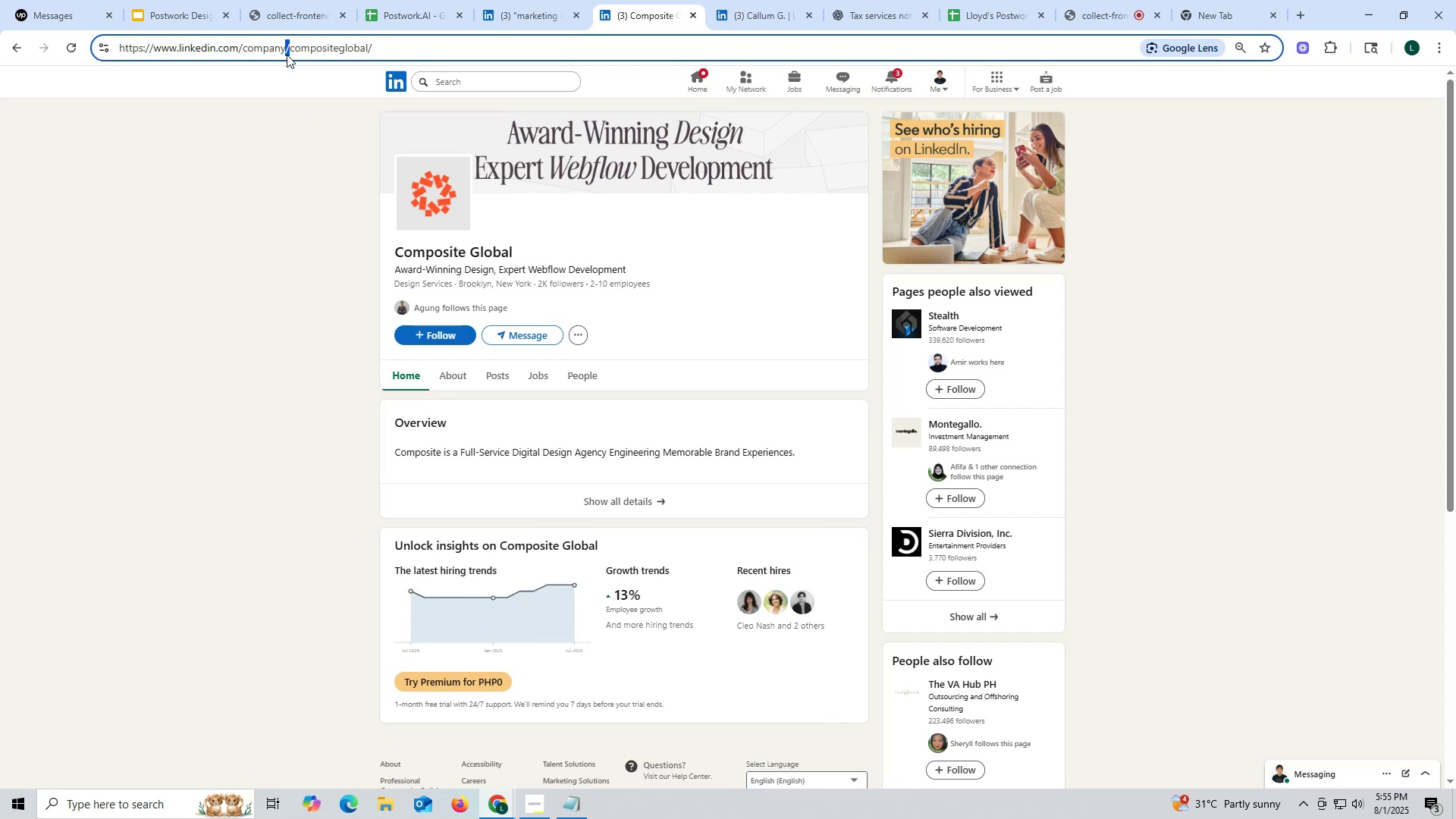 
key(Control+ControlLeft)
 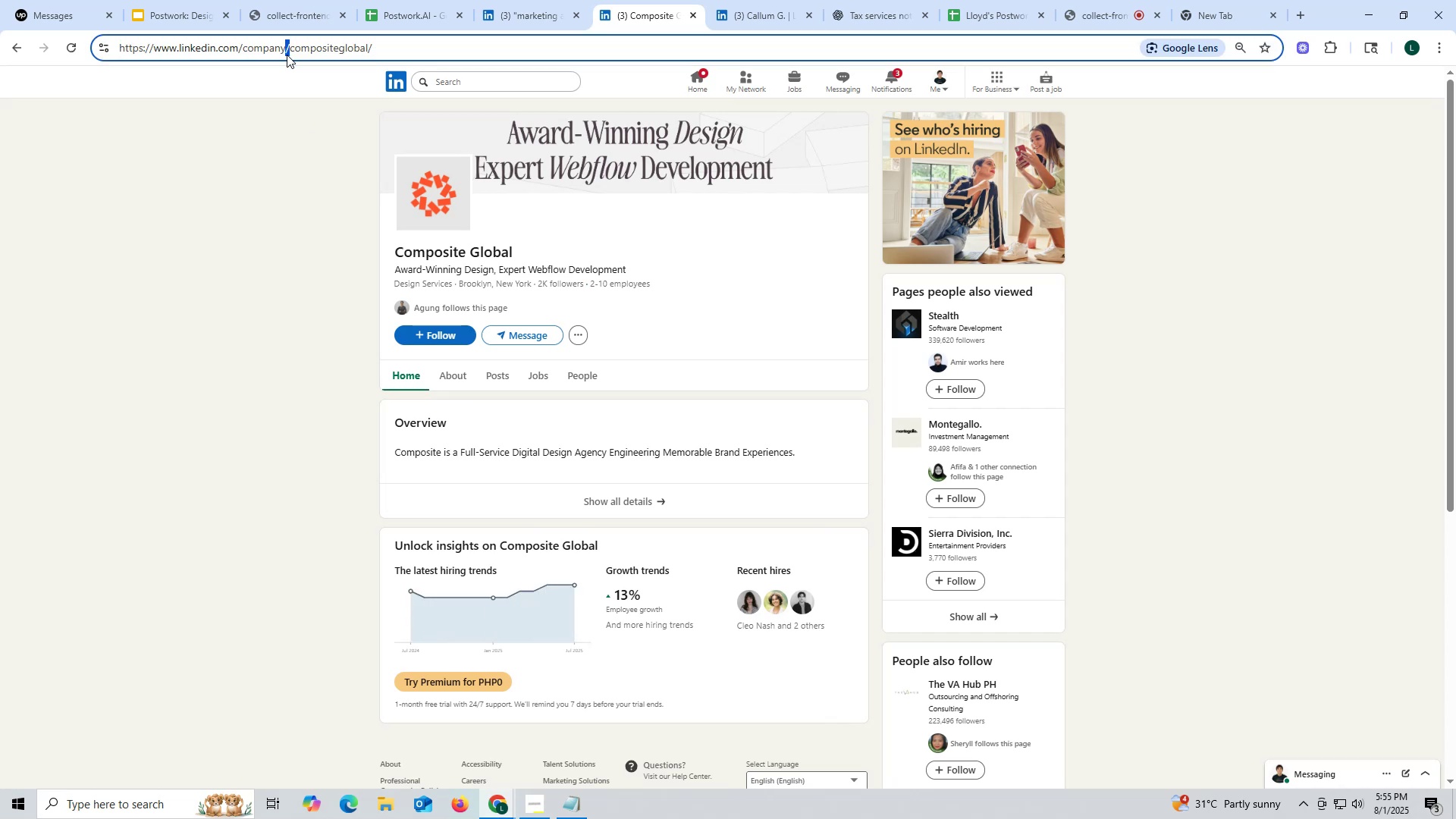 
triple_click([287, 55])
 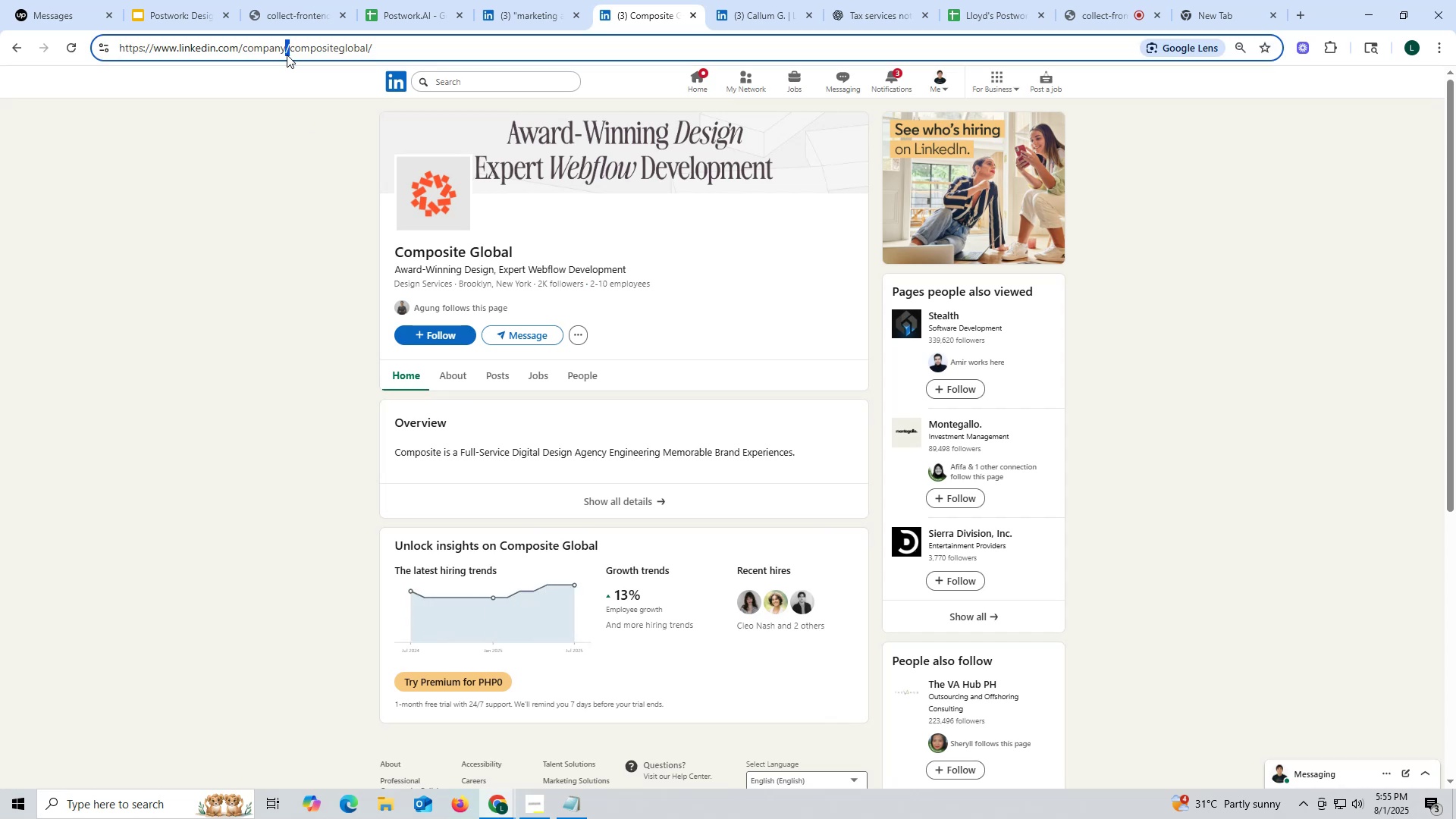 
key(Control+C)
 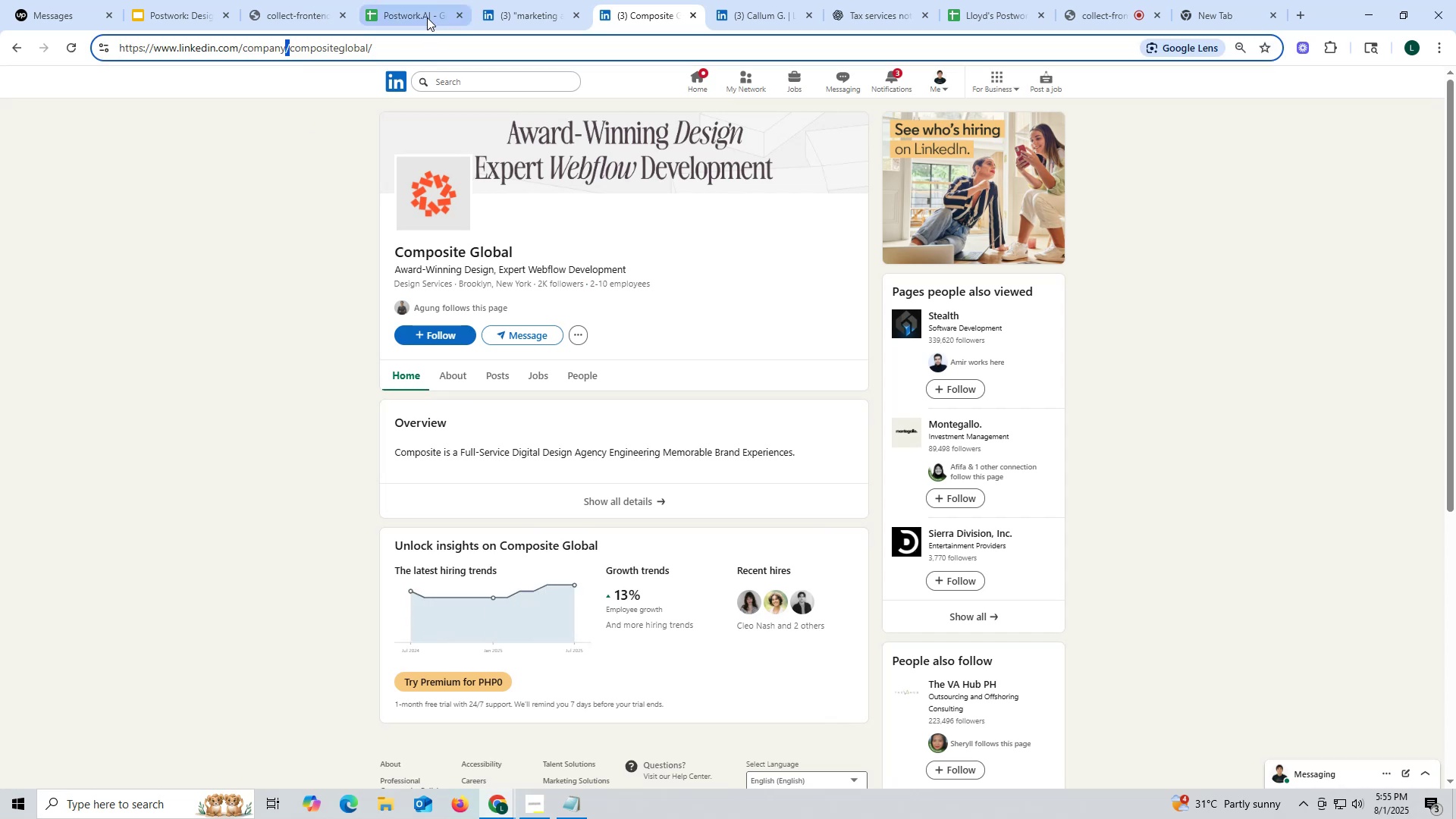 
left_click([427, 14])
 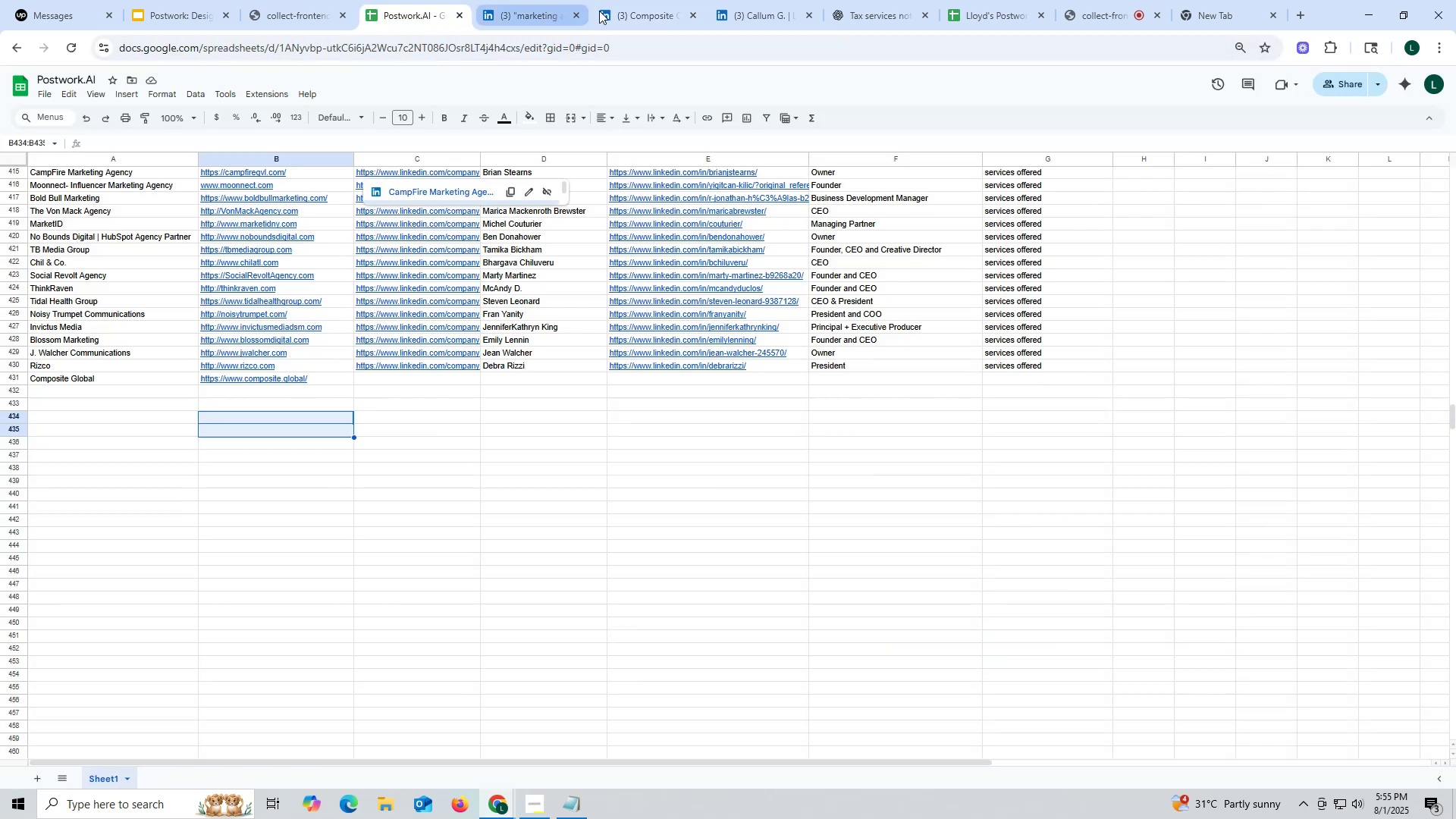 
left_click([619, 12])
 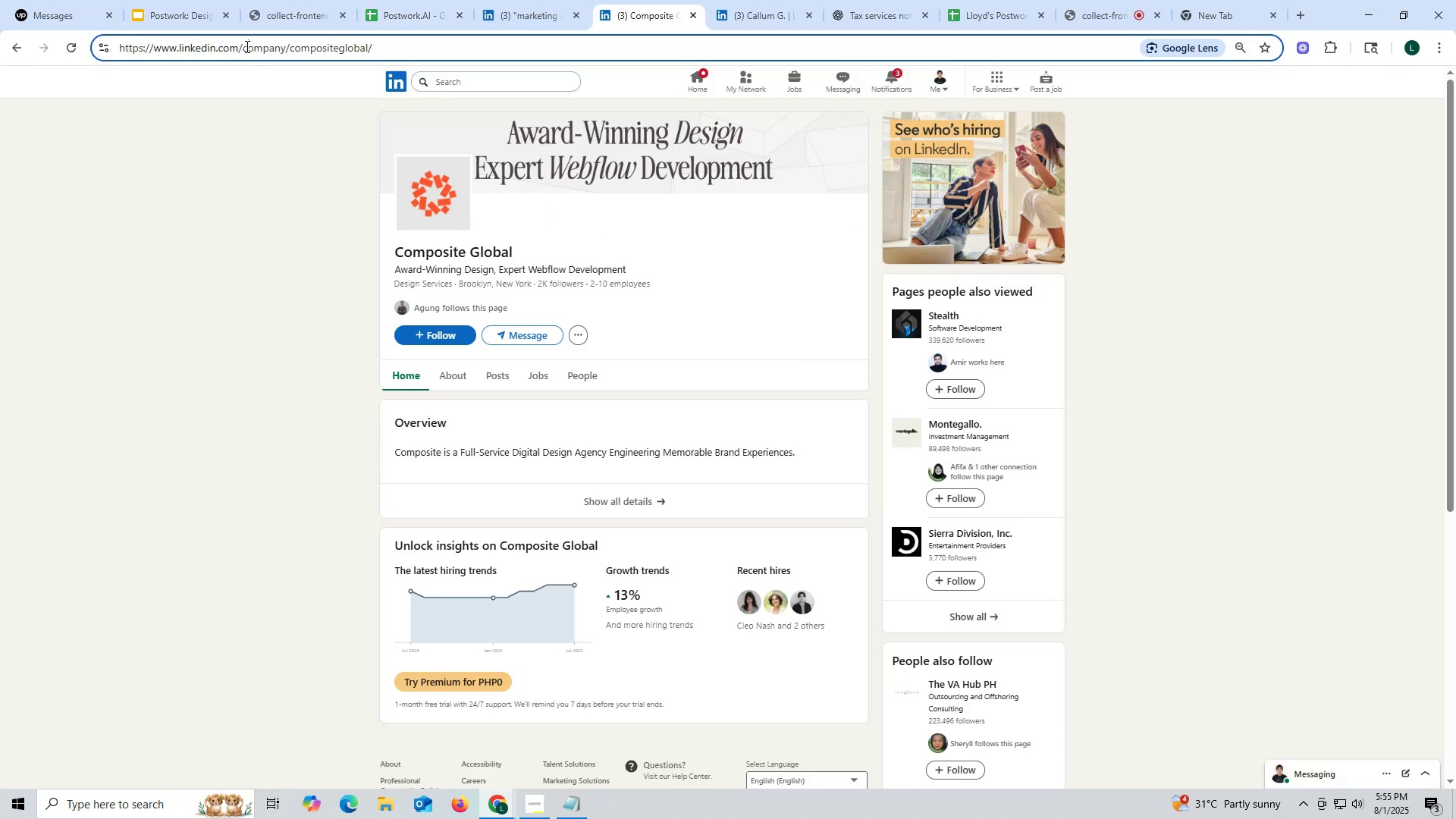 
double_click([246, 46])
 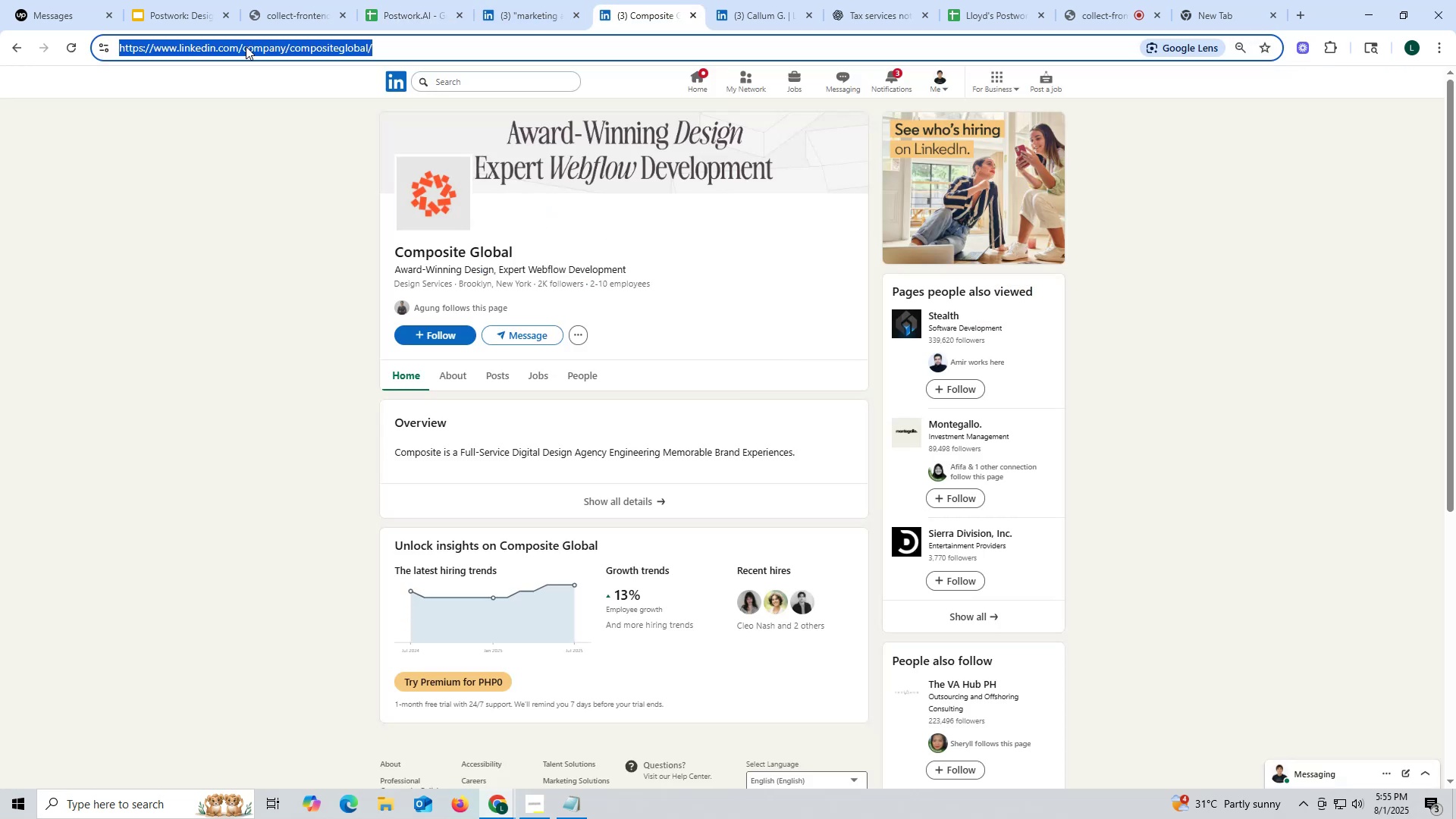 
triple_click([246, 46])
 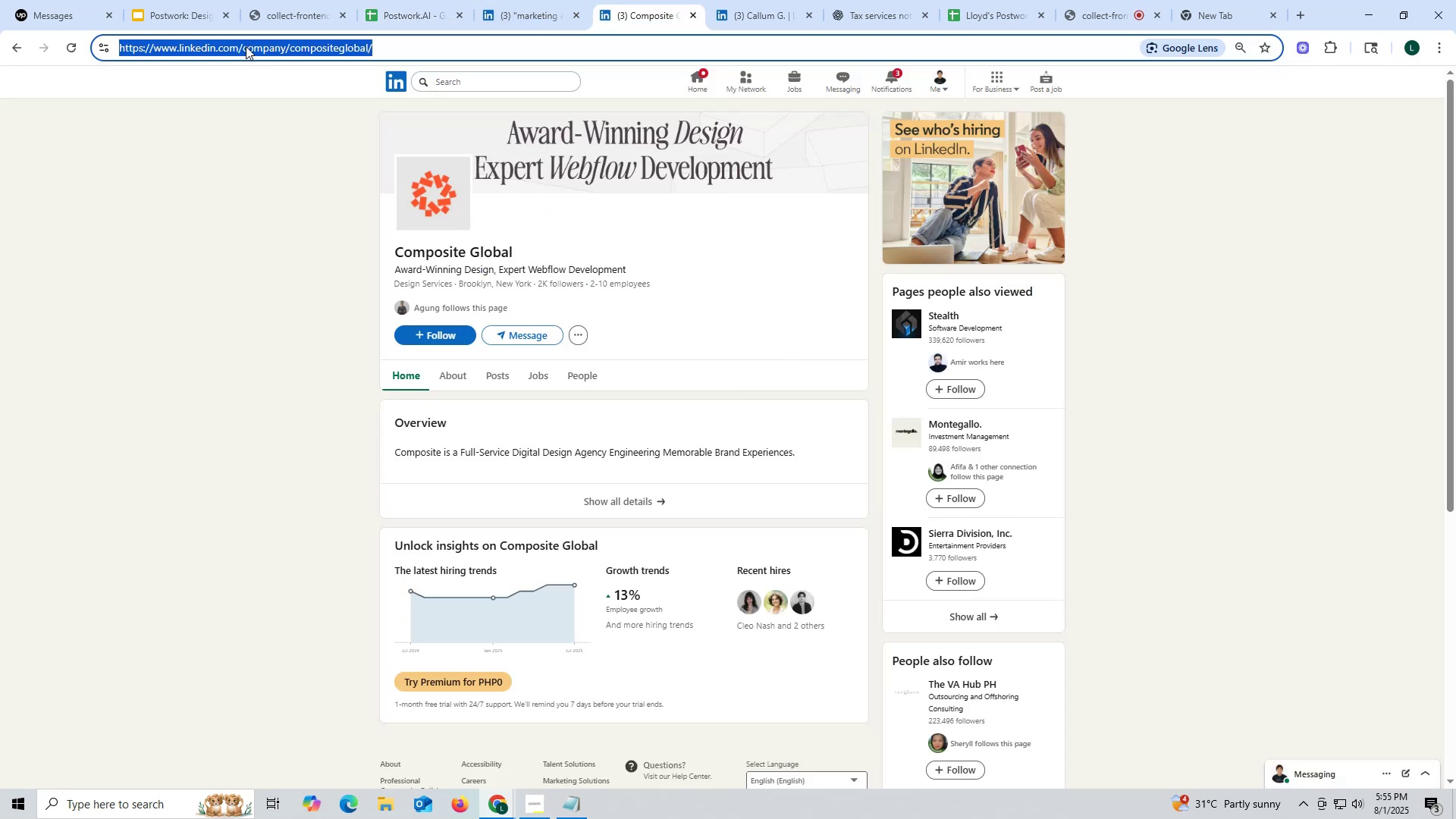 
key(Control+ControlLeft)
 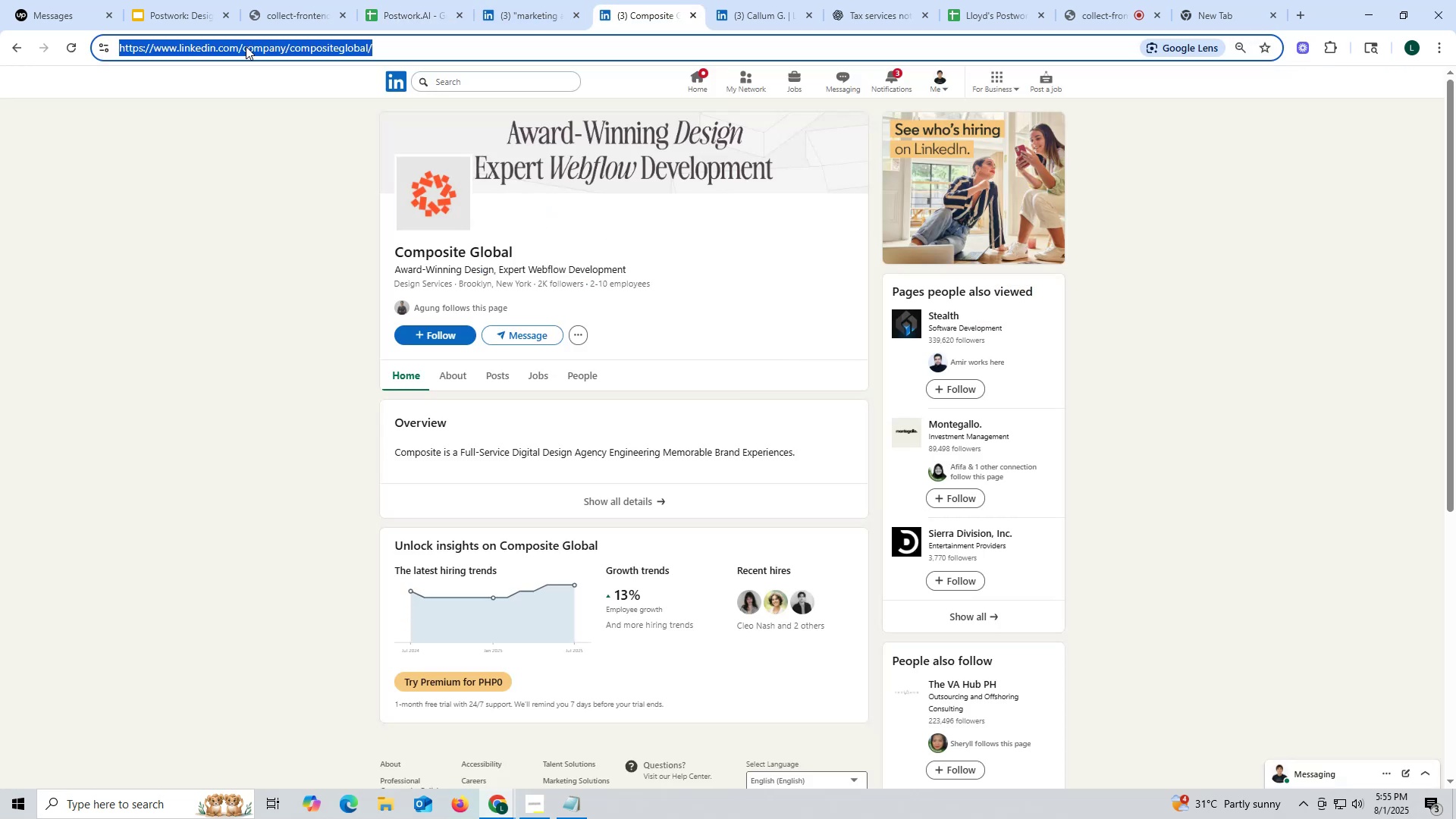 
key(Control+C)
 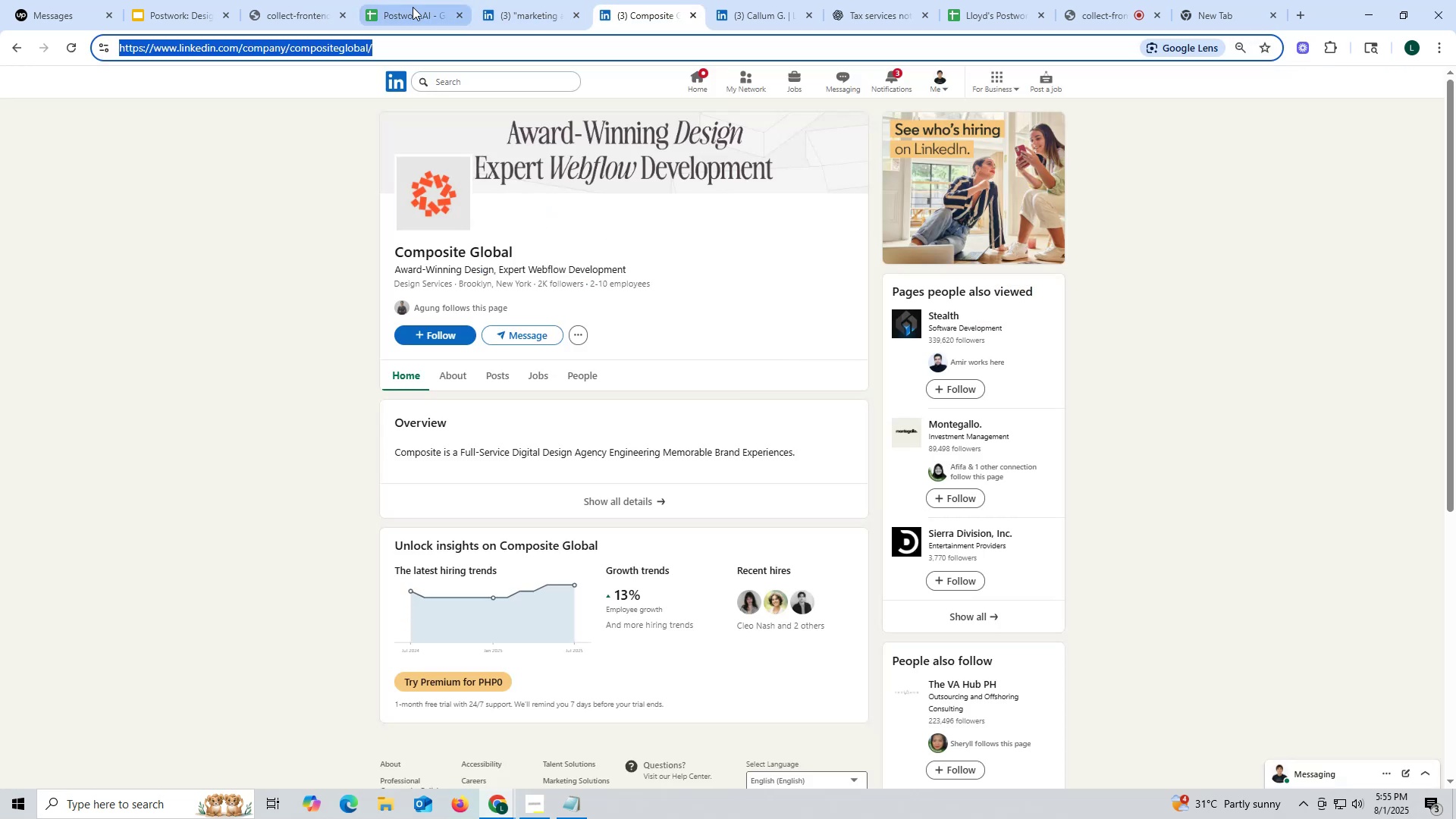 
left_click([413, 7])
 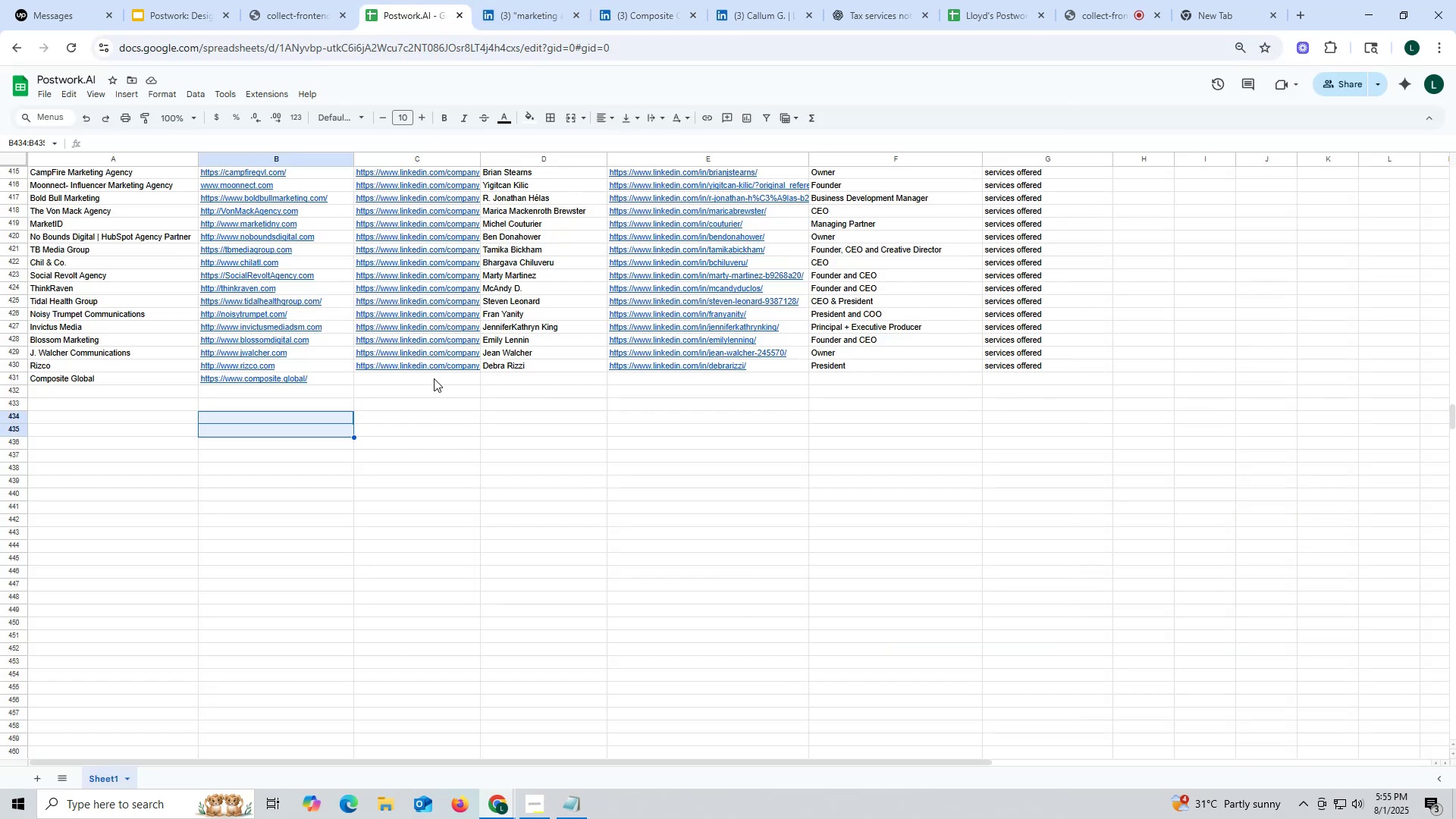 
double_click([434, 378])
 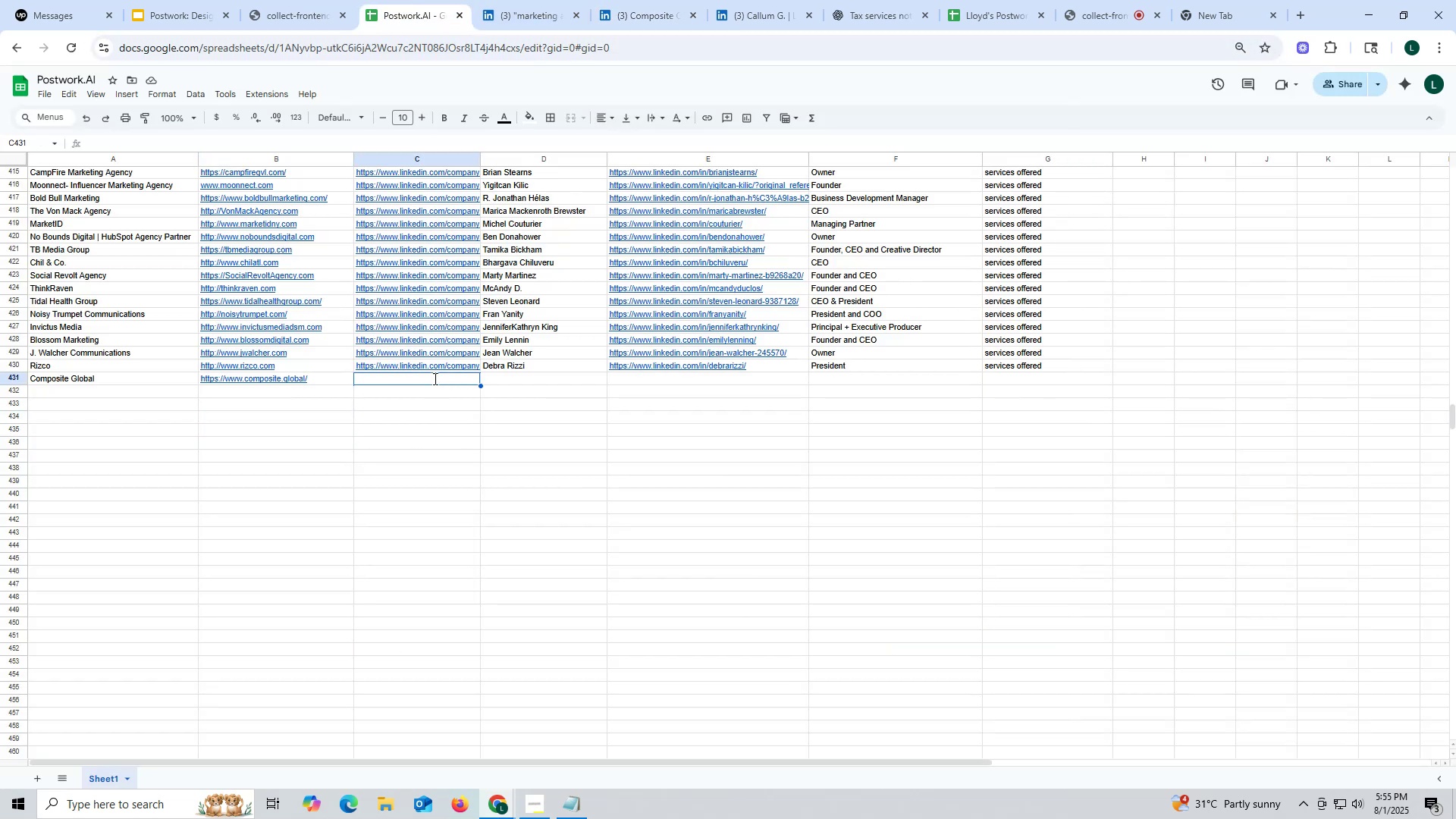 
key(Control+ControlLeft)
 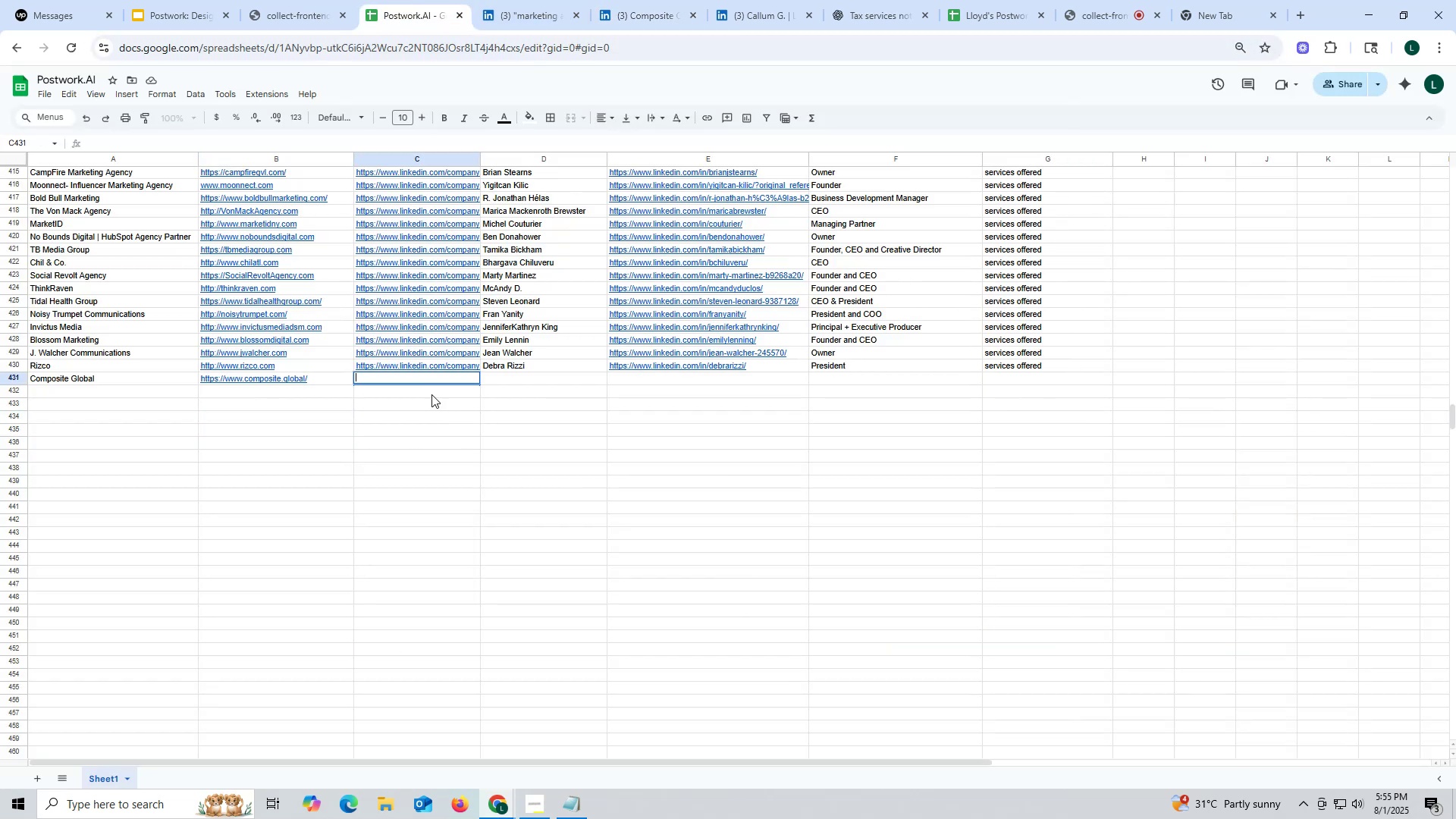 
key(Control+V)
 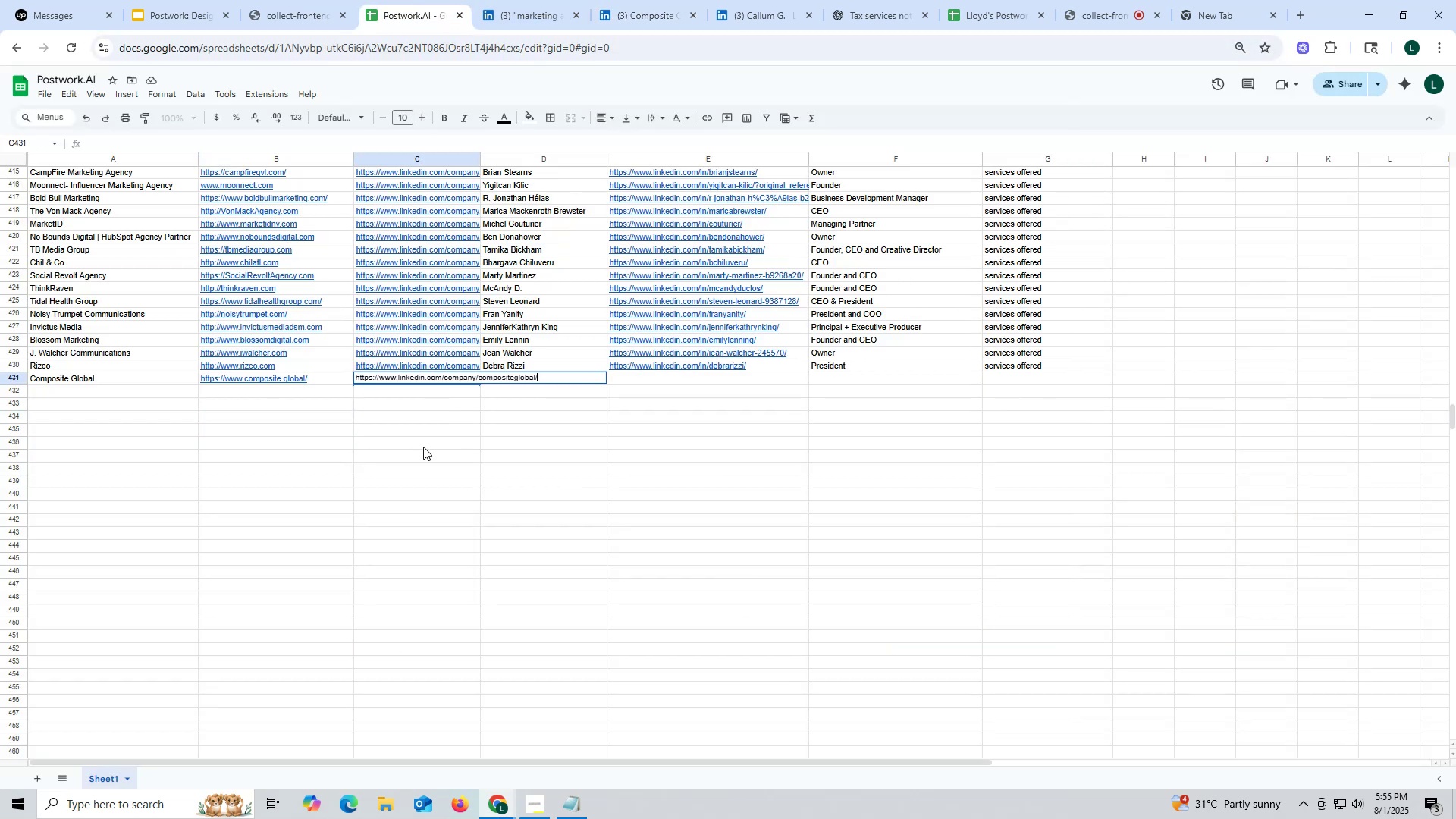 
triple_click([423, 447])
 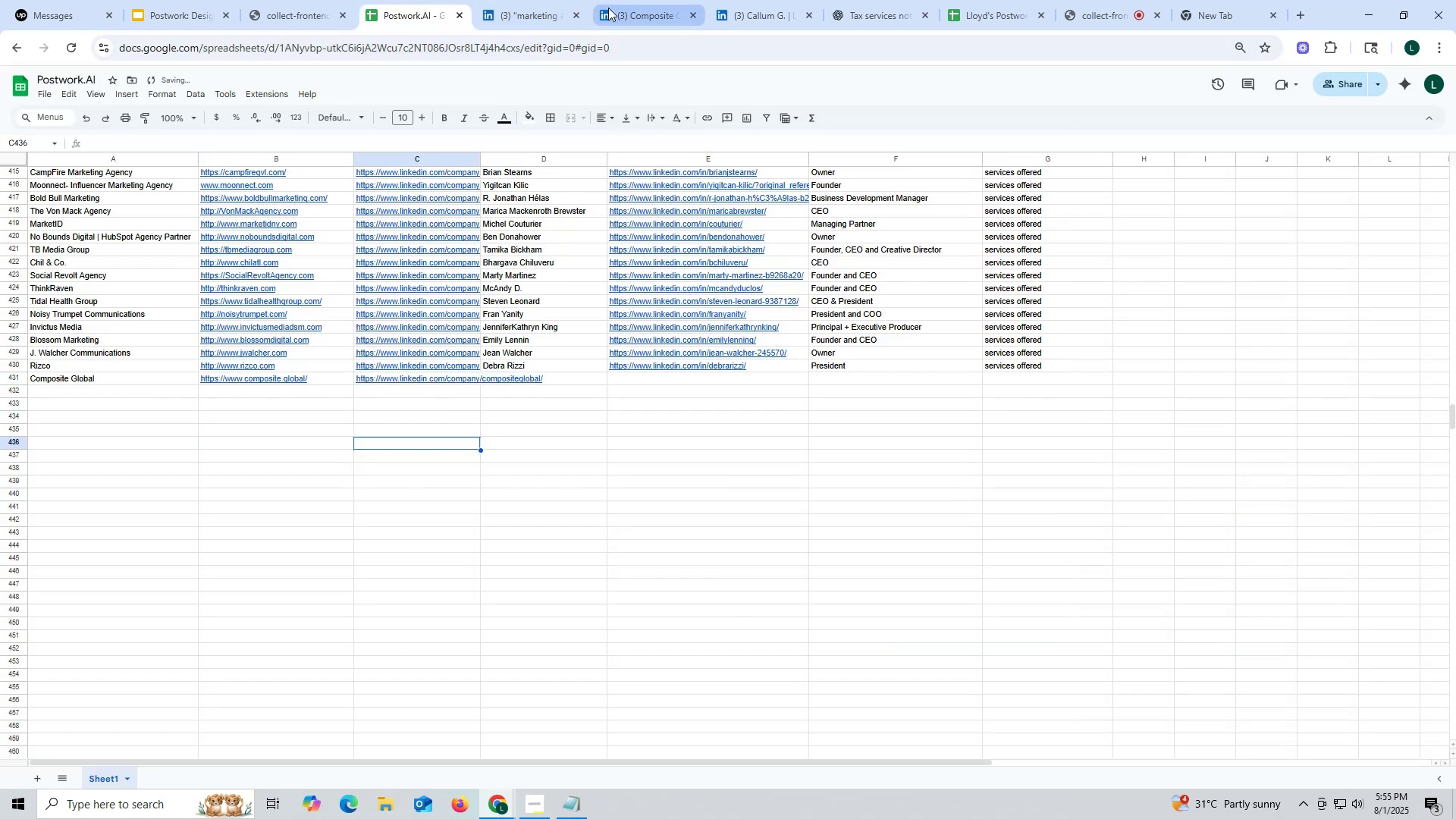 
left_click([631, 11])
 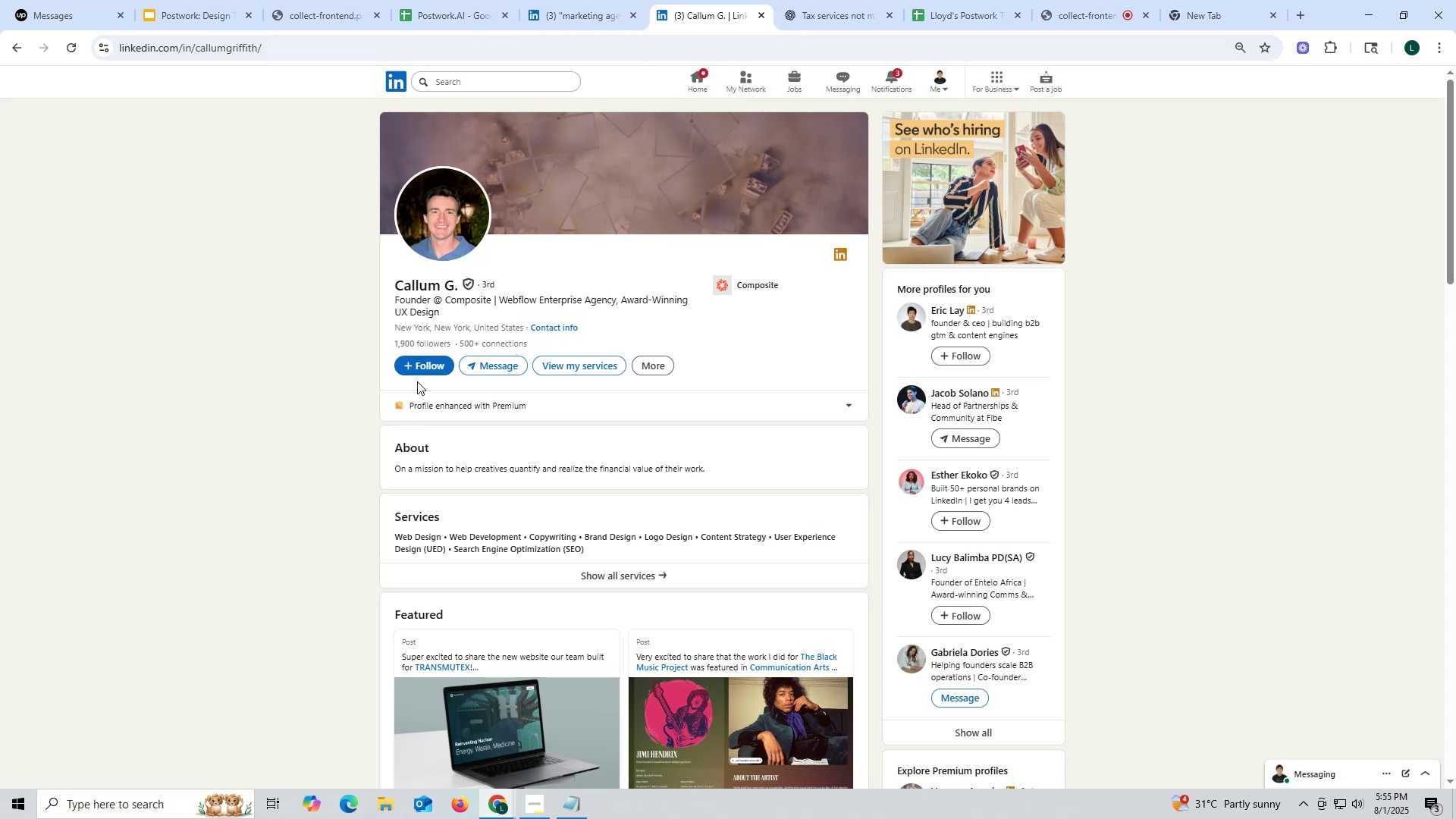 
left_click_drag(start_coordinate=[387, 278], to_coordinate=[459, 288])
 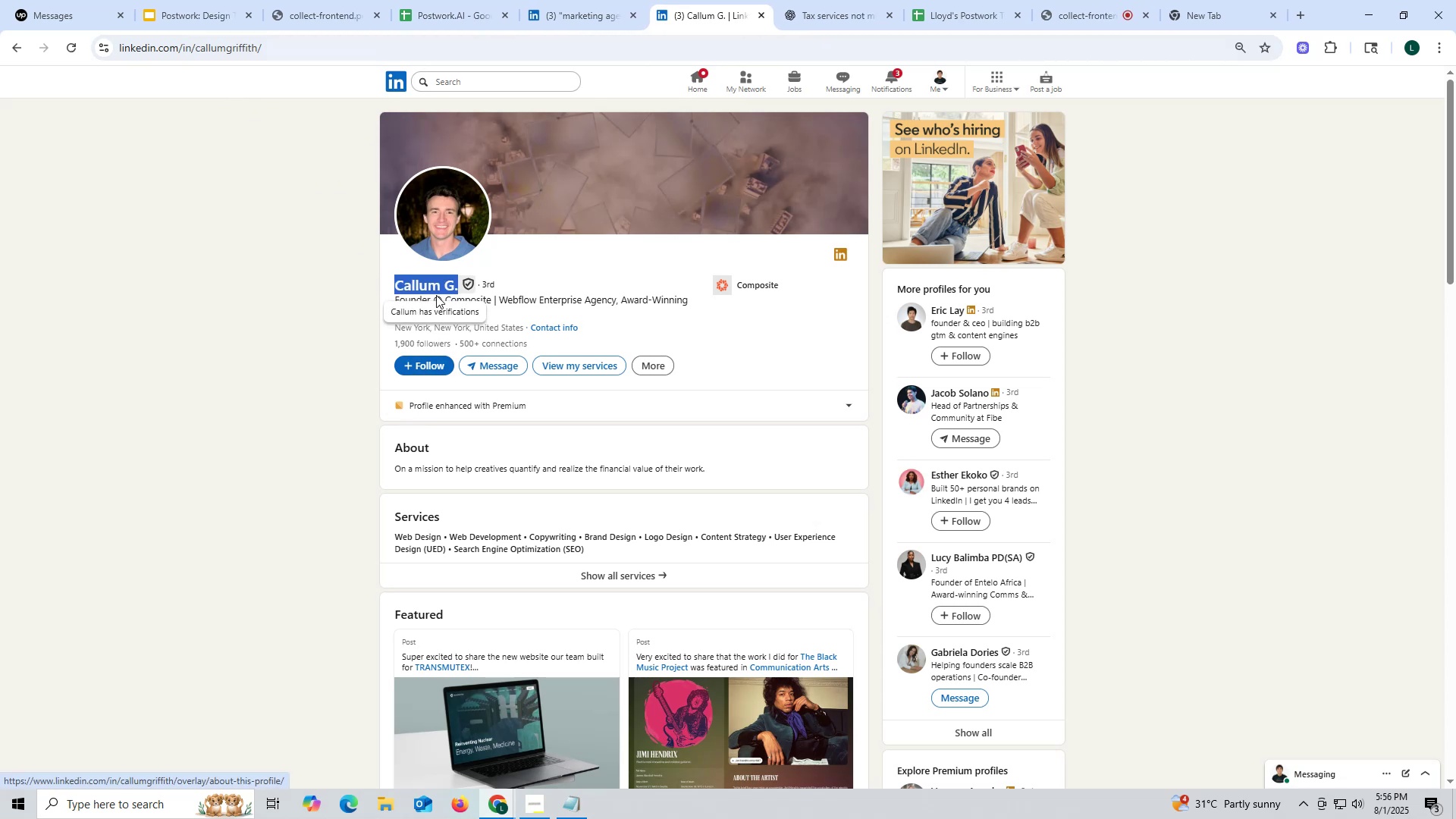 
key(Control+ControlLeft)
 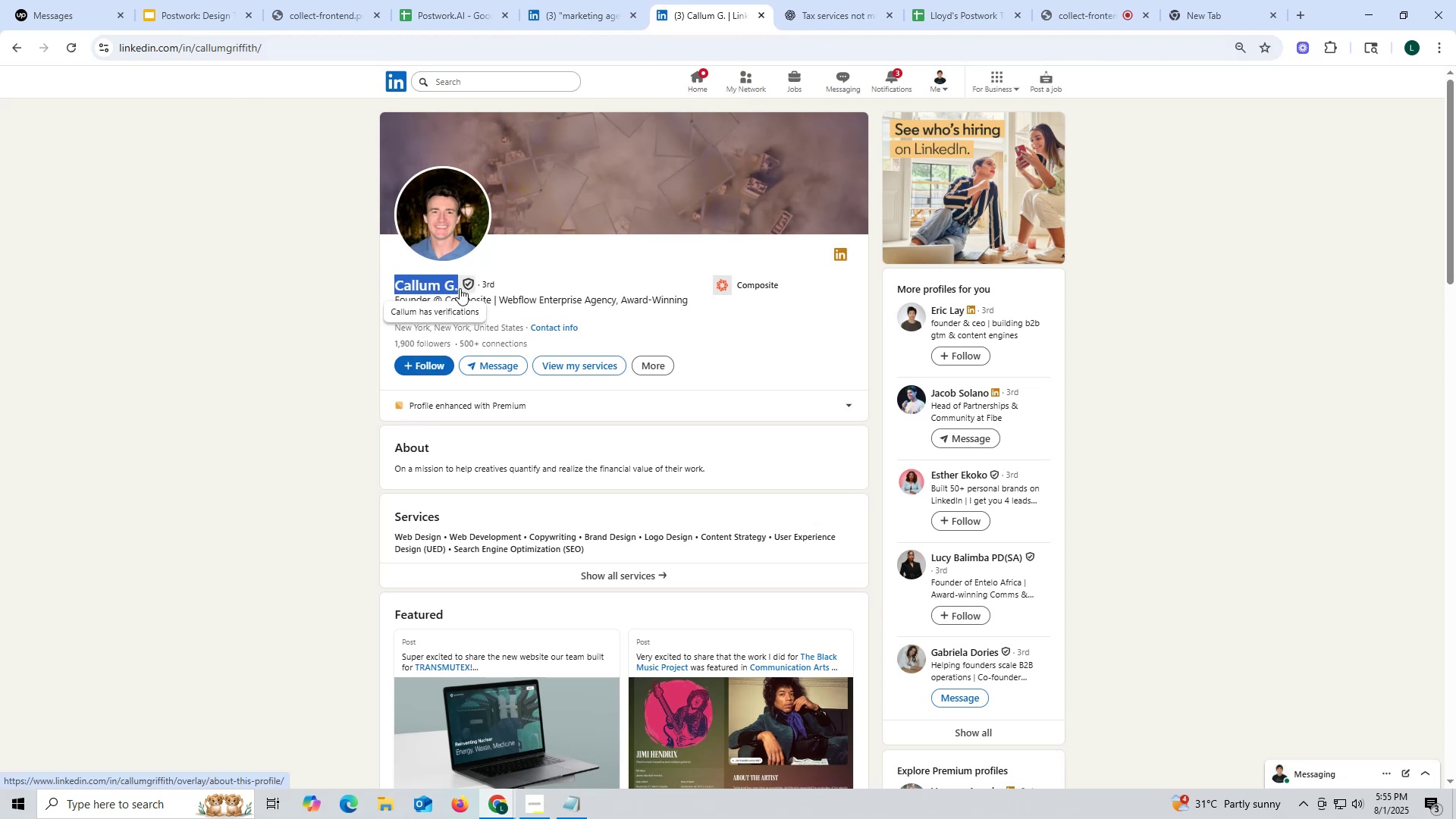 
key(Control+C)
 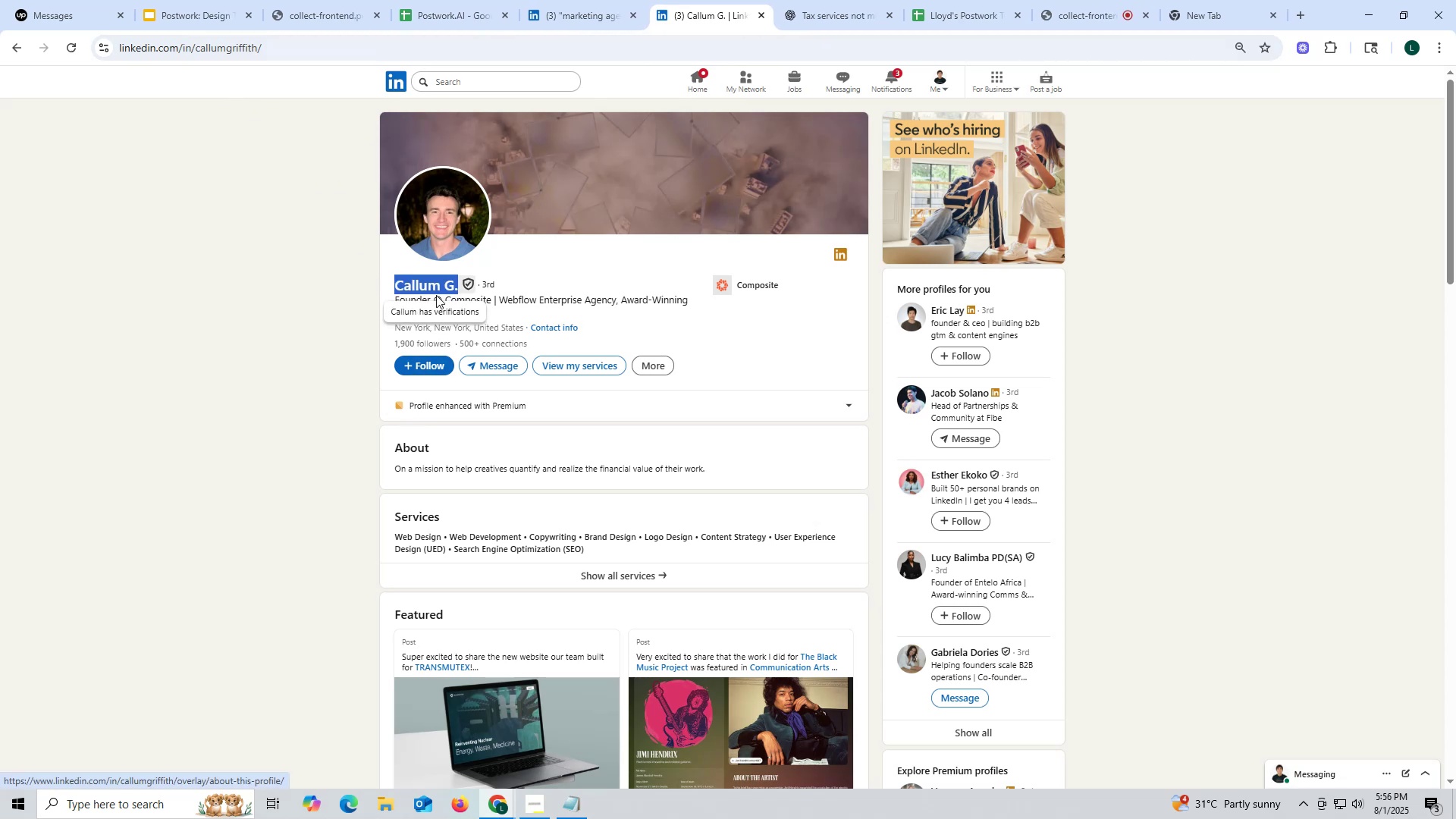 
key(Control+ControlLeft)
 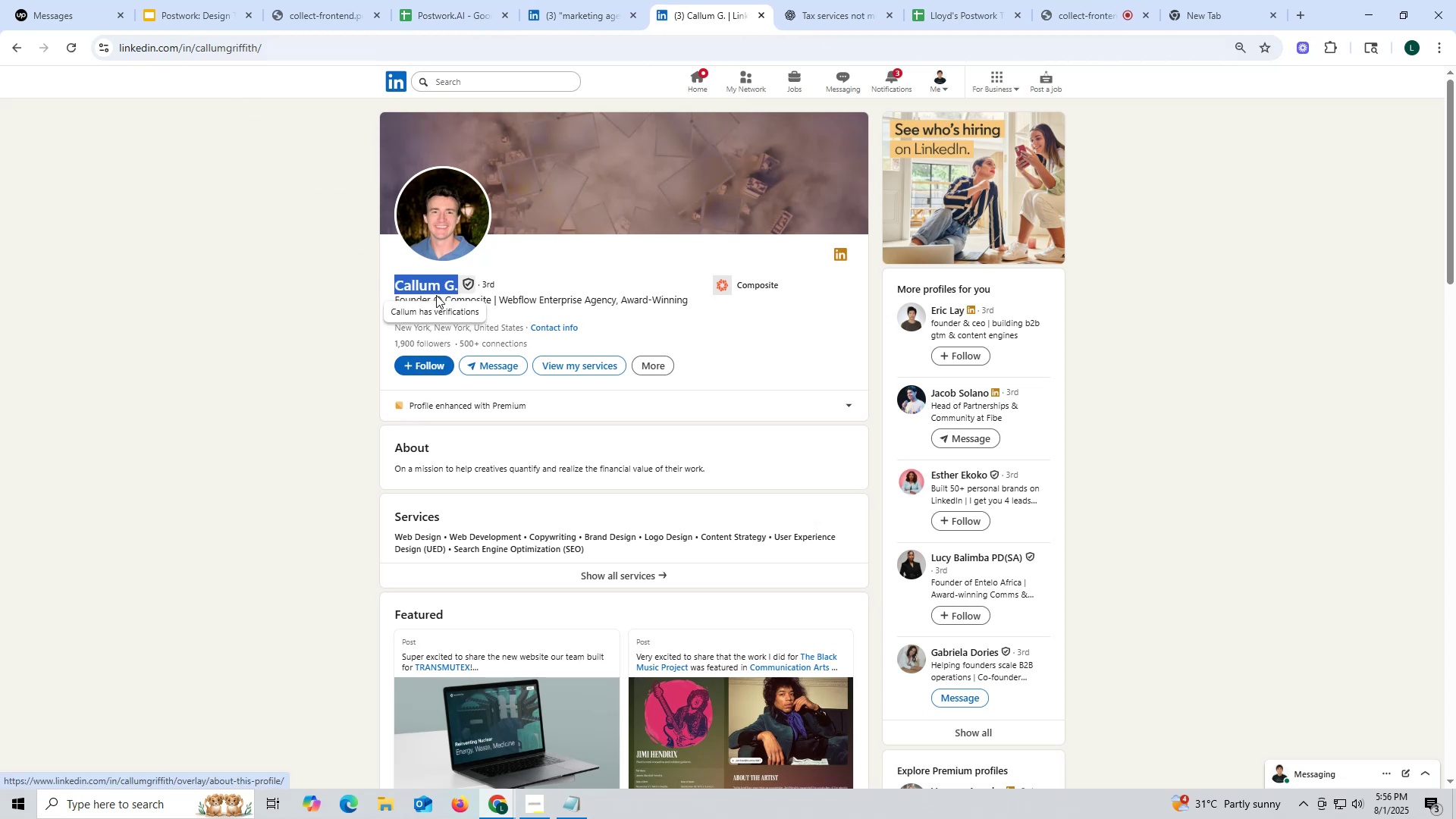 
key(Control+C)
 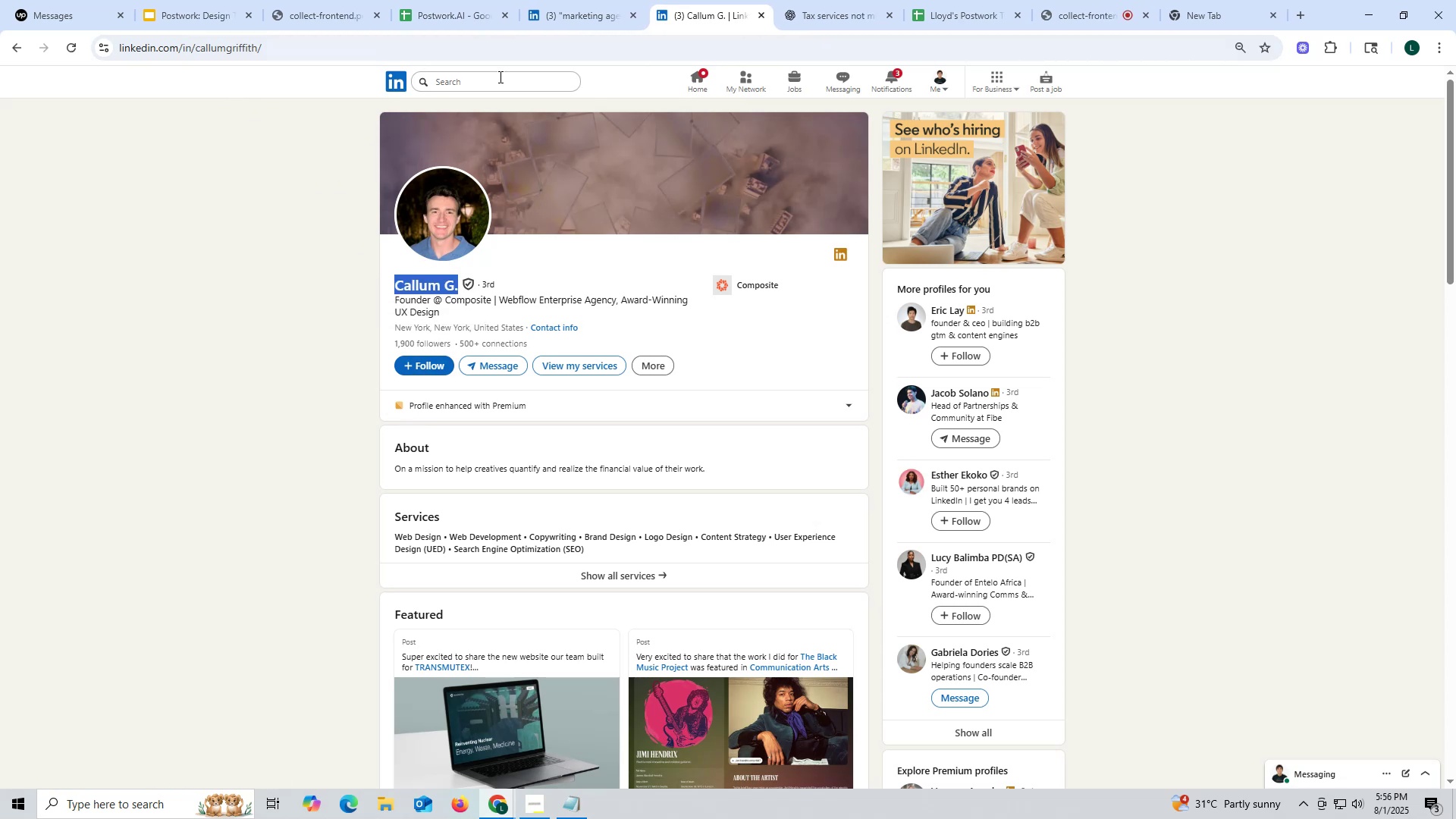 
left_click([453, 17])
 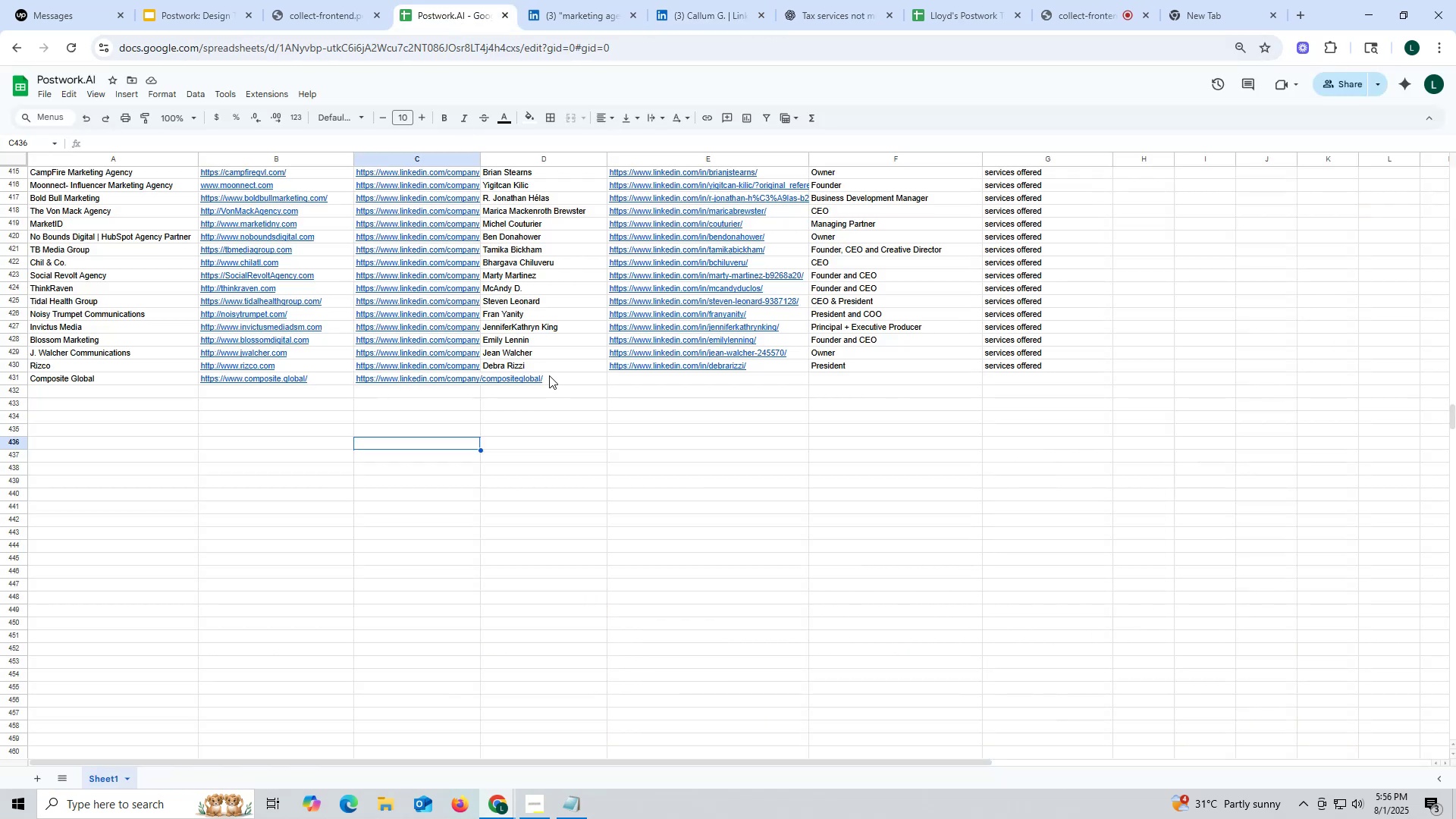 
double_click([549, 375])
 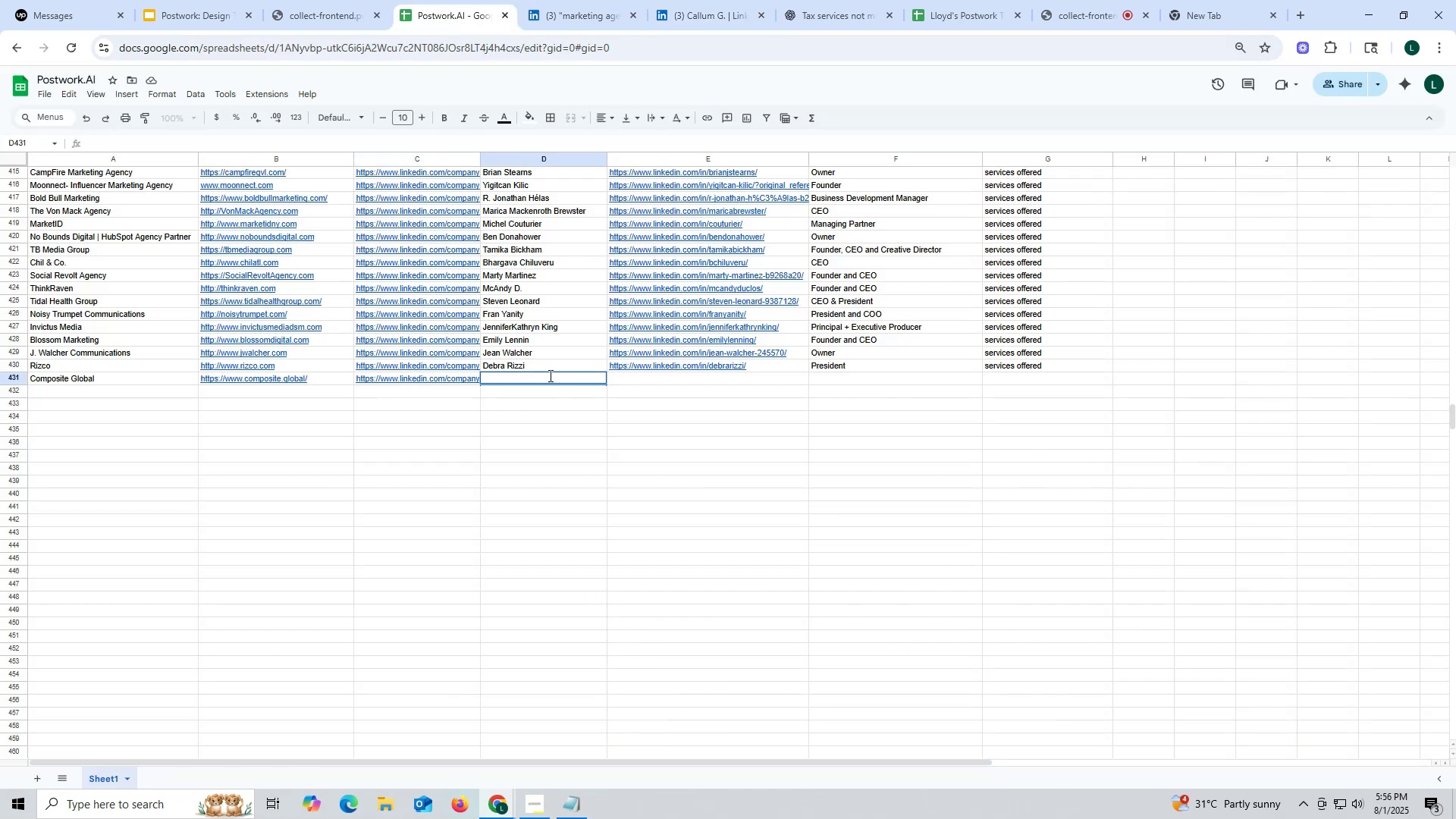 
triple_click([549, 375])
 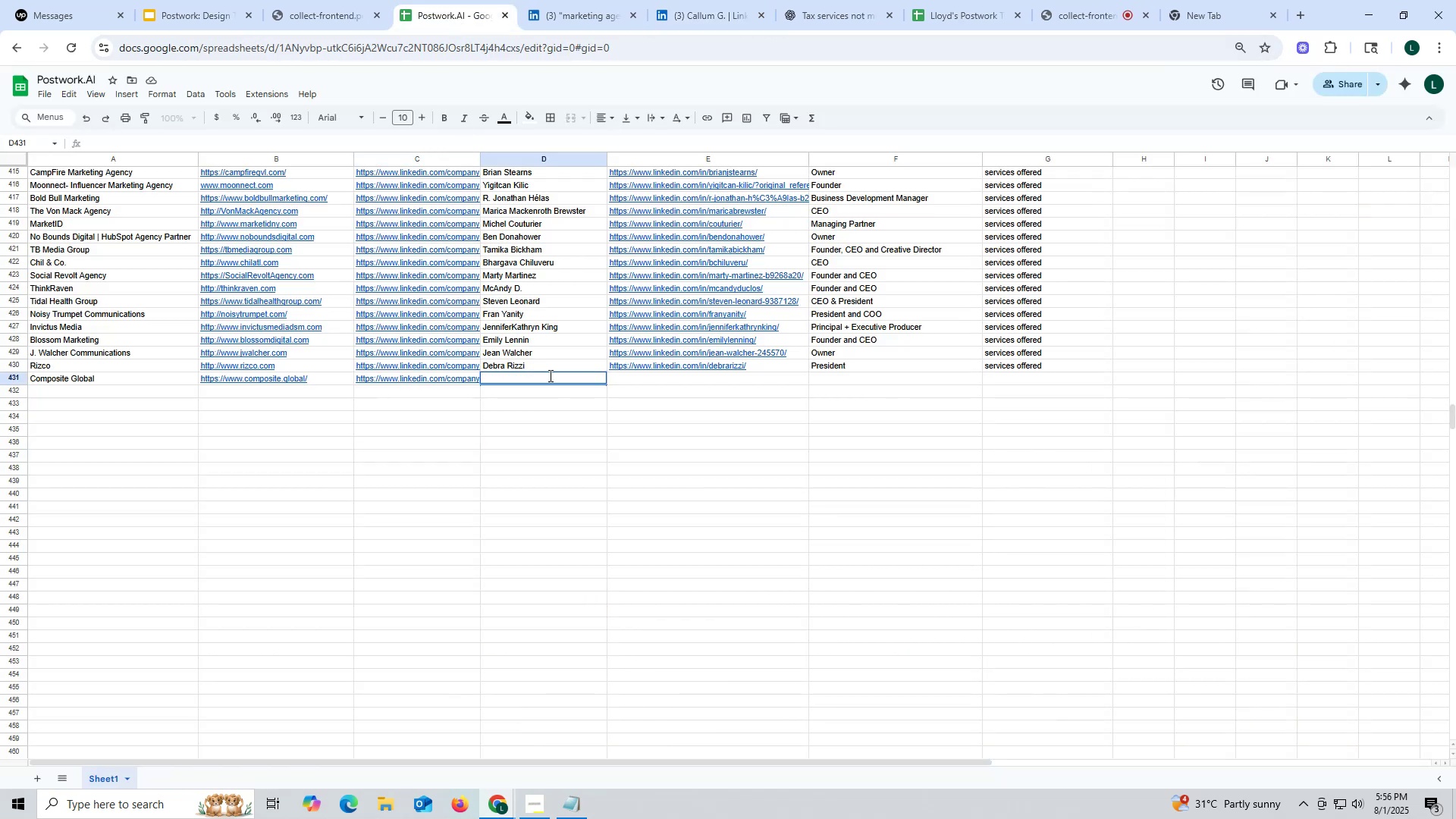 
key(Control+ControlLeft)
 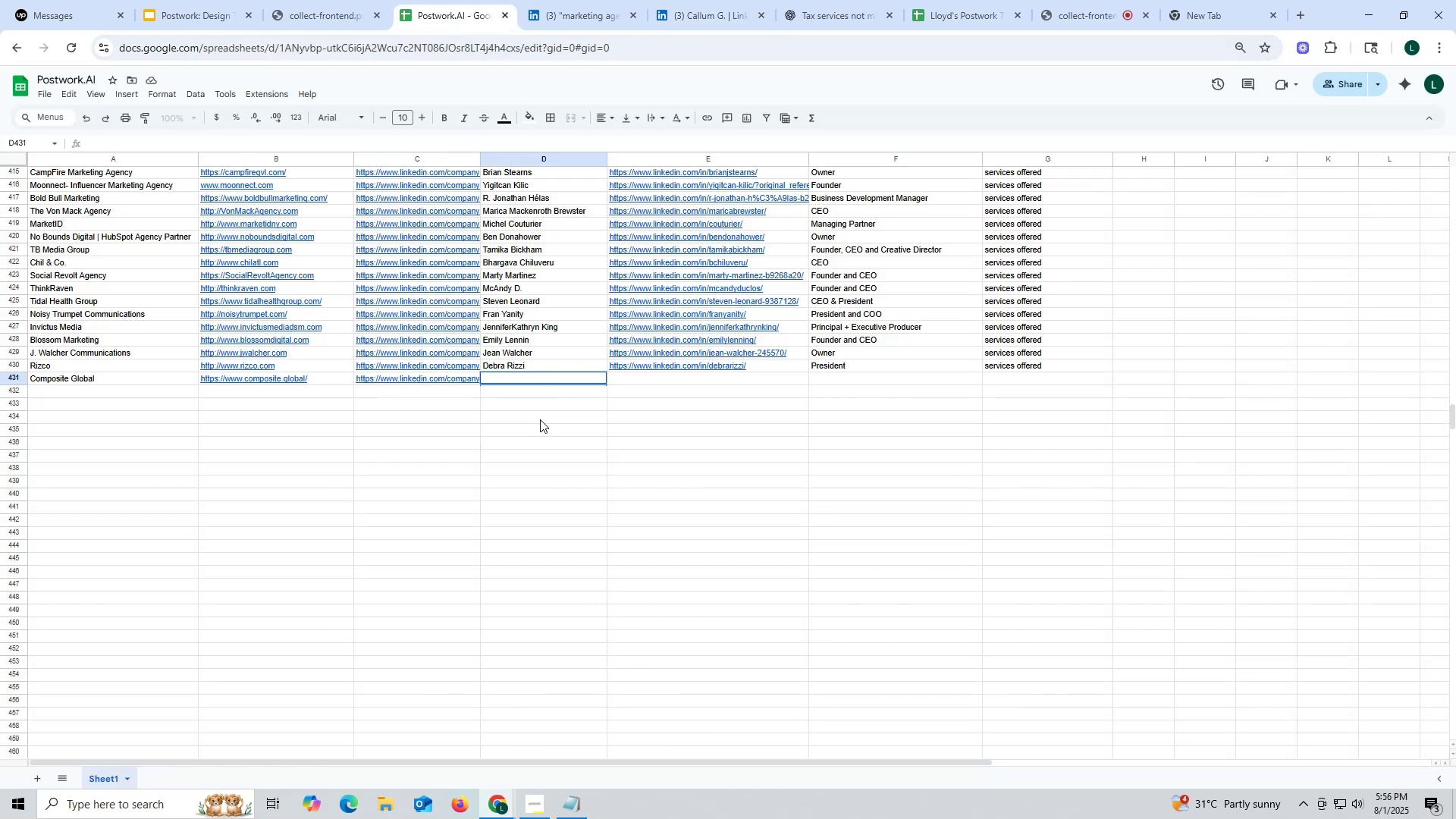 
key(Control+V)
 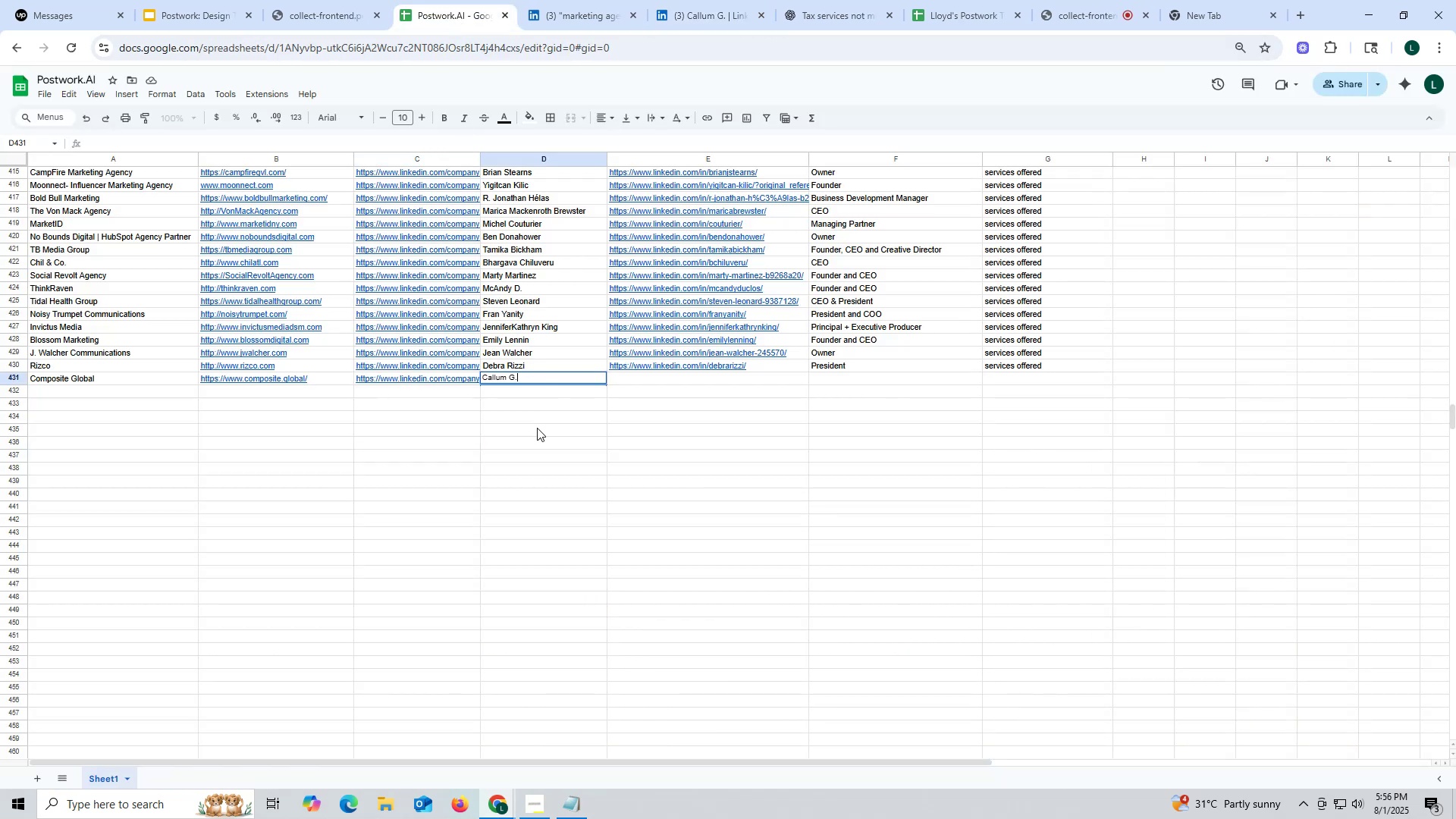 
left_click_drag(start_coordinate=[537, 428], to_coordinate=[537, 433])
 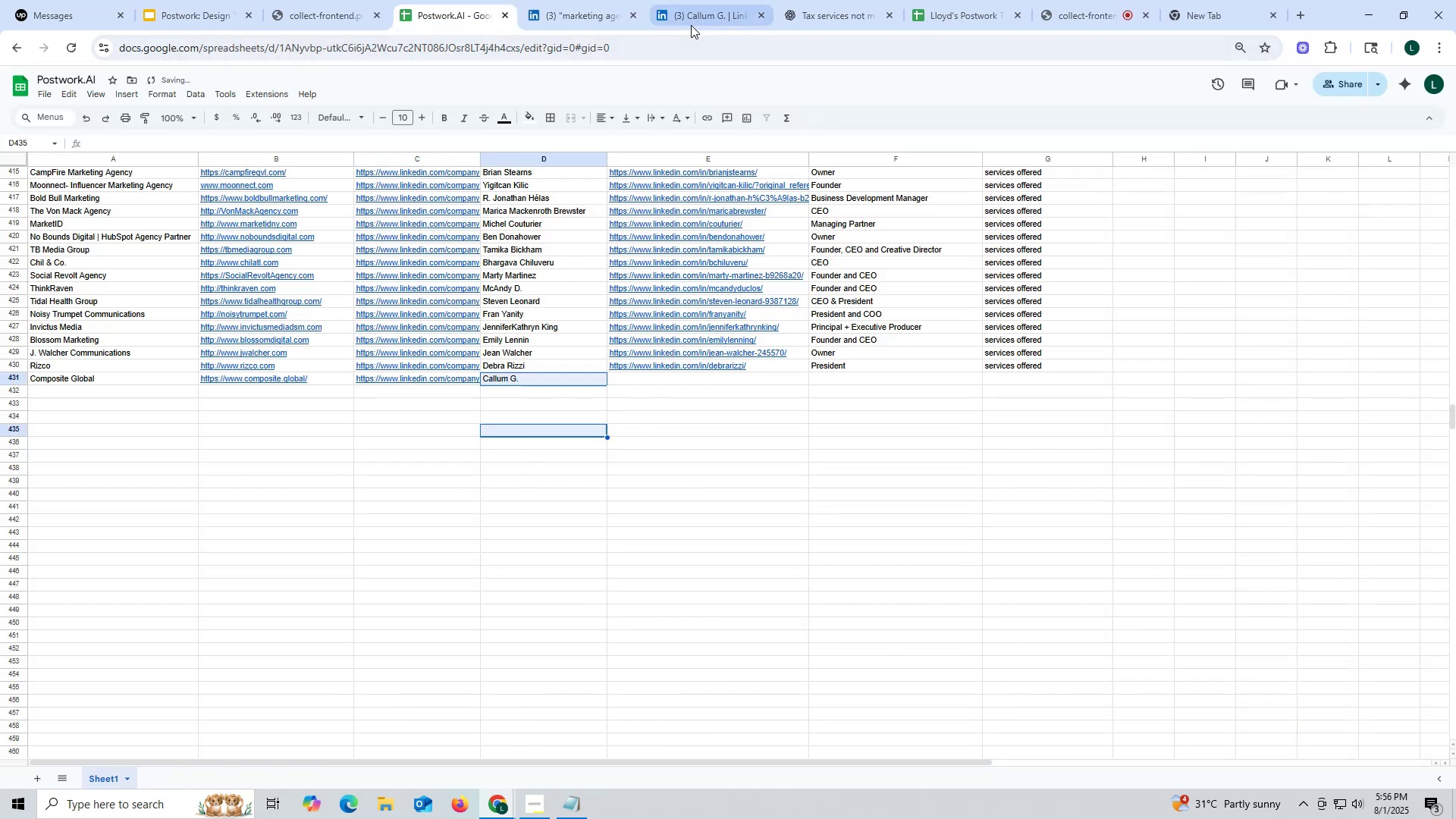 
left_click([698, 13])
 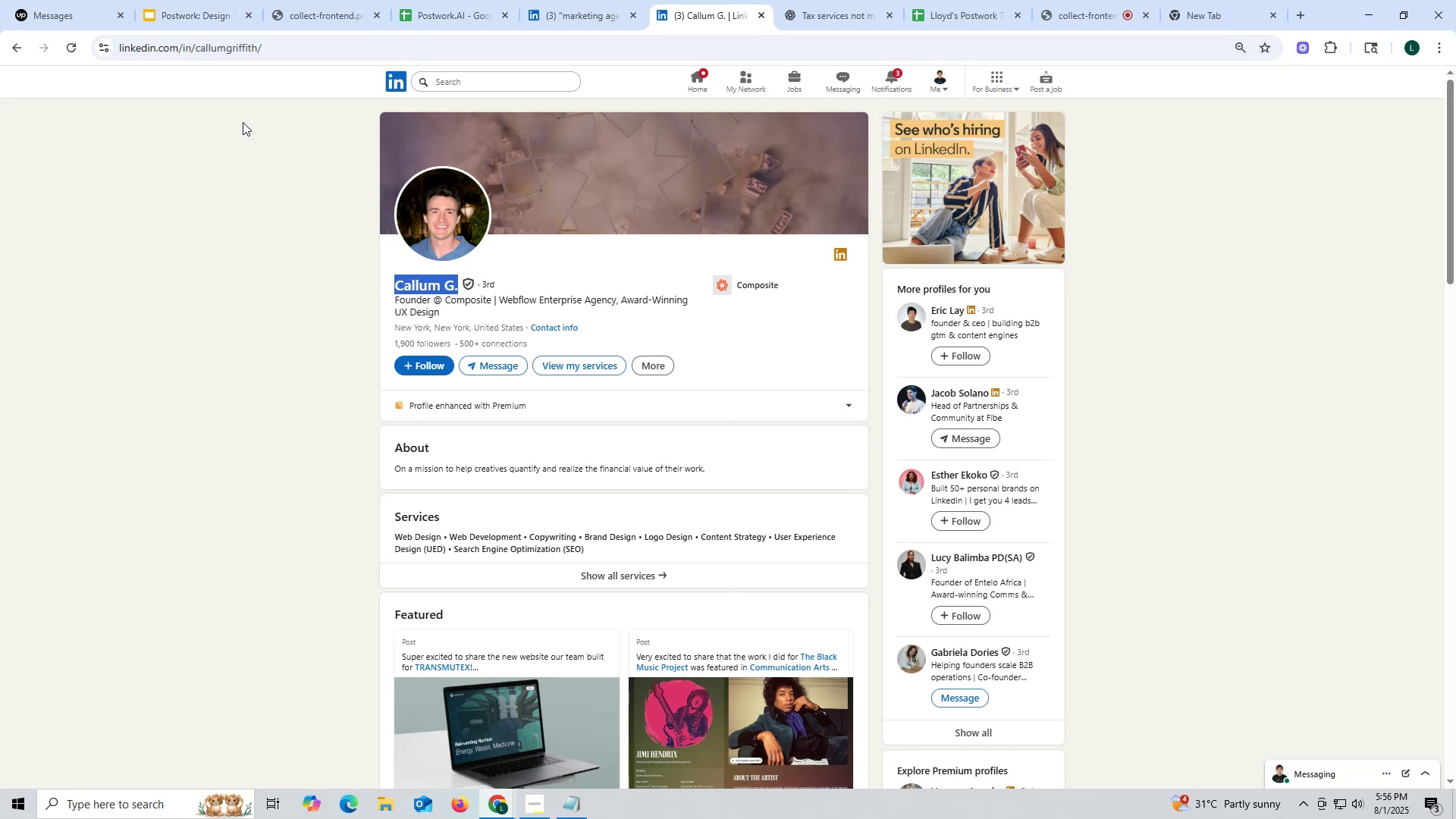 
wait(6.6)
 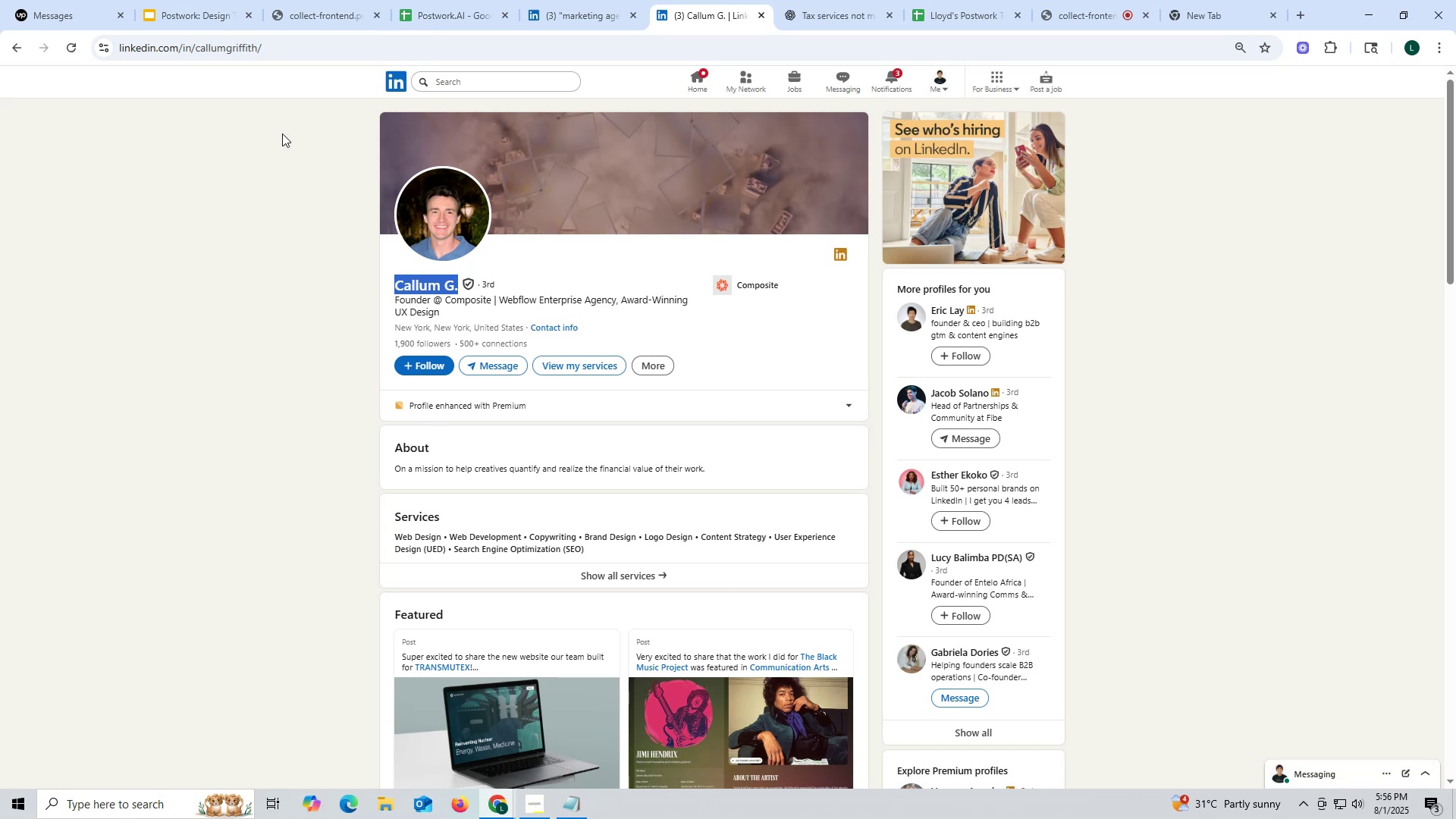 
double_click([204, 54])
 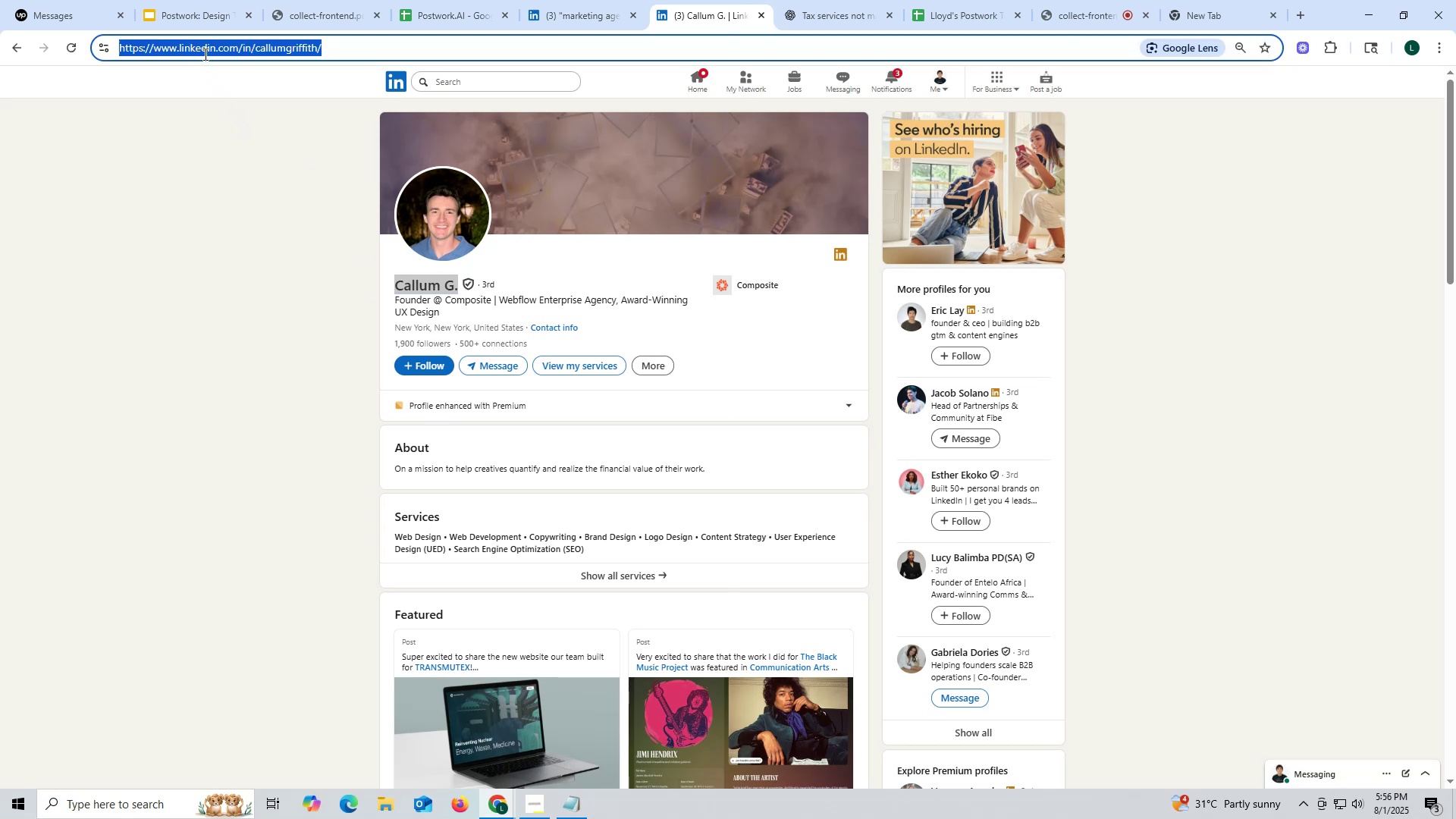 
triple_click([204, 54])
 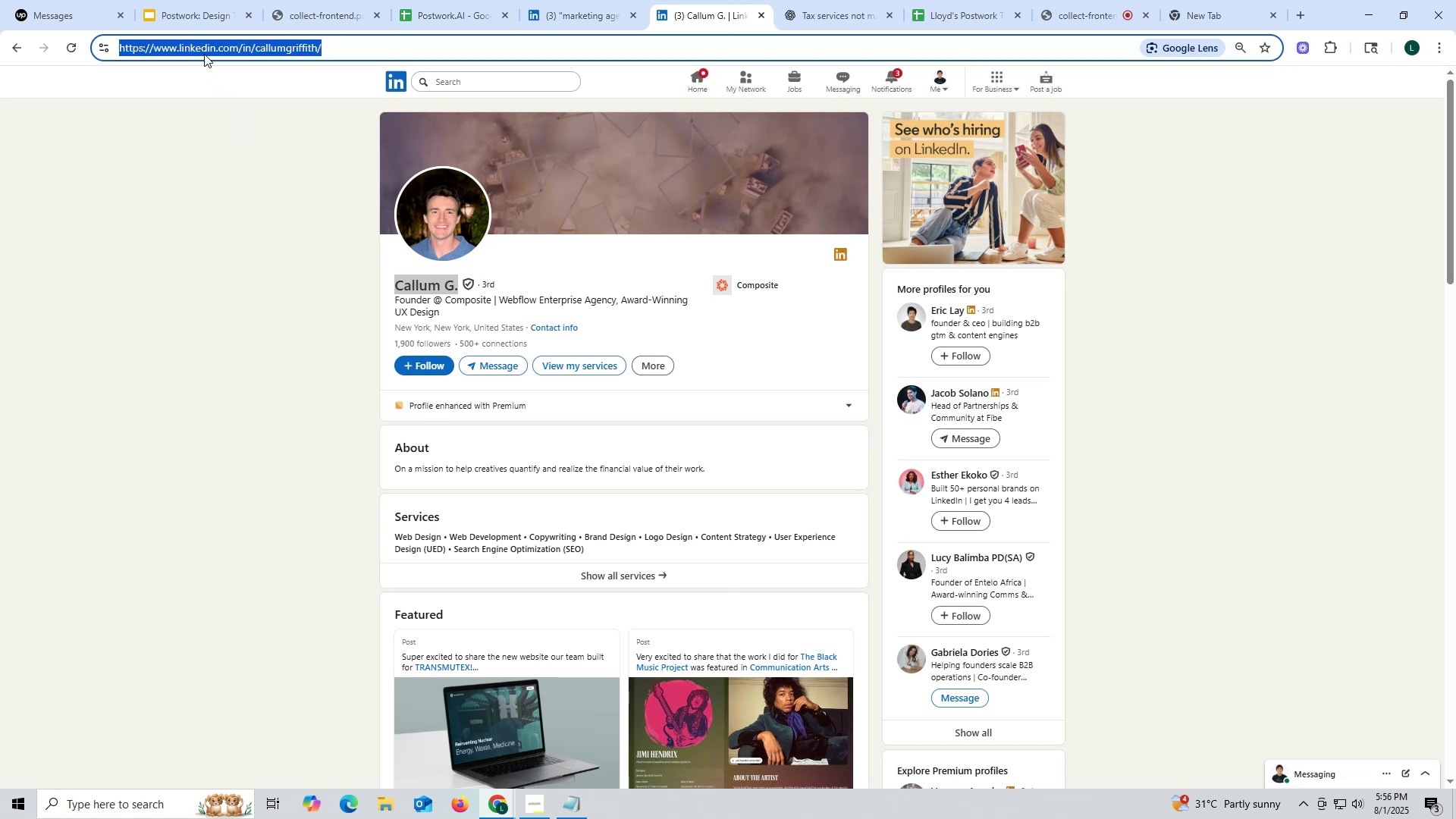 
key(Control+ControlLeft)
 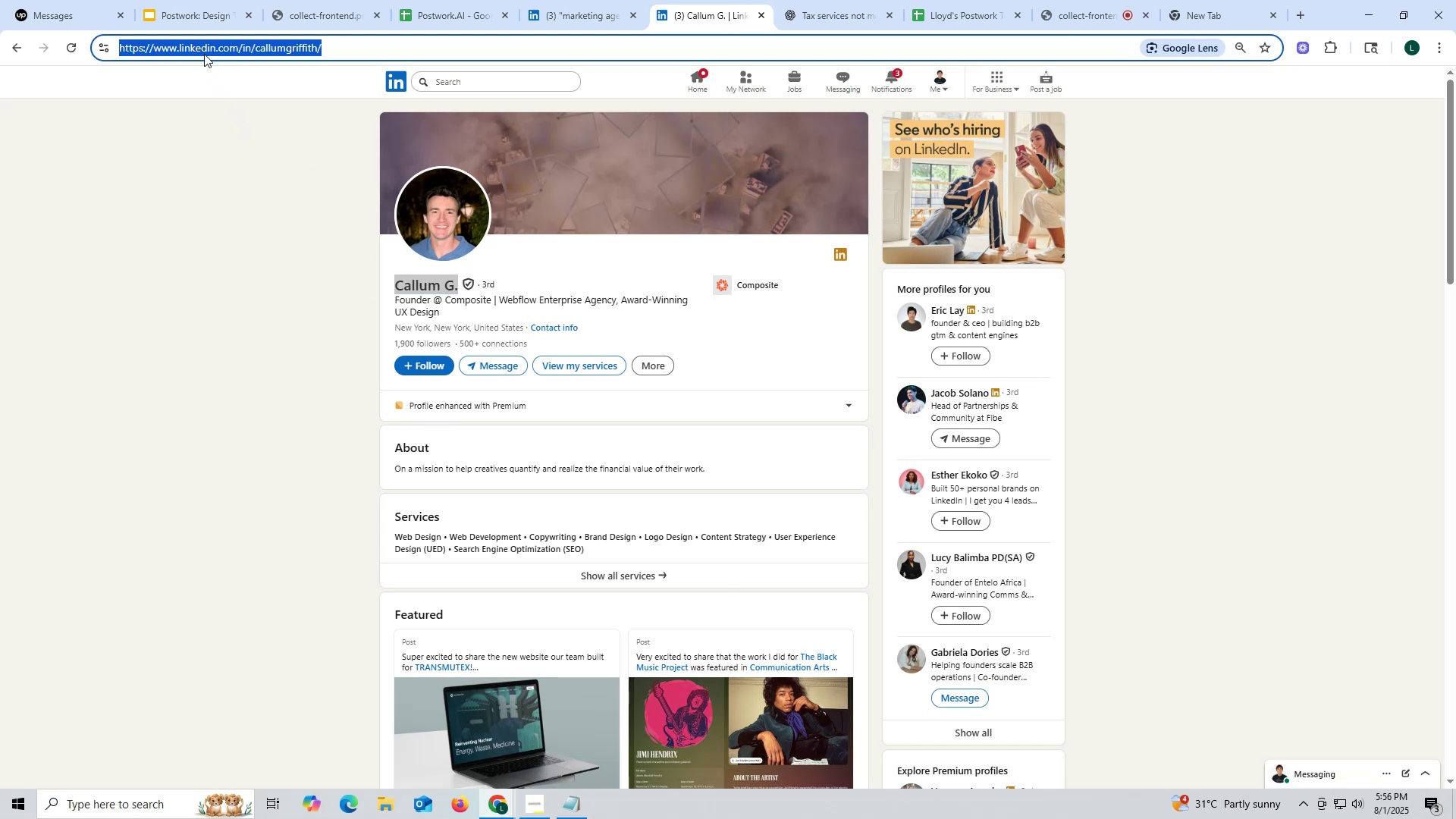 
key(Control+C)
 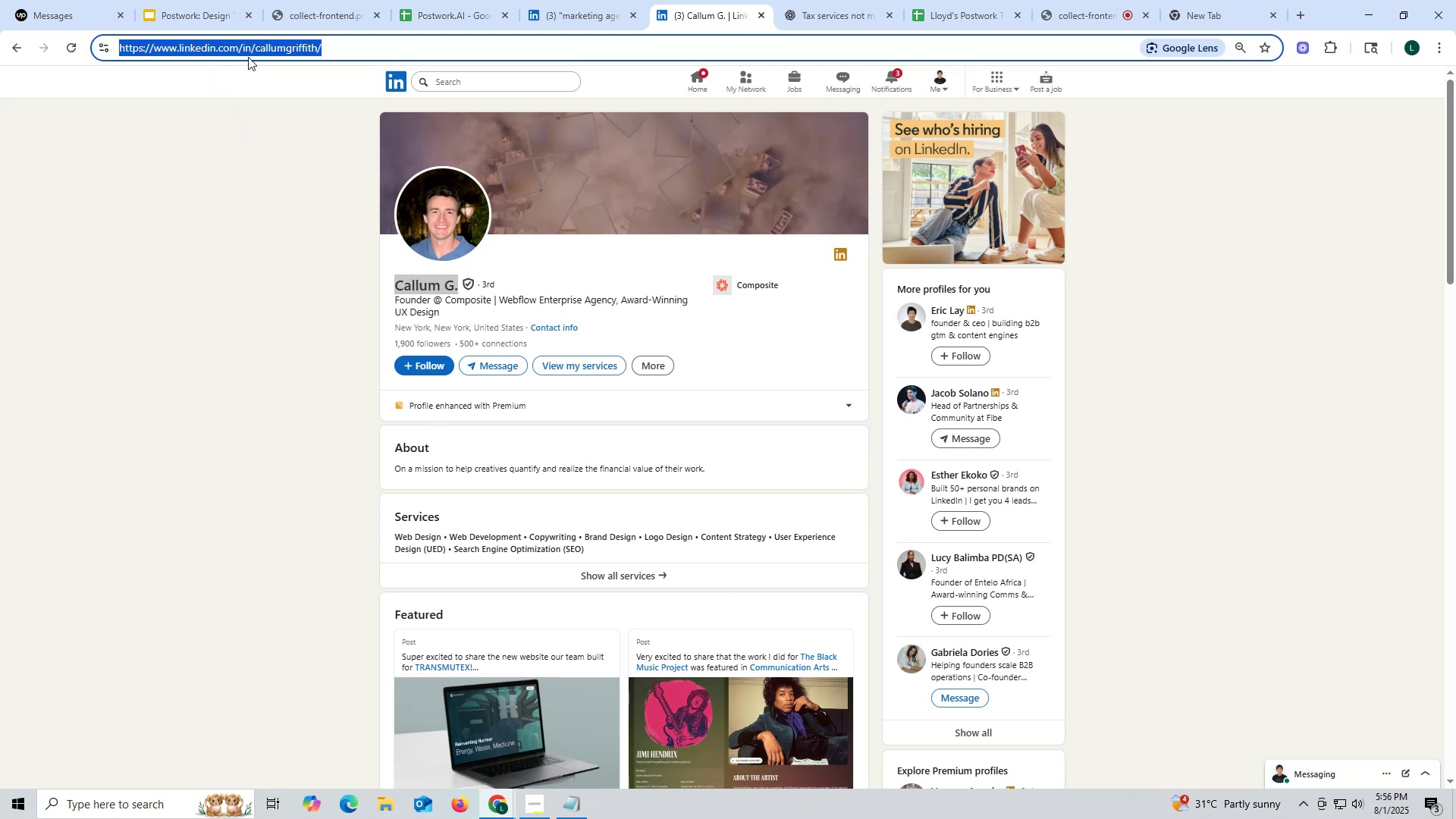 
key(Control+ControlLeft)
 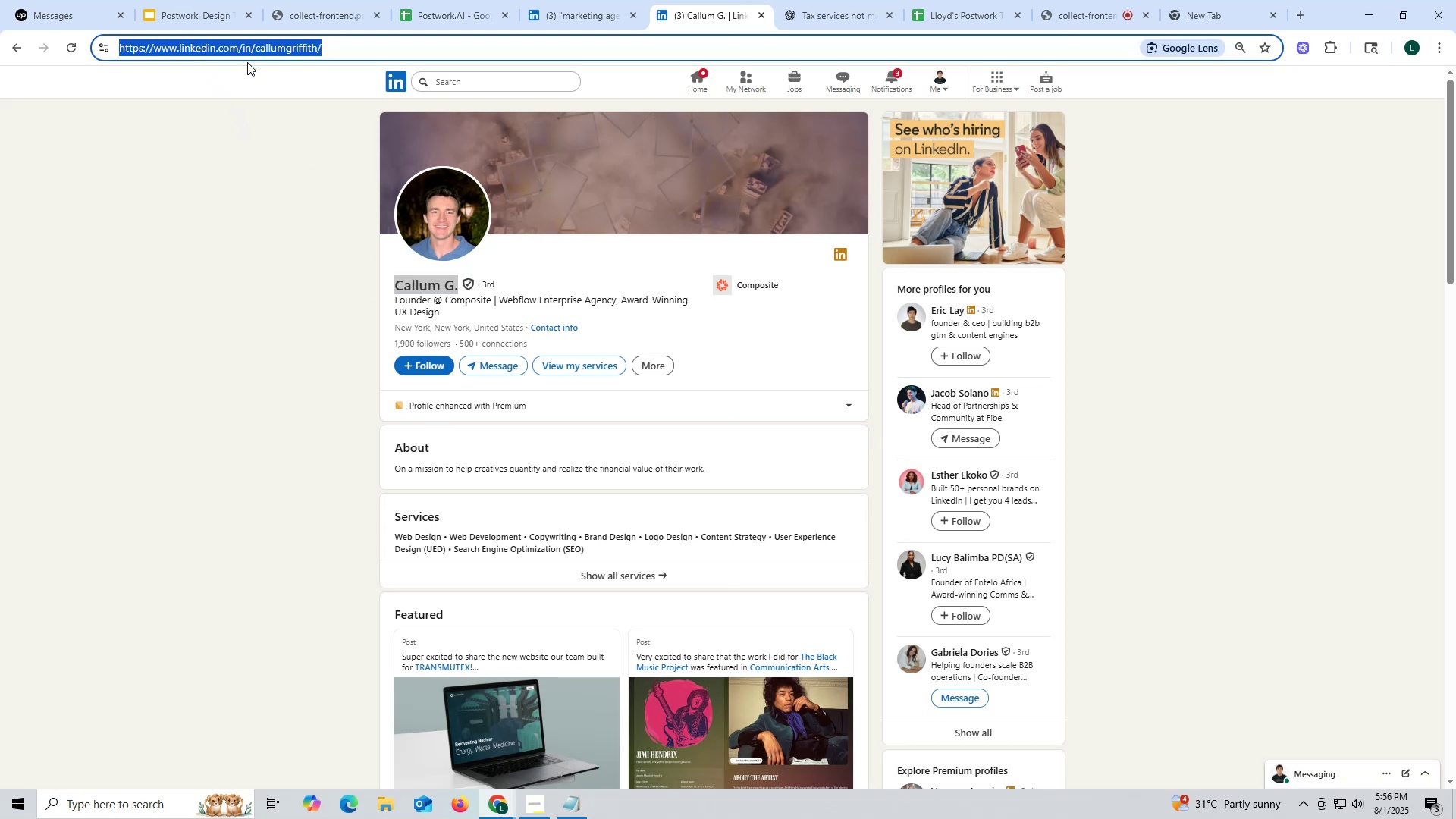 
key(Control+C)
 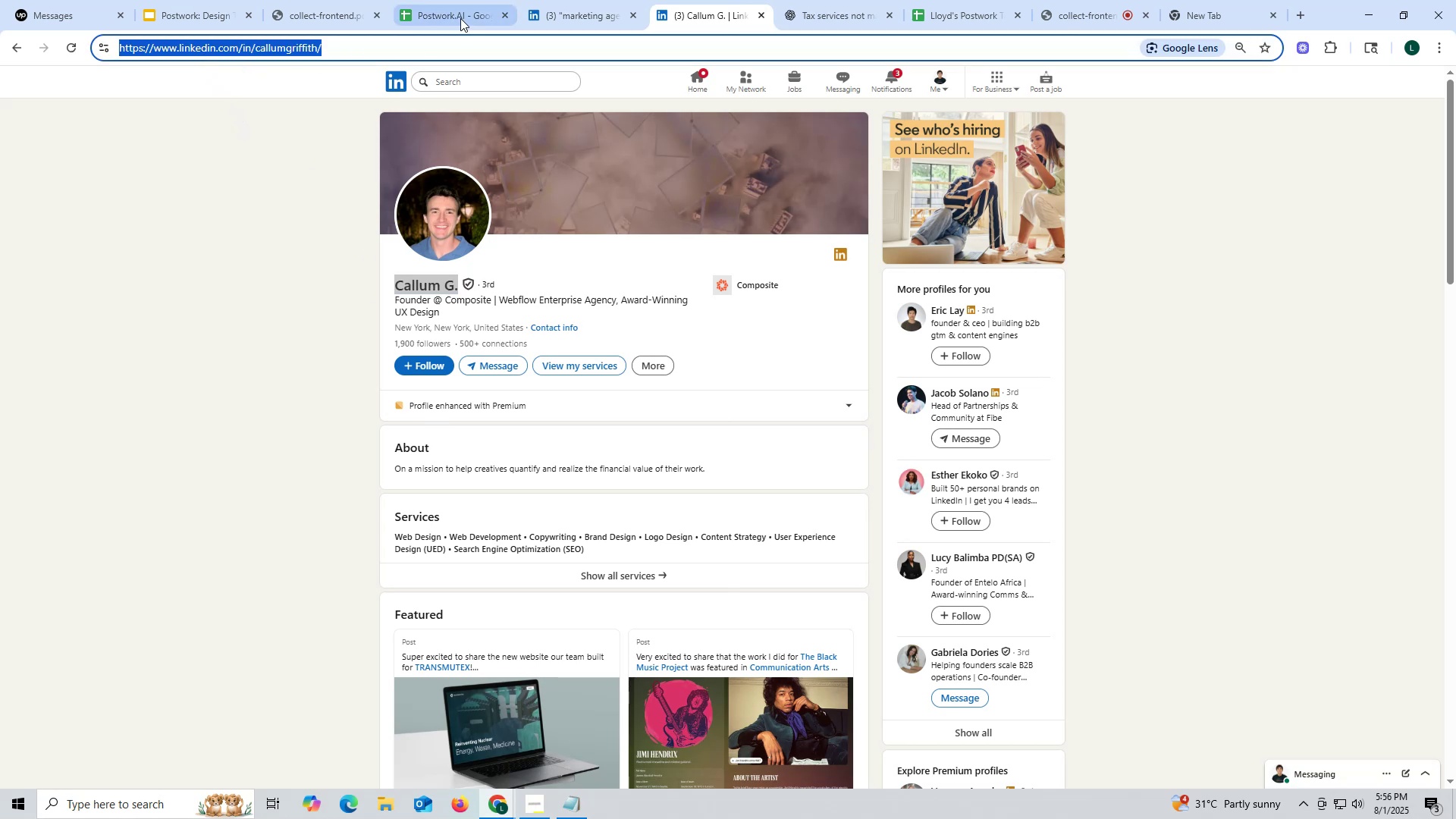 
left_click([460, 17])
 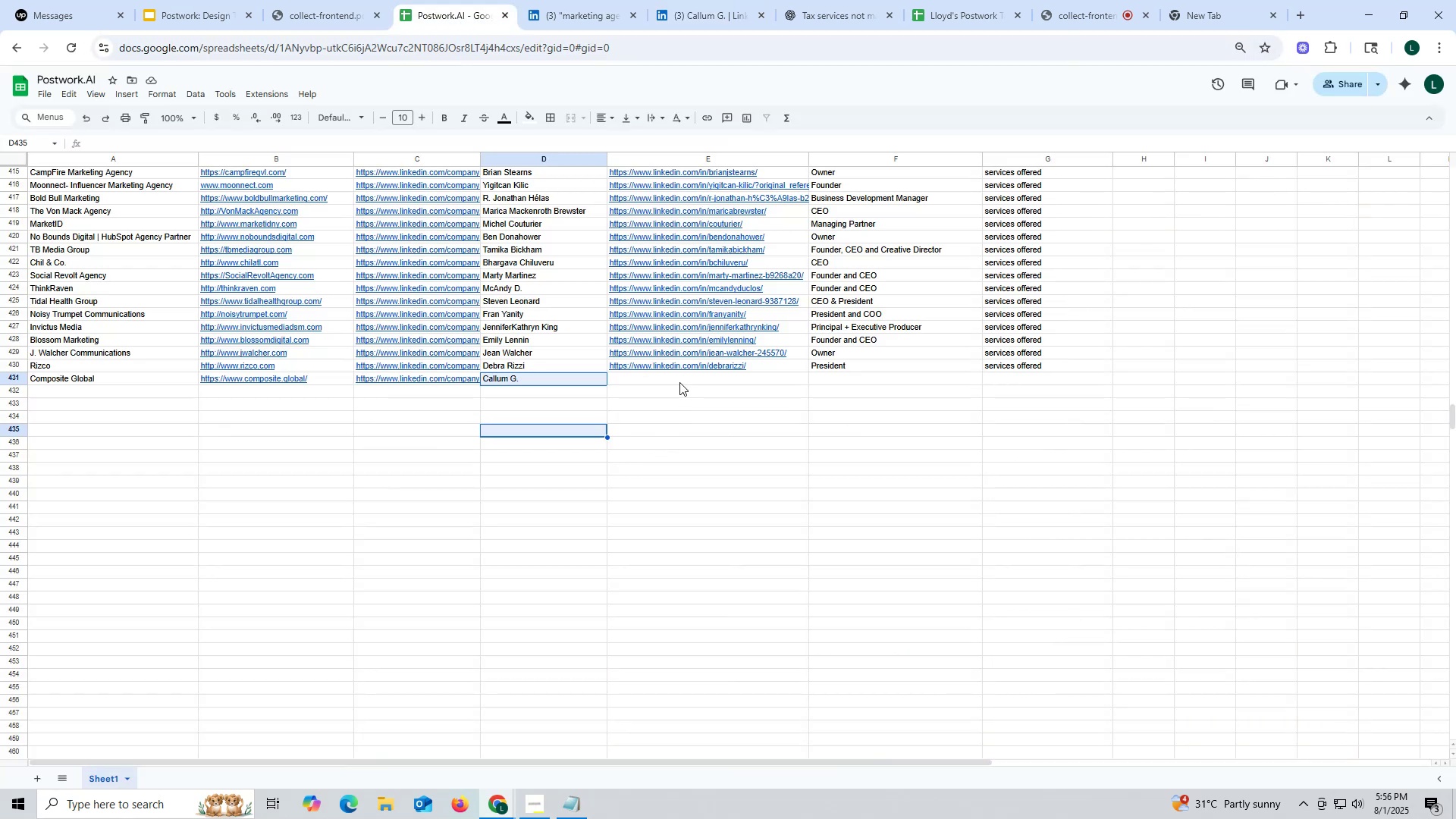 
double_click([679, 381])
 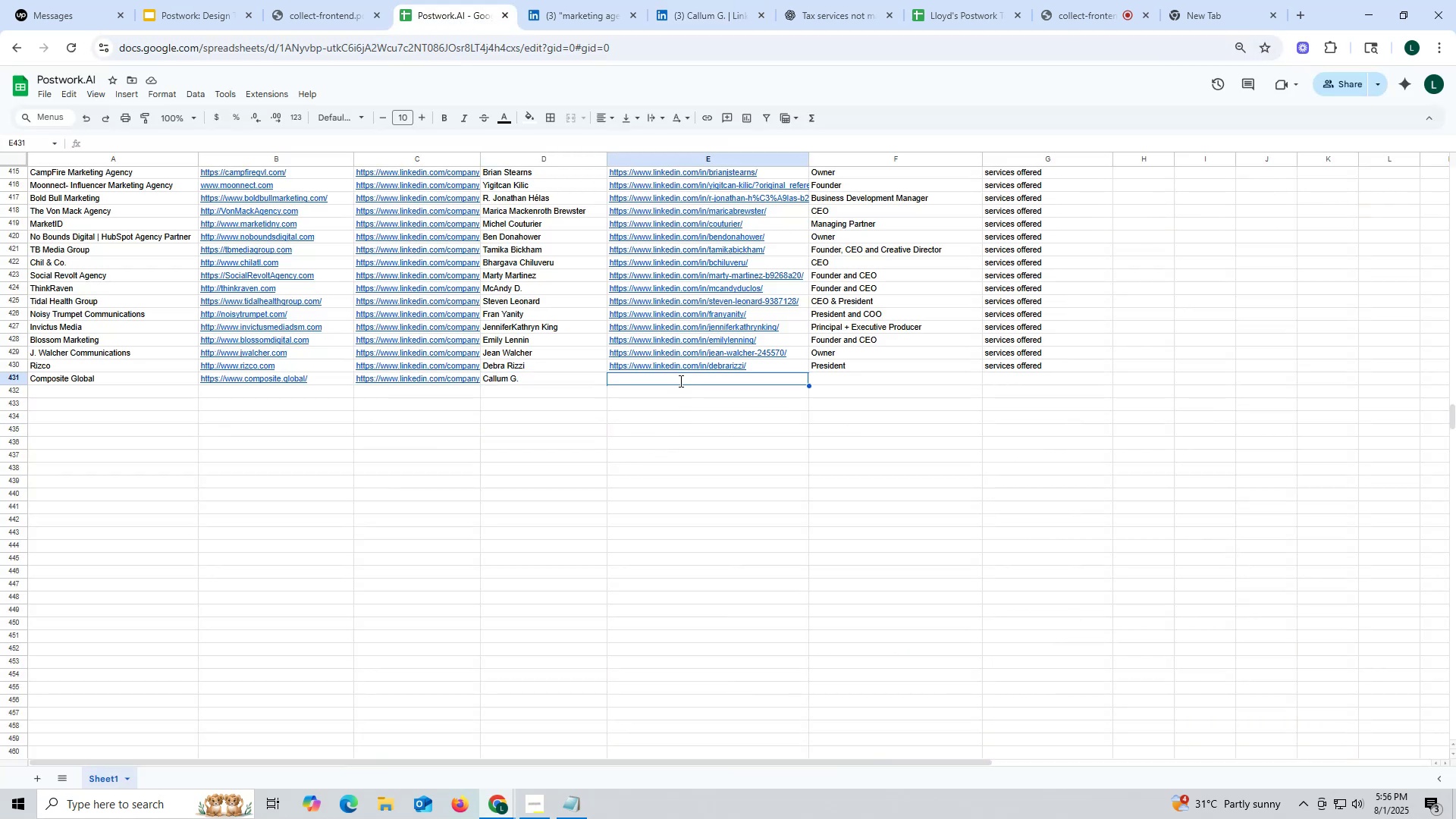 
key(Control+ControlLeft)
 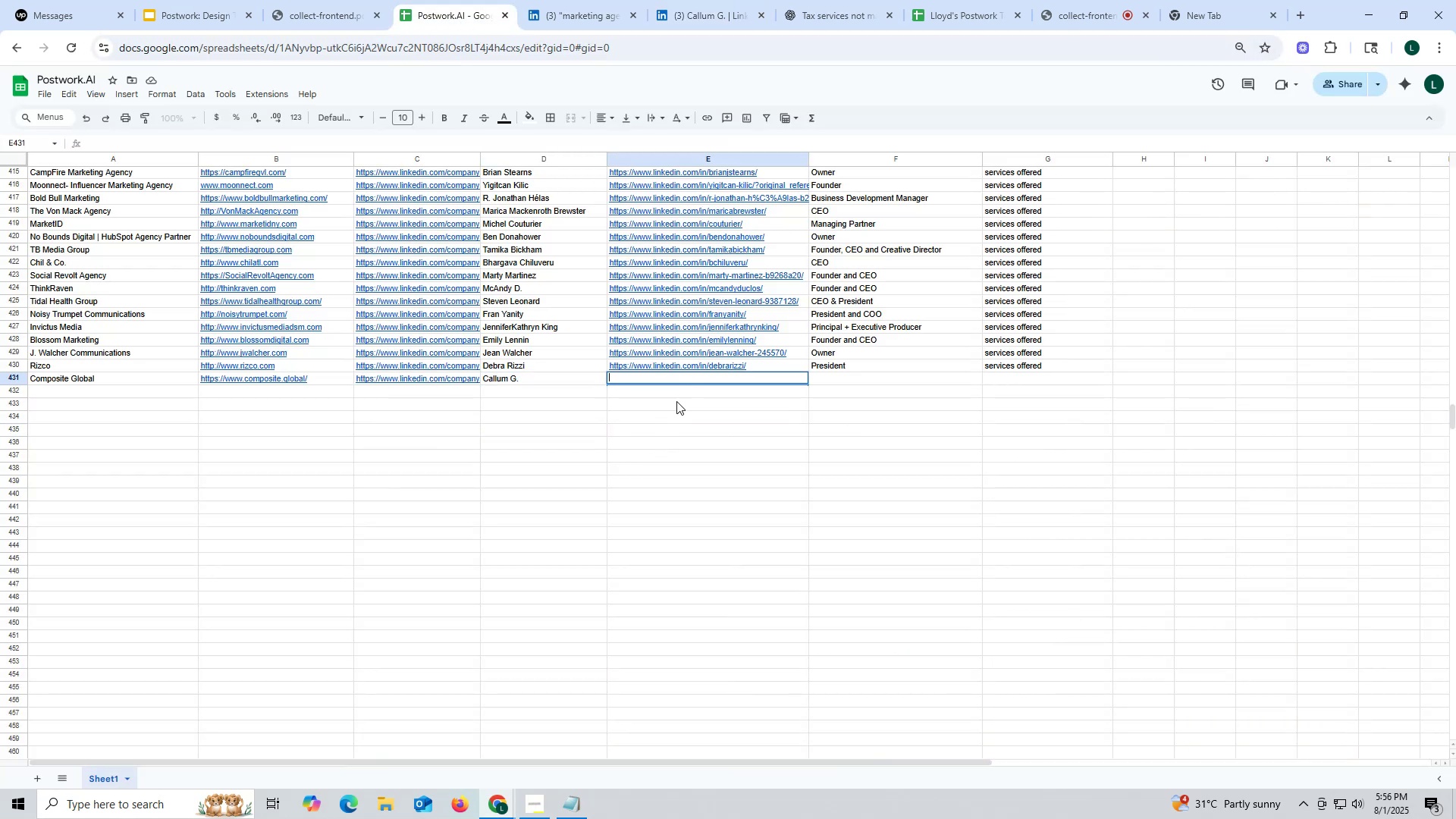 
key(Control+V)
 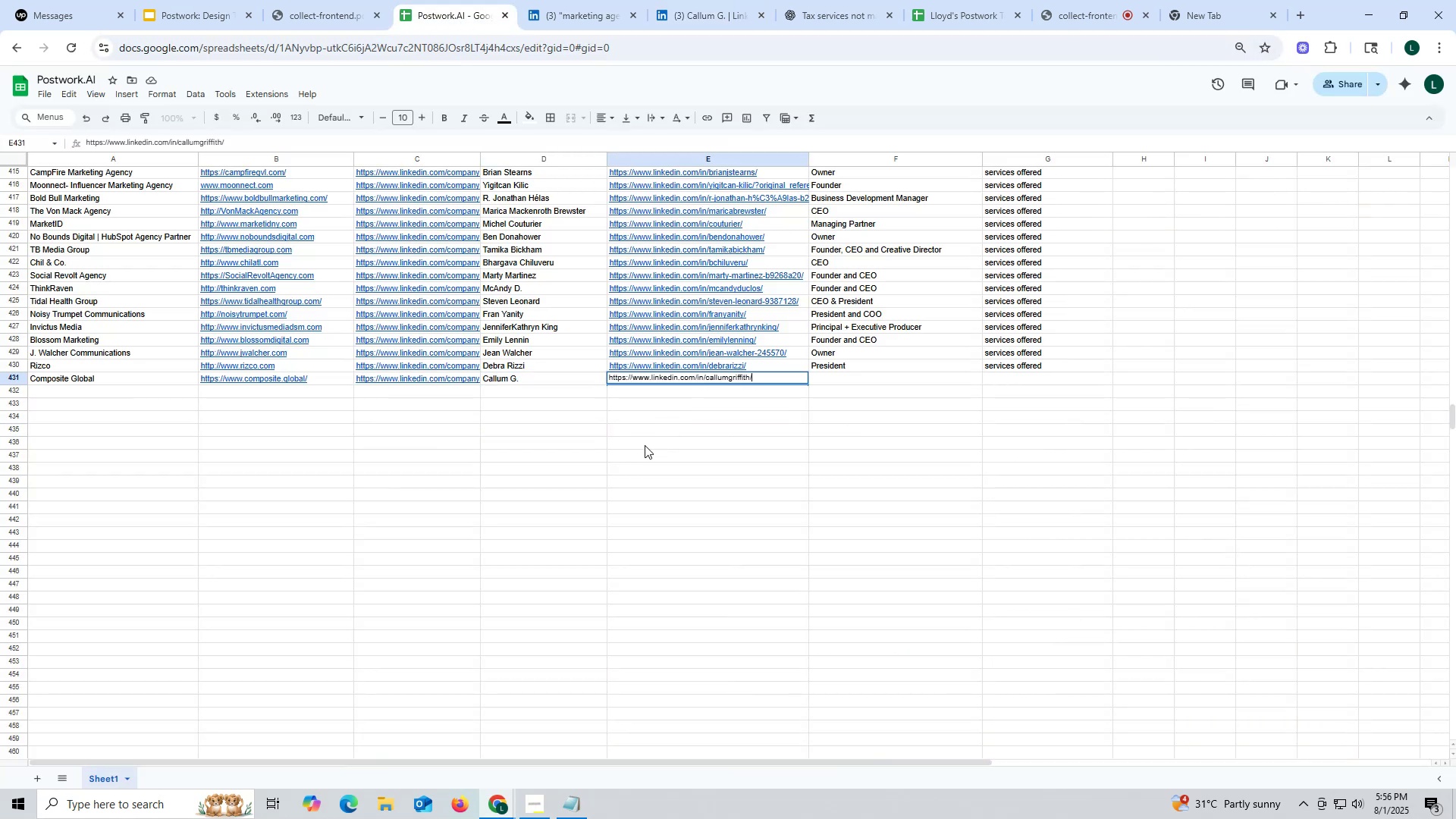 
triple_click([645, 445])
 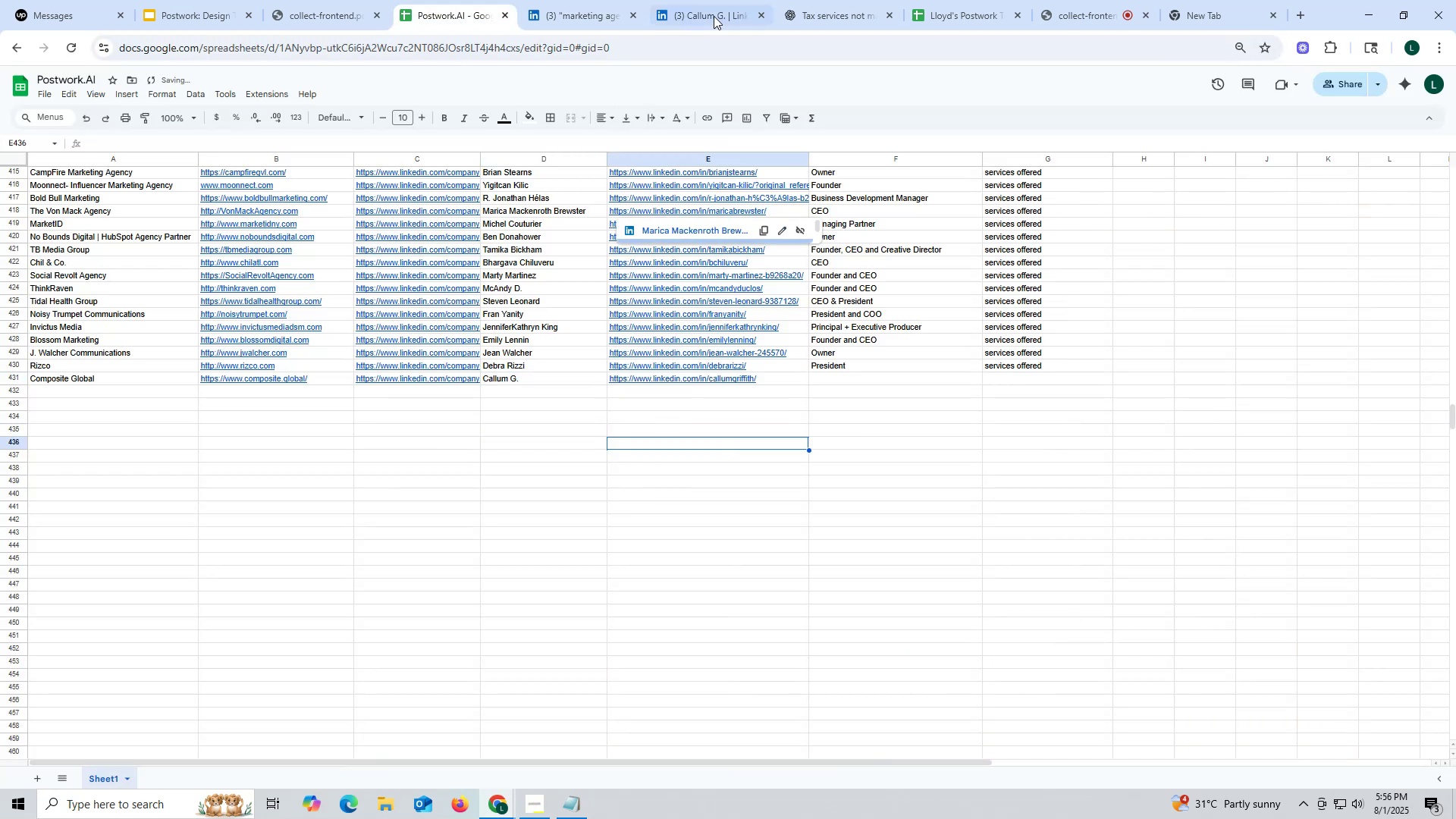 
left_click([714, 7])
 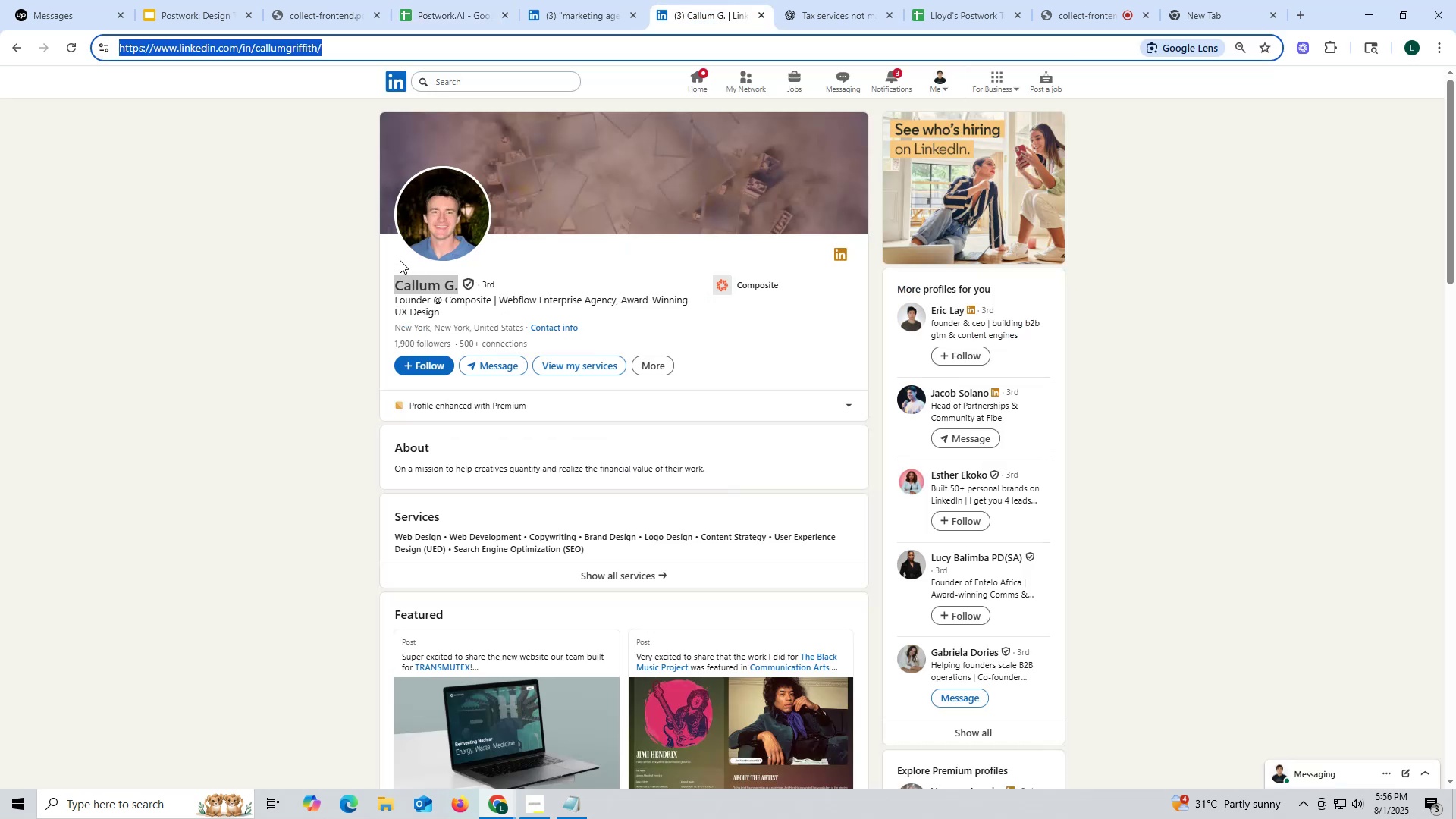 
scroll: coordinate [429, 300], scroll_direction: down, amount: 12.0
 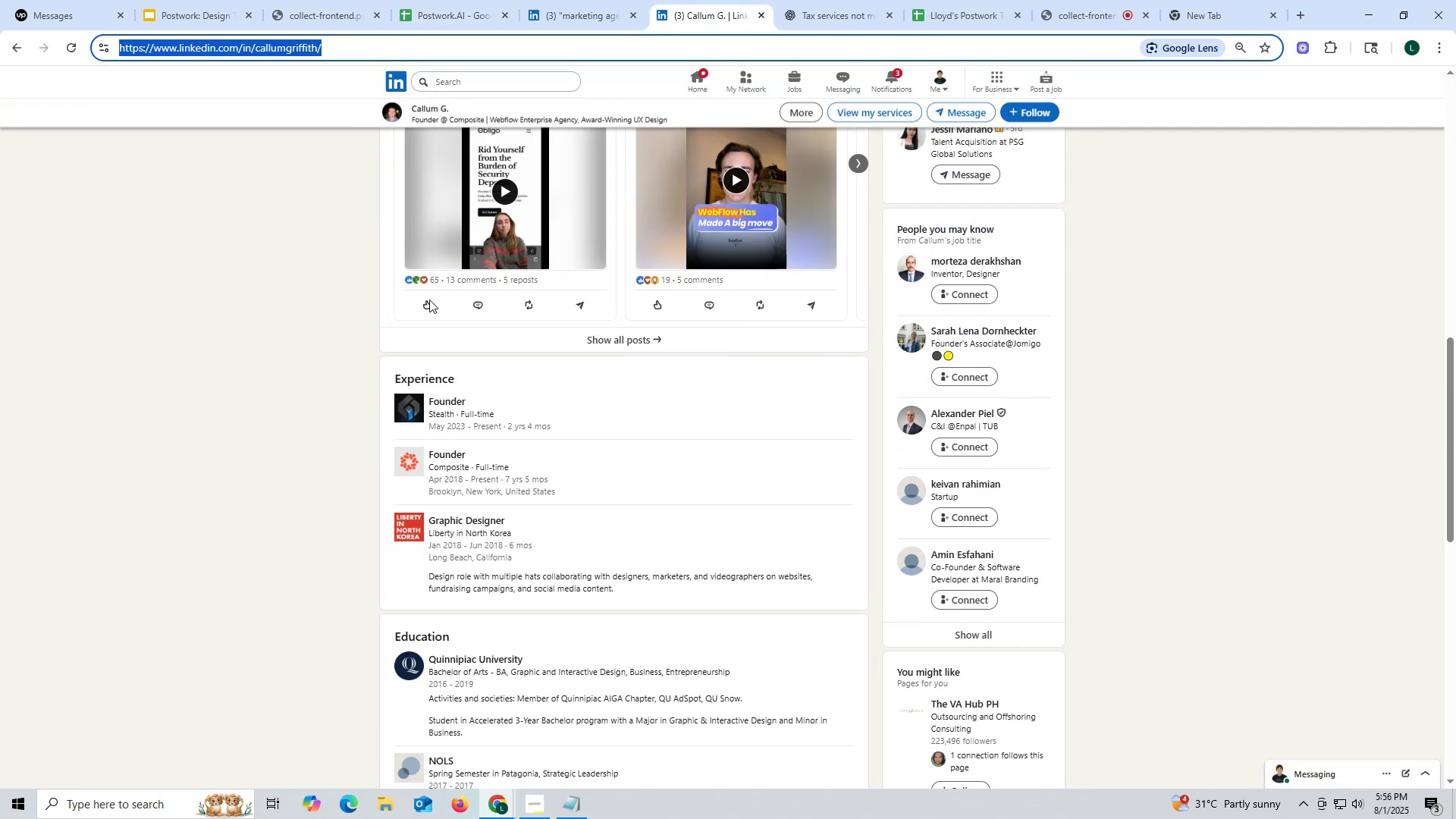 
scroll: coordinate [429, 300], scroll_direction: none, amount: 0.0
 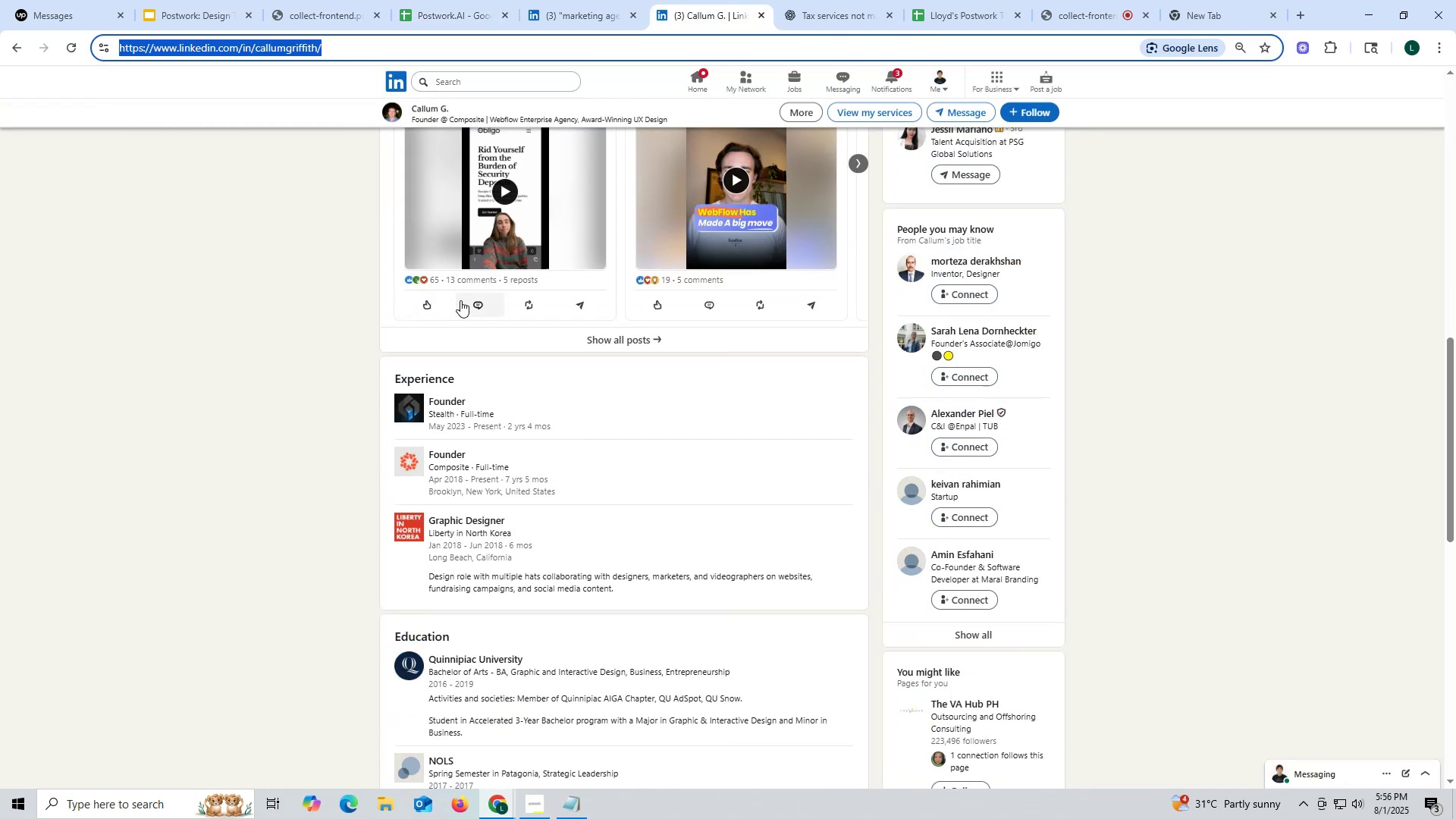 
scroll: coordinate [435, 200], scroll_direction: up, amount: 10.0
 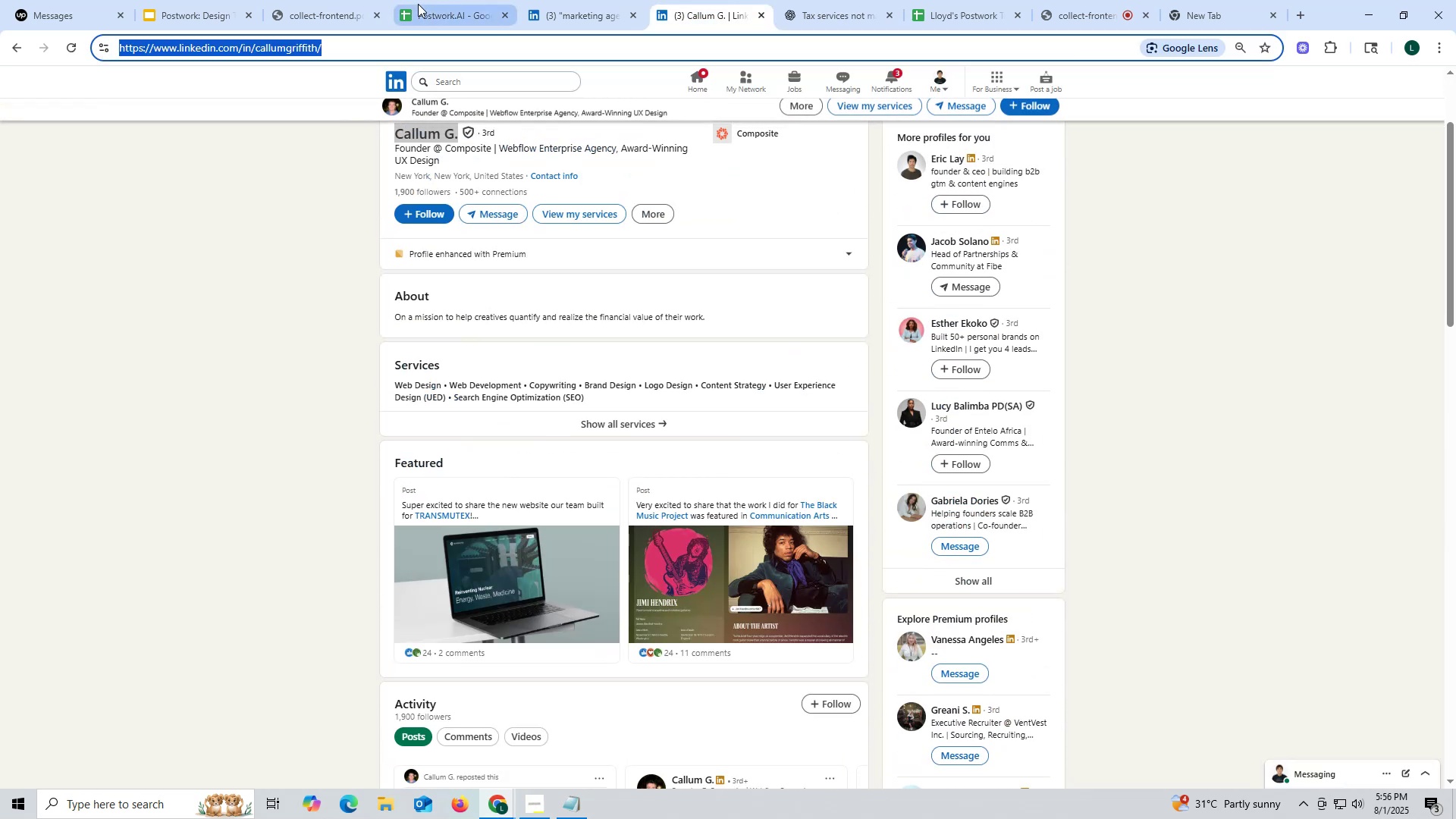 
left_click([418, 4])
 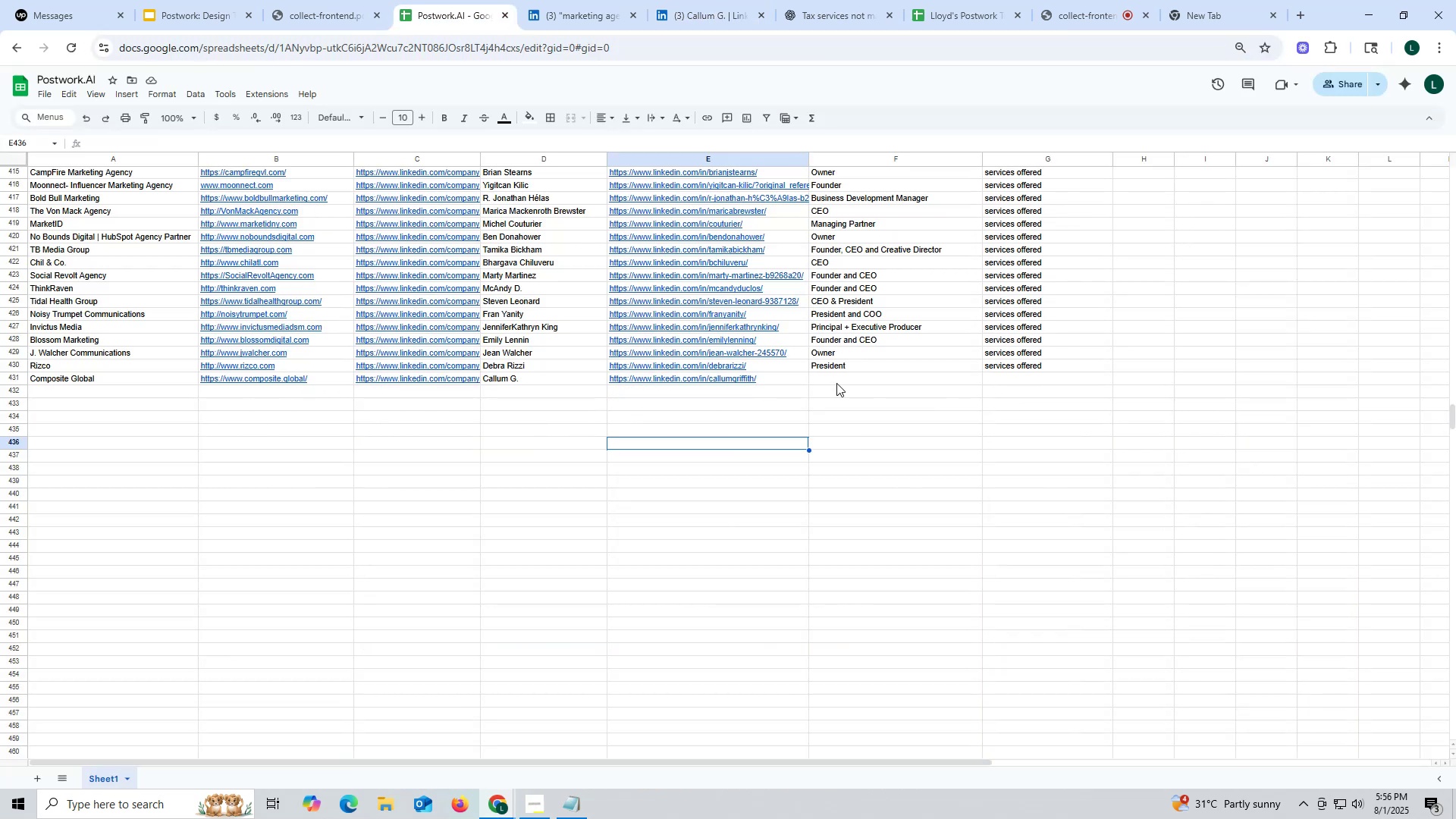 
left_click([838, 385])
 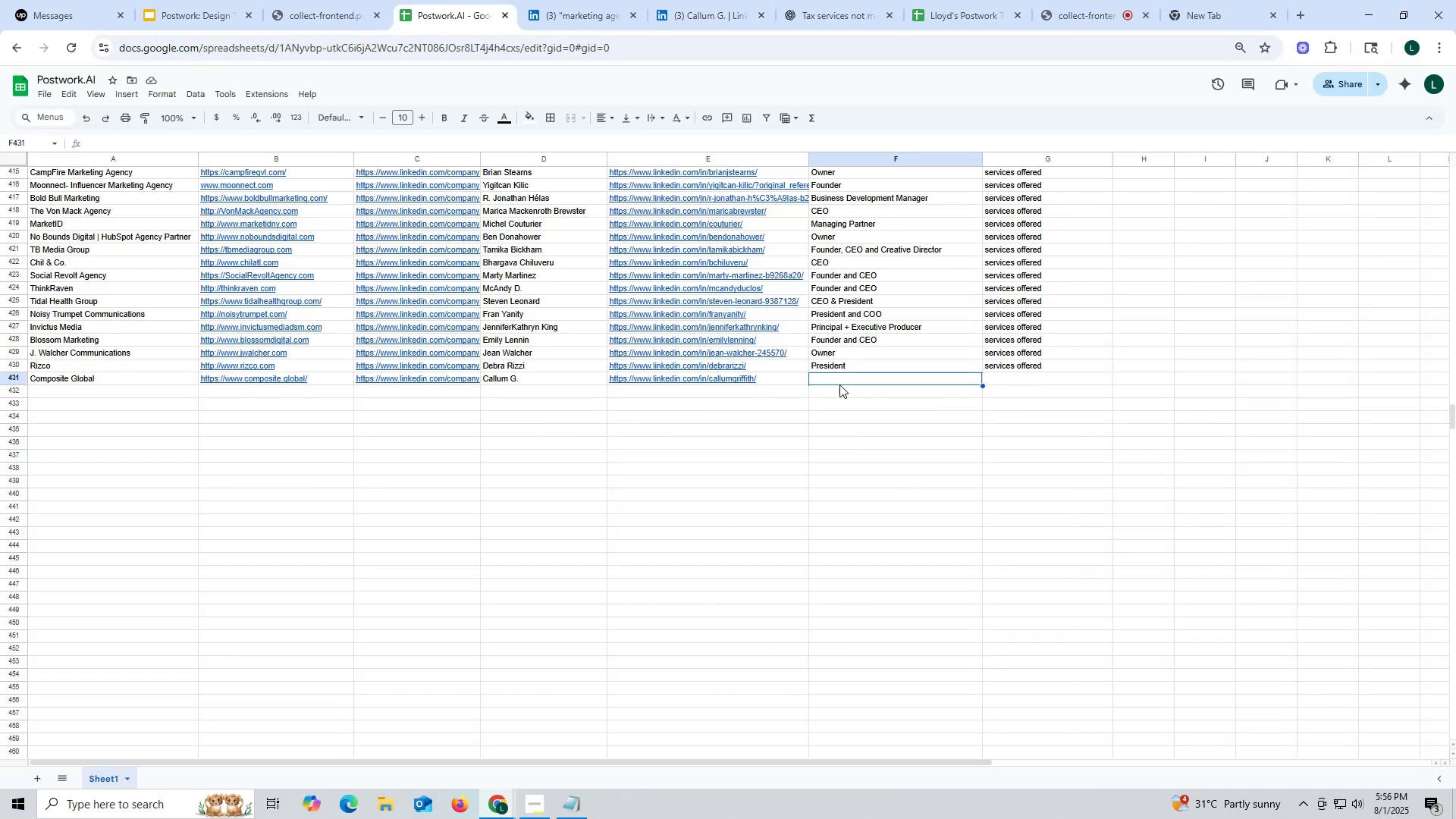 
type(Founder)
 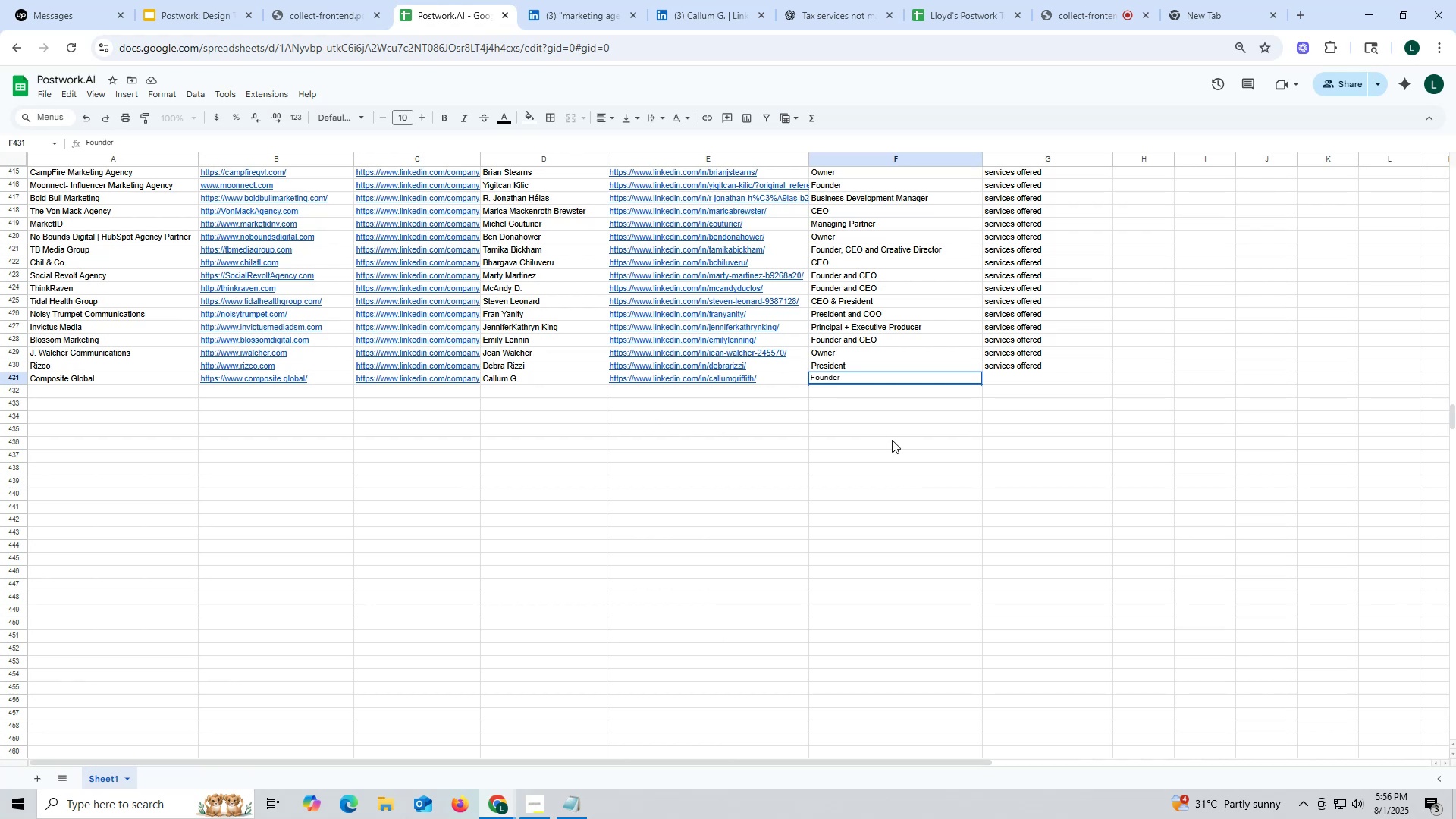 
left_click([892, 440])
 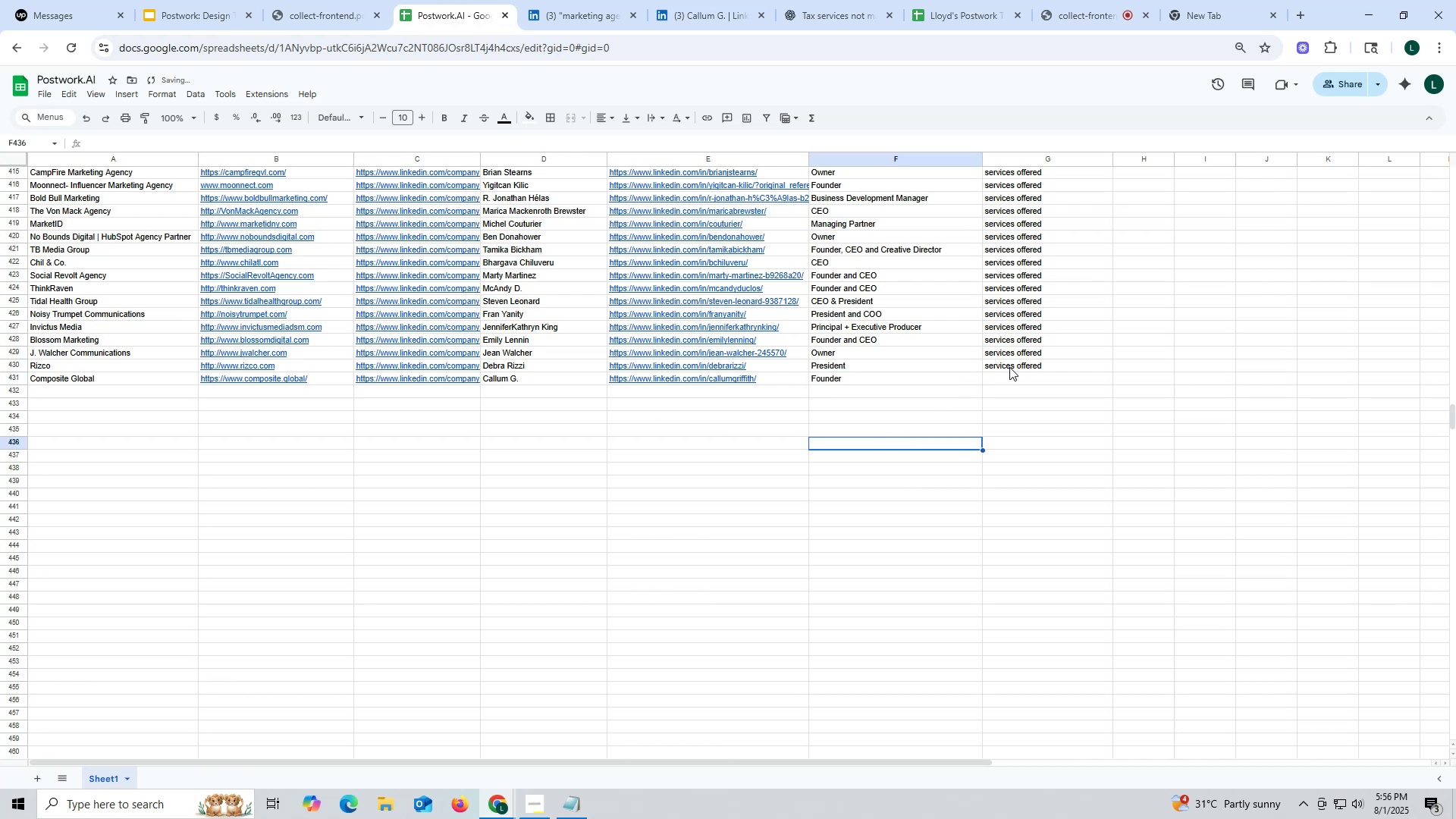 
left_click([1009, 366])
 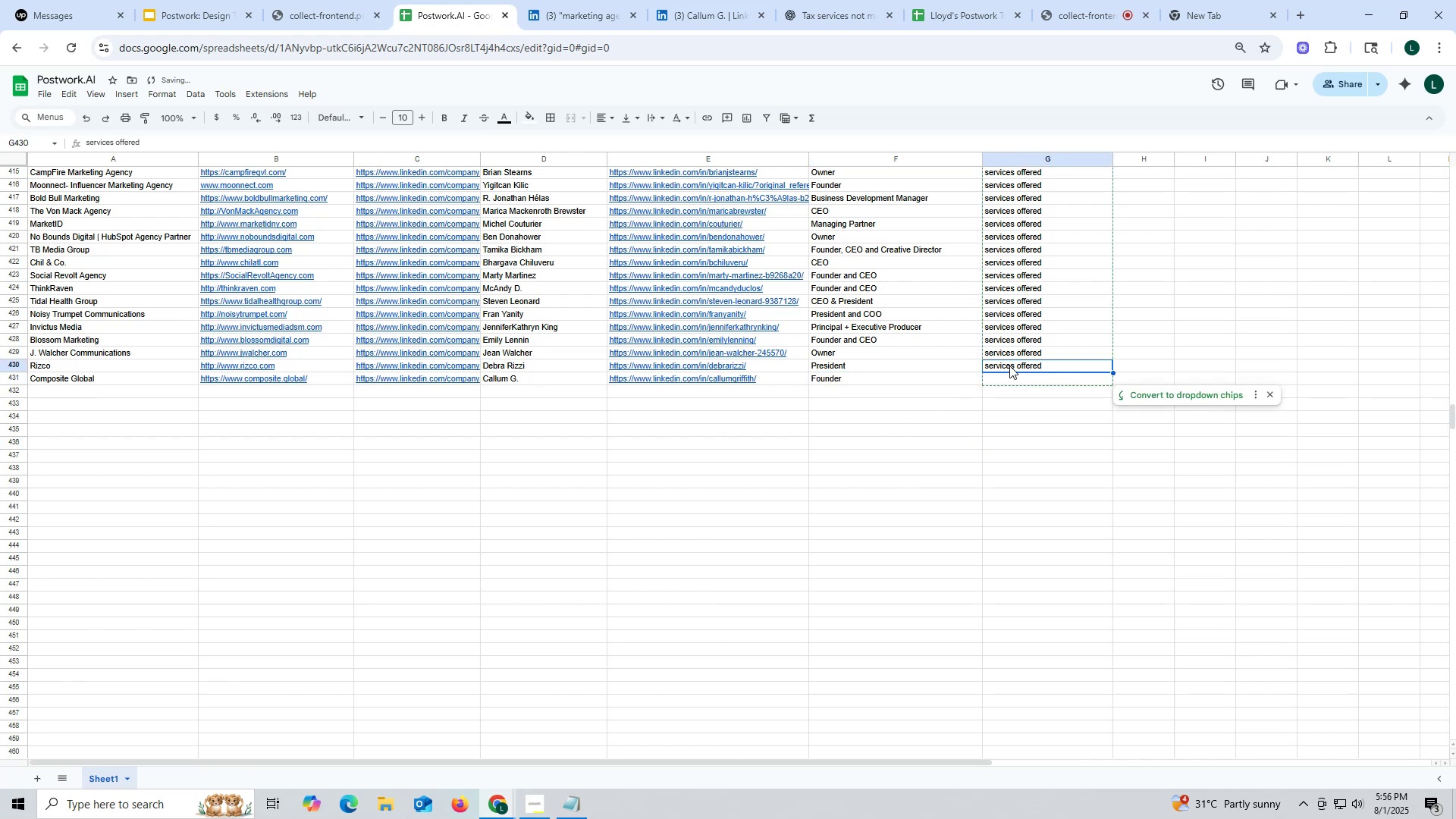 
key(Control+ControlLeft)
 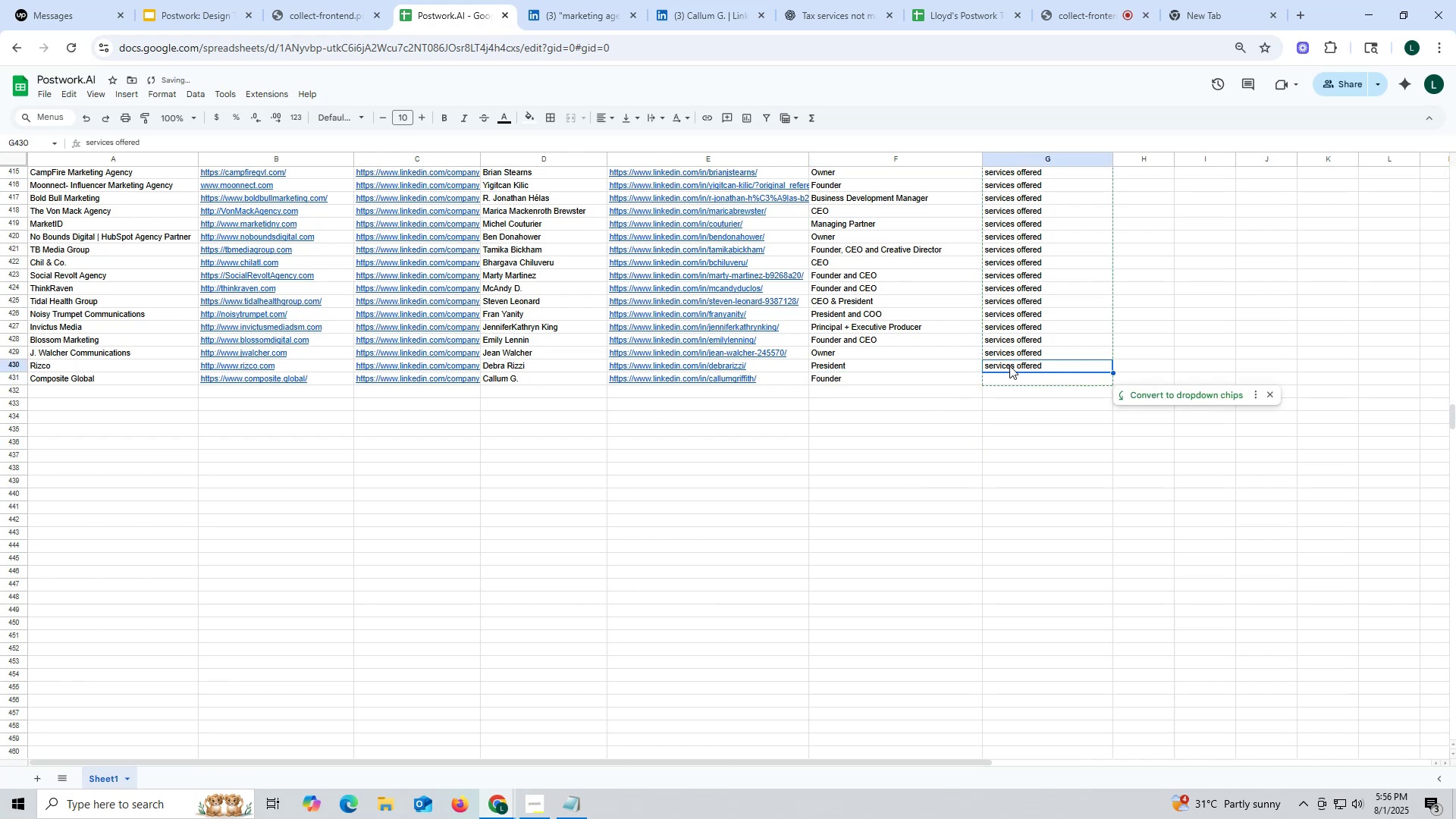 
key(Control+C)
 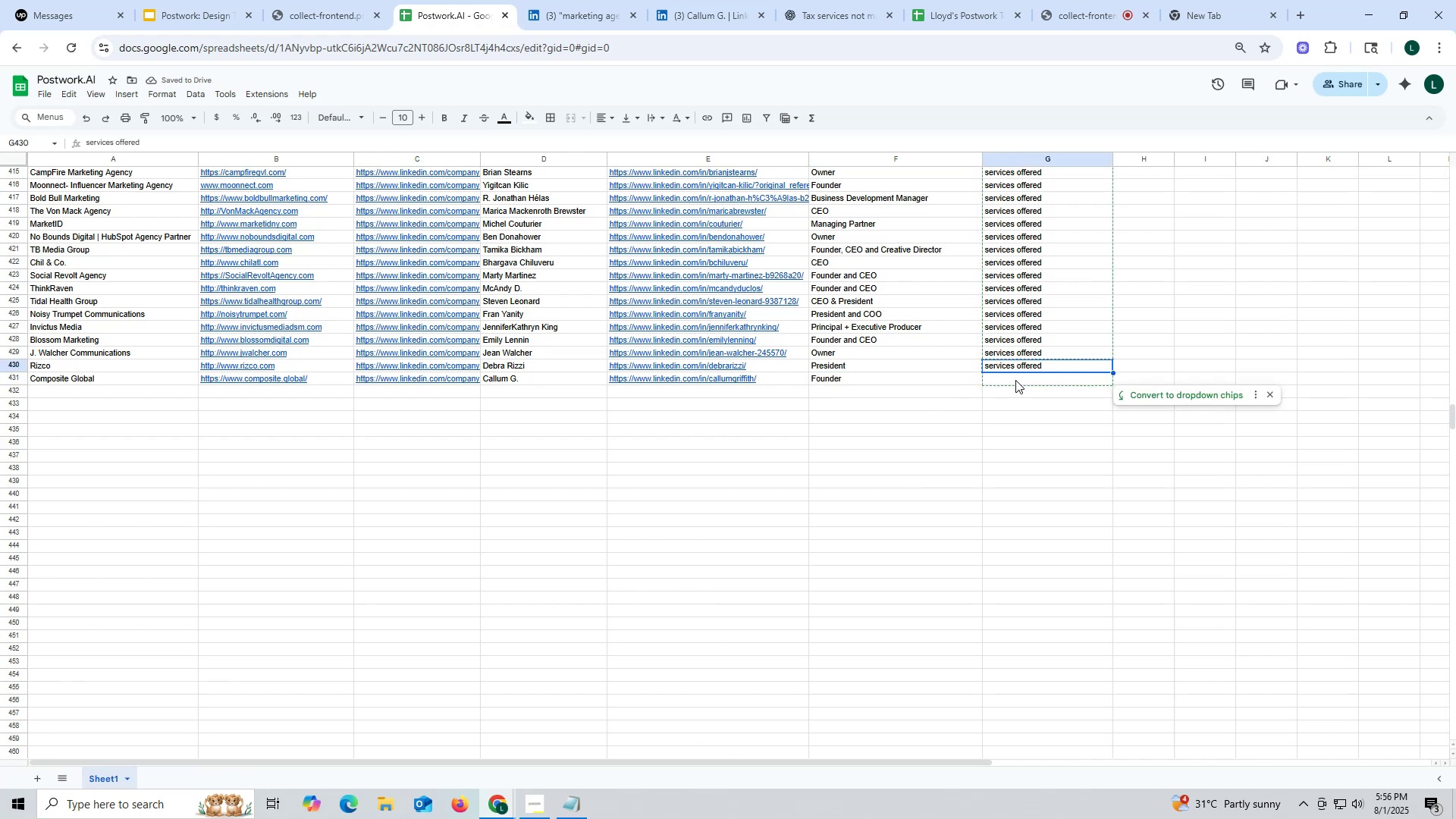 
left_click([1015, 380])
 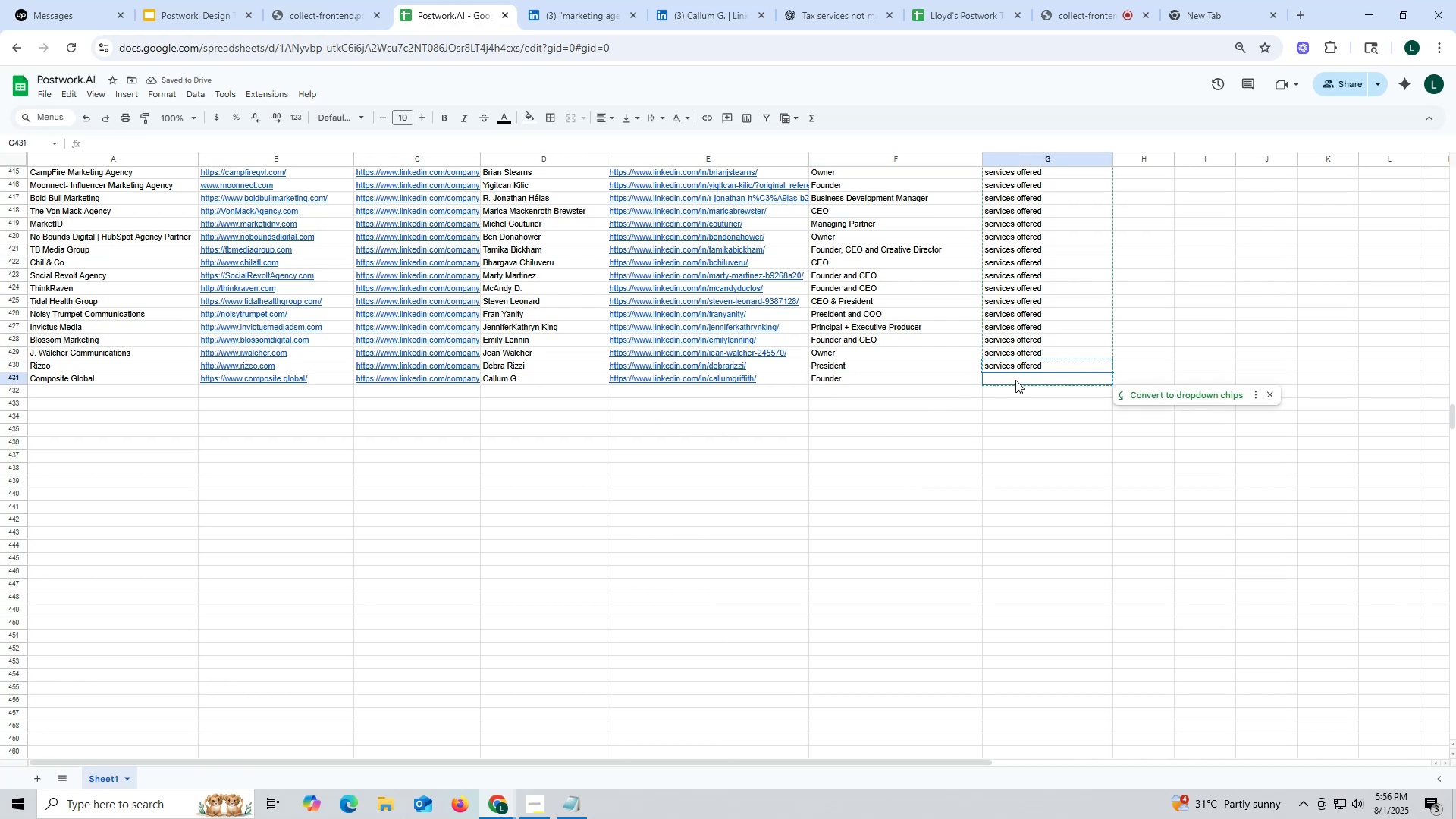 
key(Control+ControlLeft)
 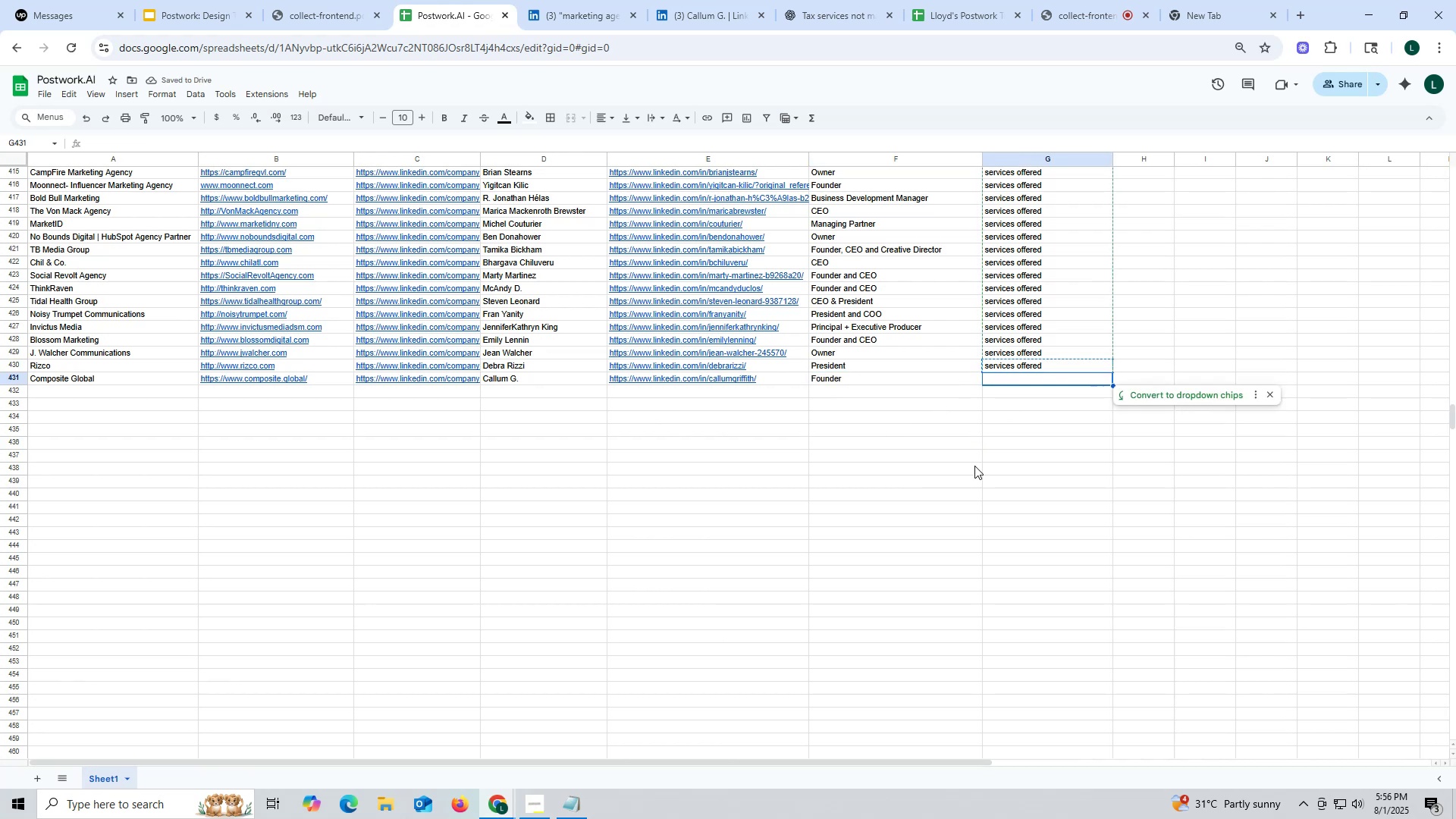 
key(Control+V)
 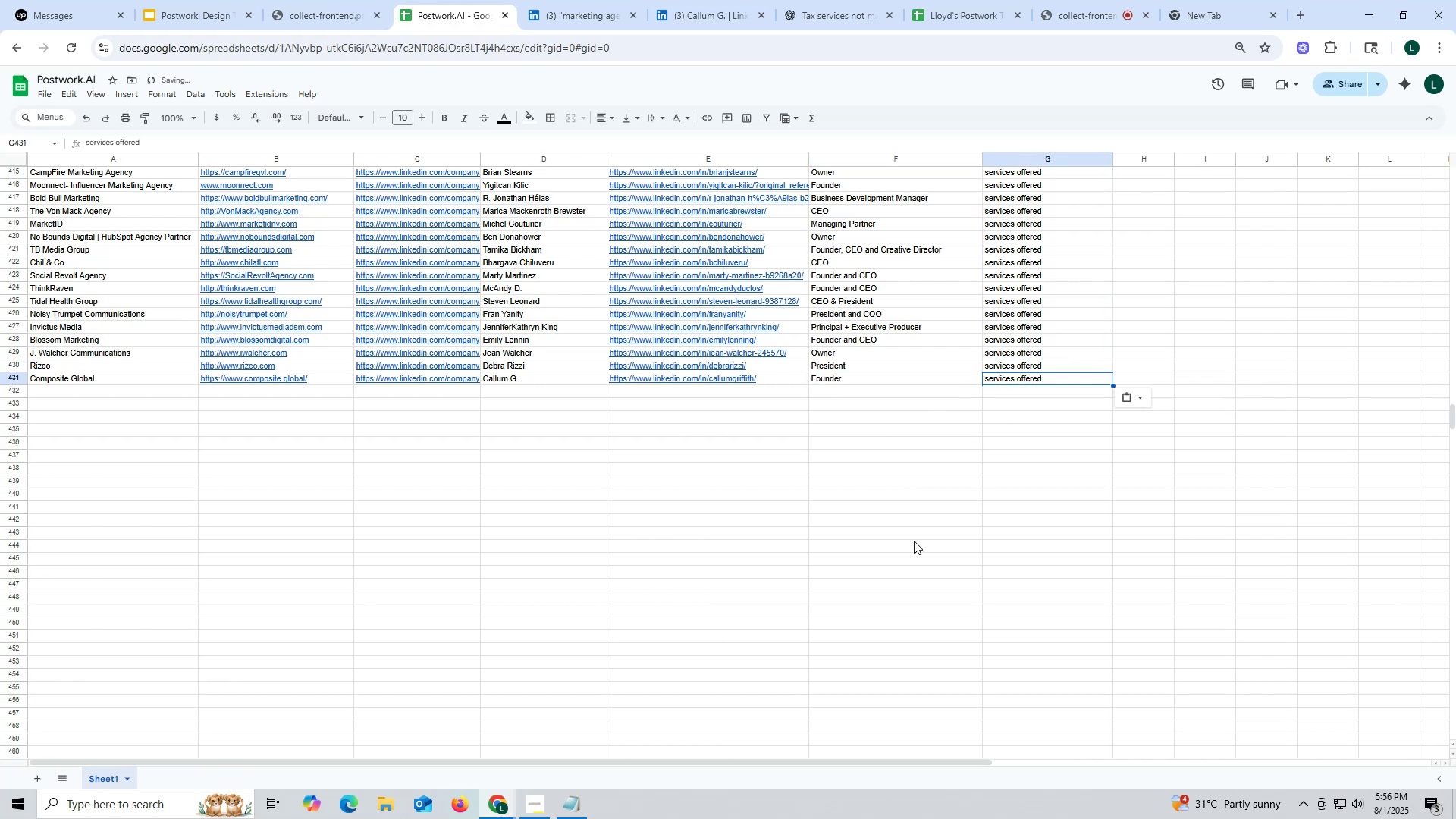 
left_click_drag(start_coordinate=[913, 541], to_coordinate=[911, 546])
 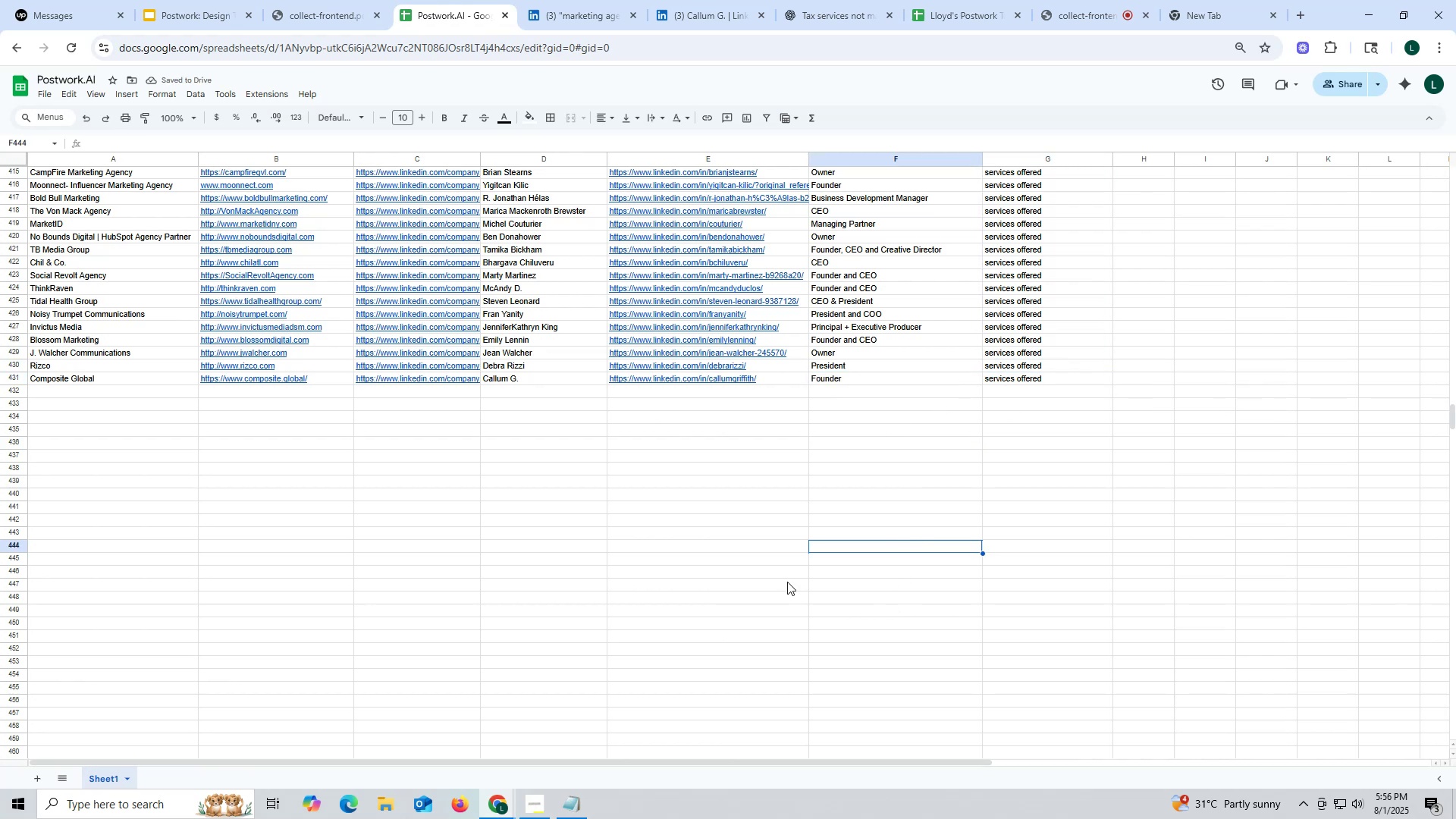 
wait(8.71)
 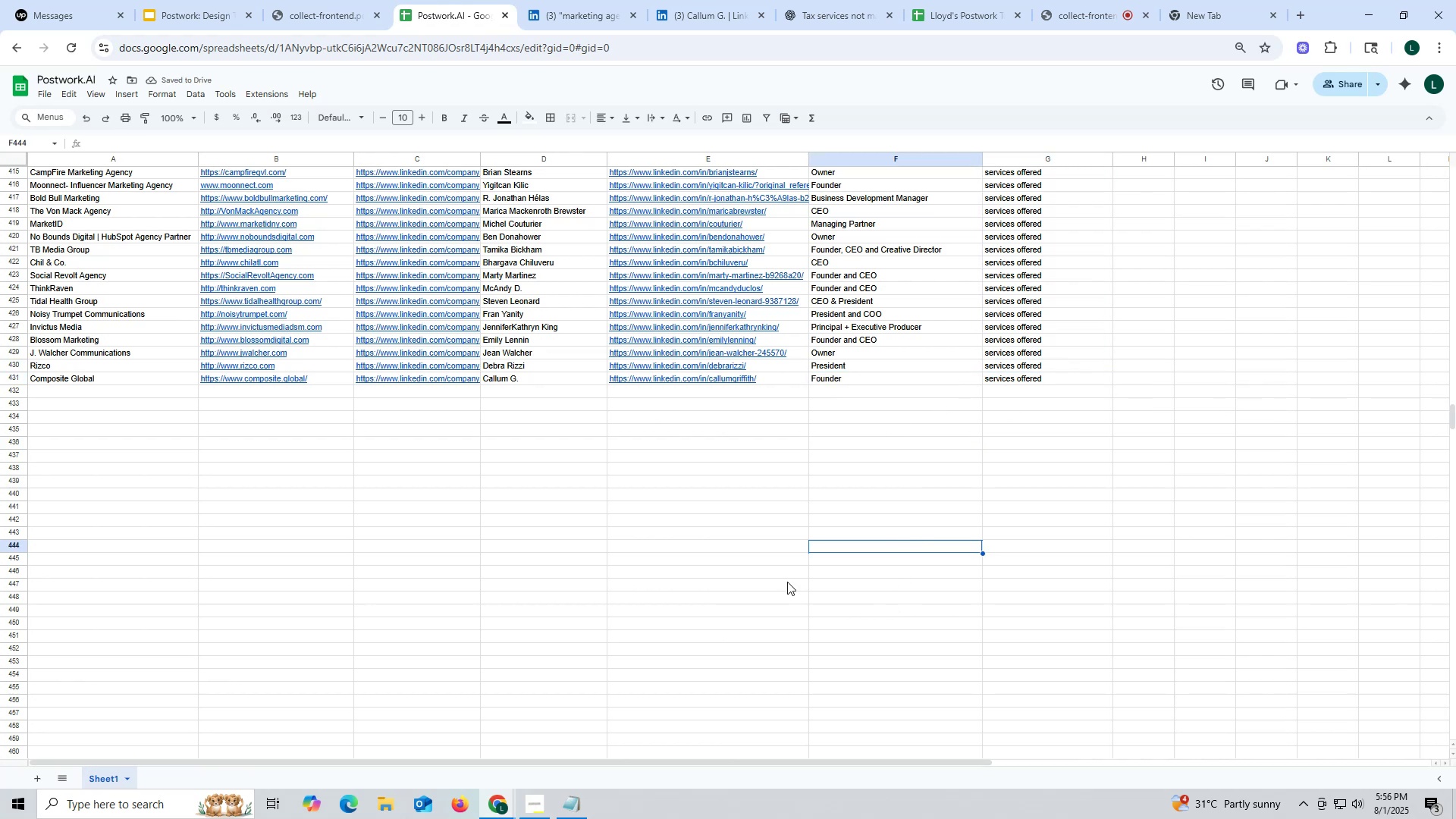 
left_click([1070, 14])
 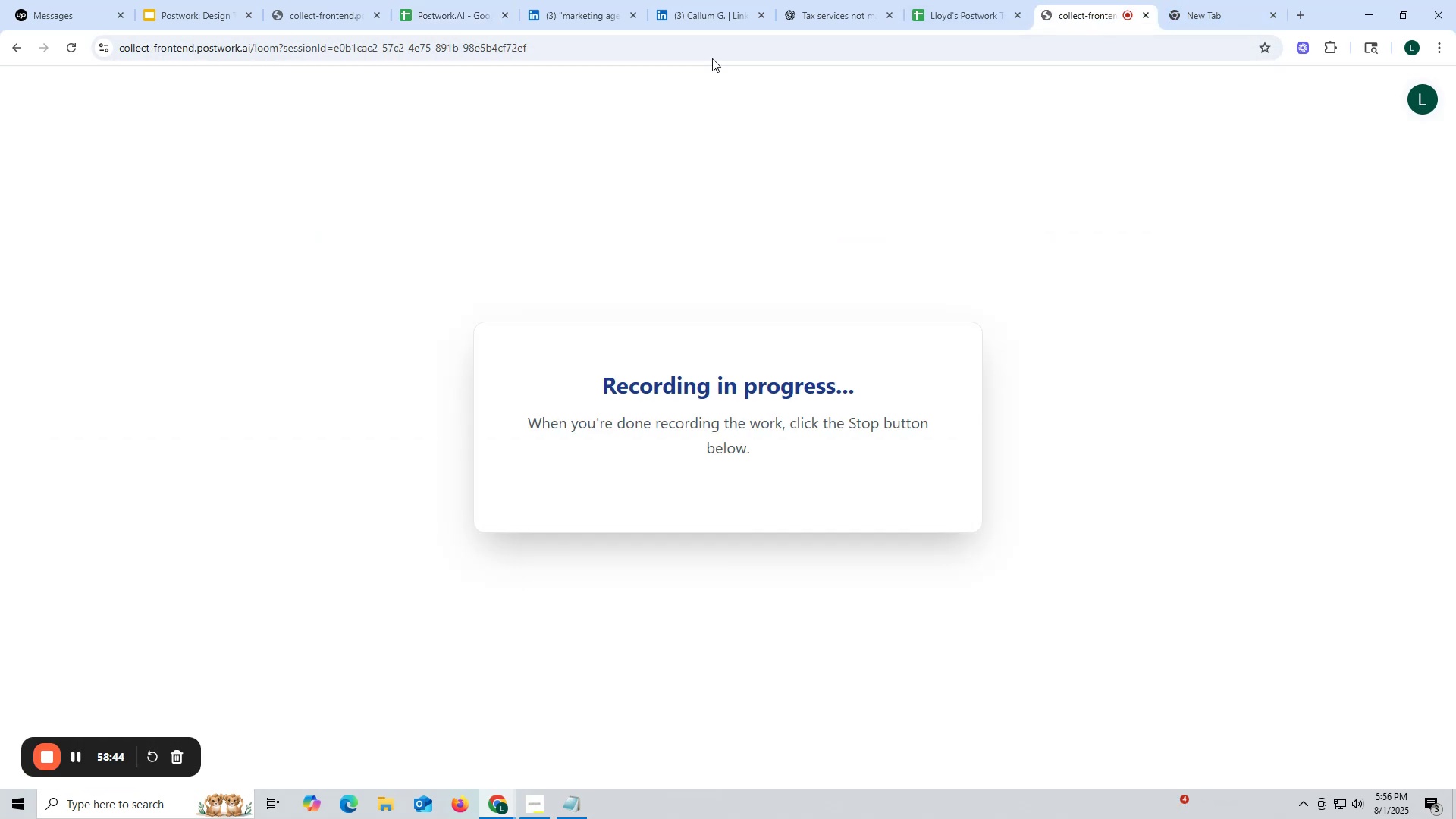 
left_click([716, 14])
 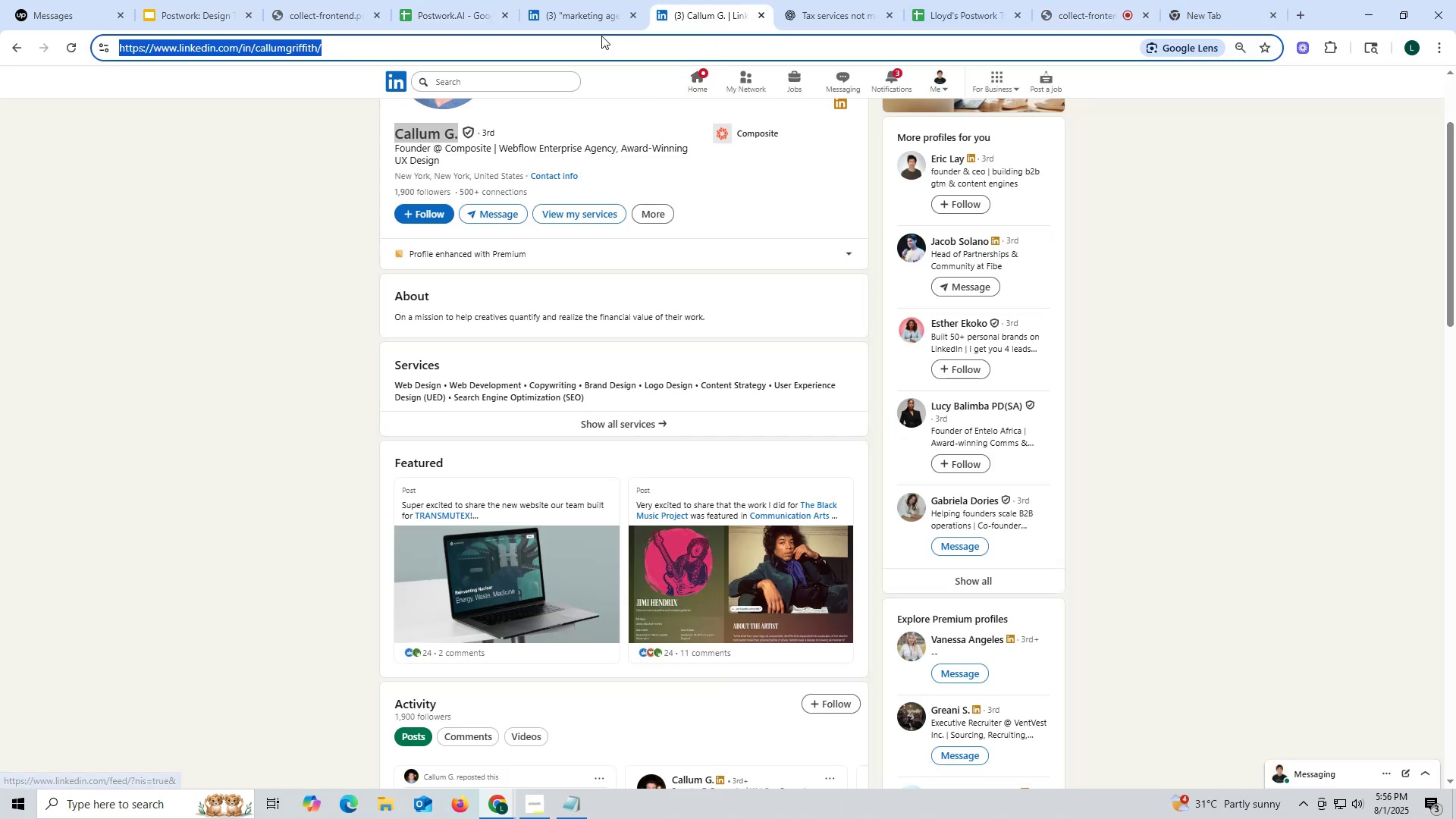 
left_click([597, 21])
 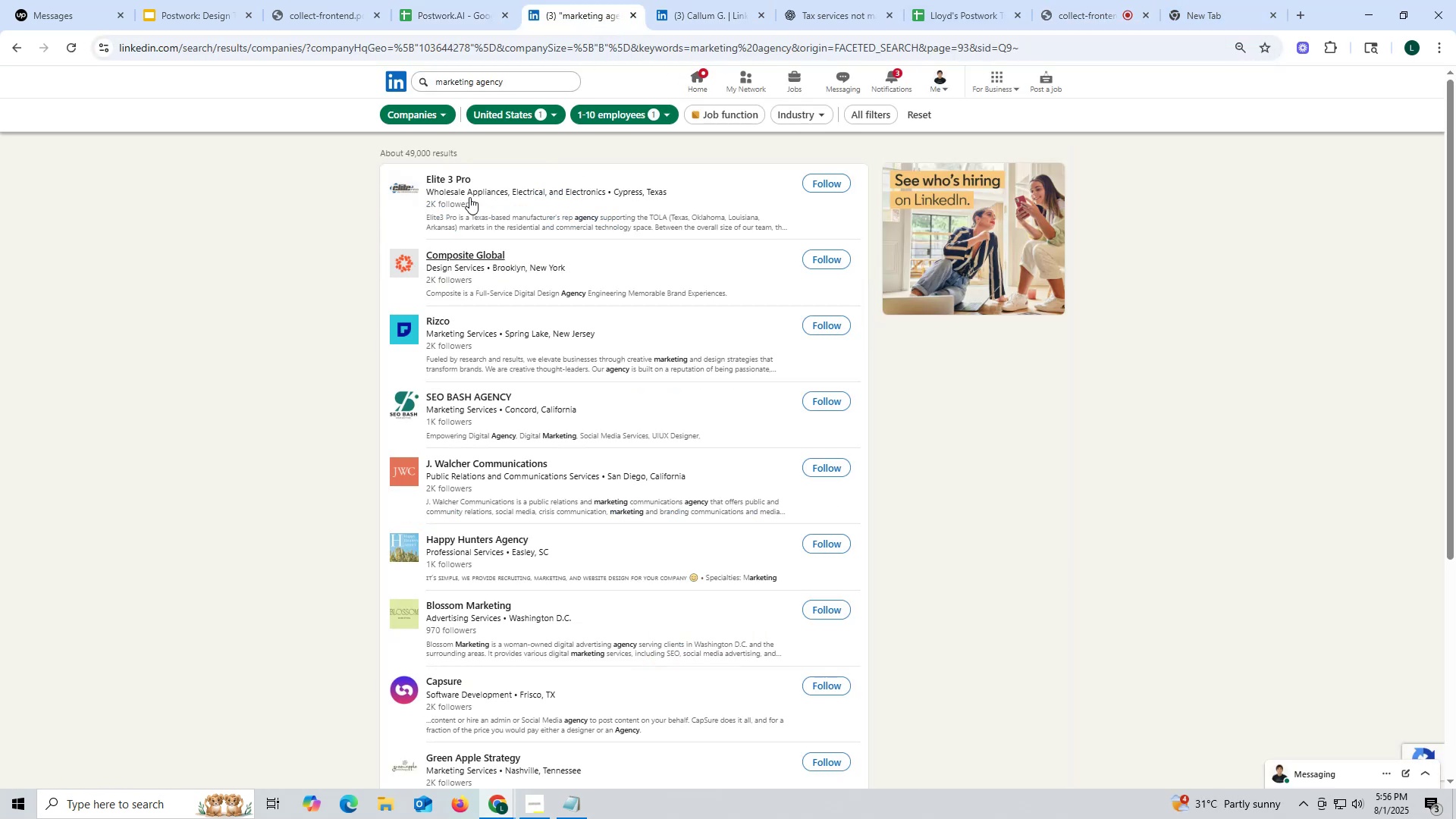 
right_click([437, 177])
 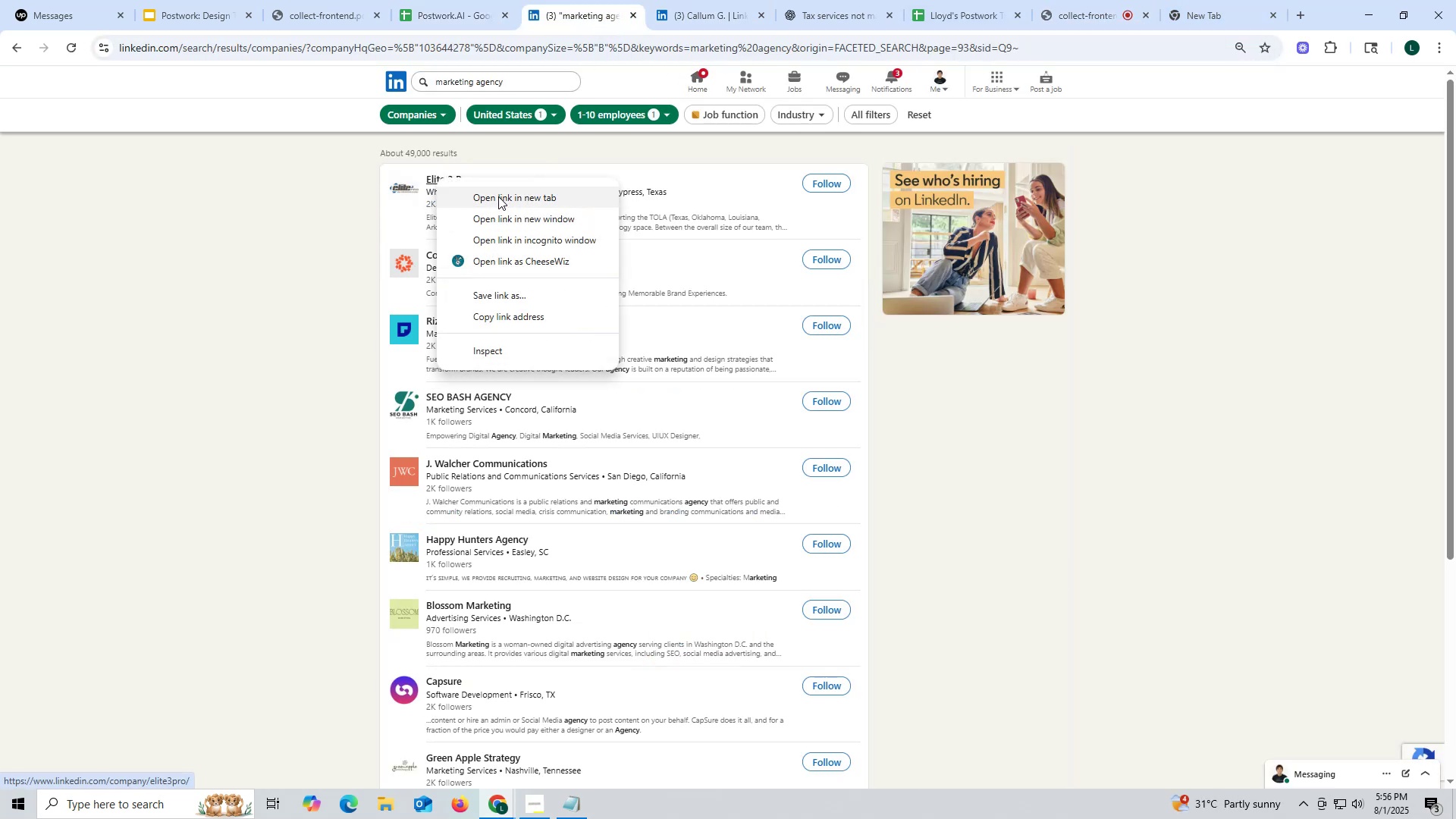 
left_click([498, 196])
 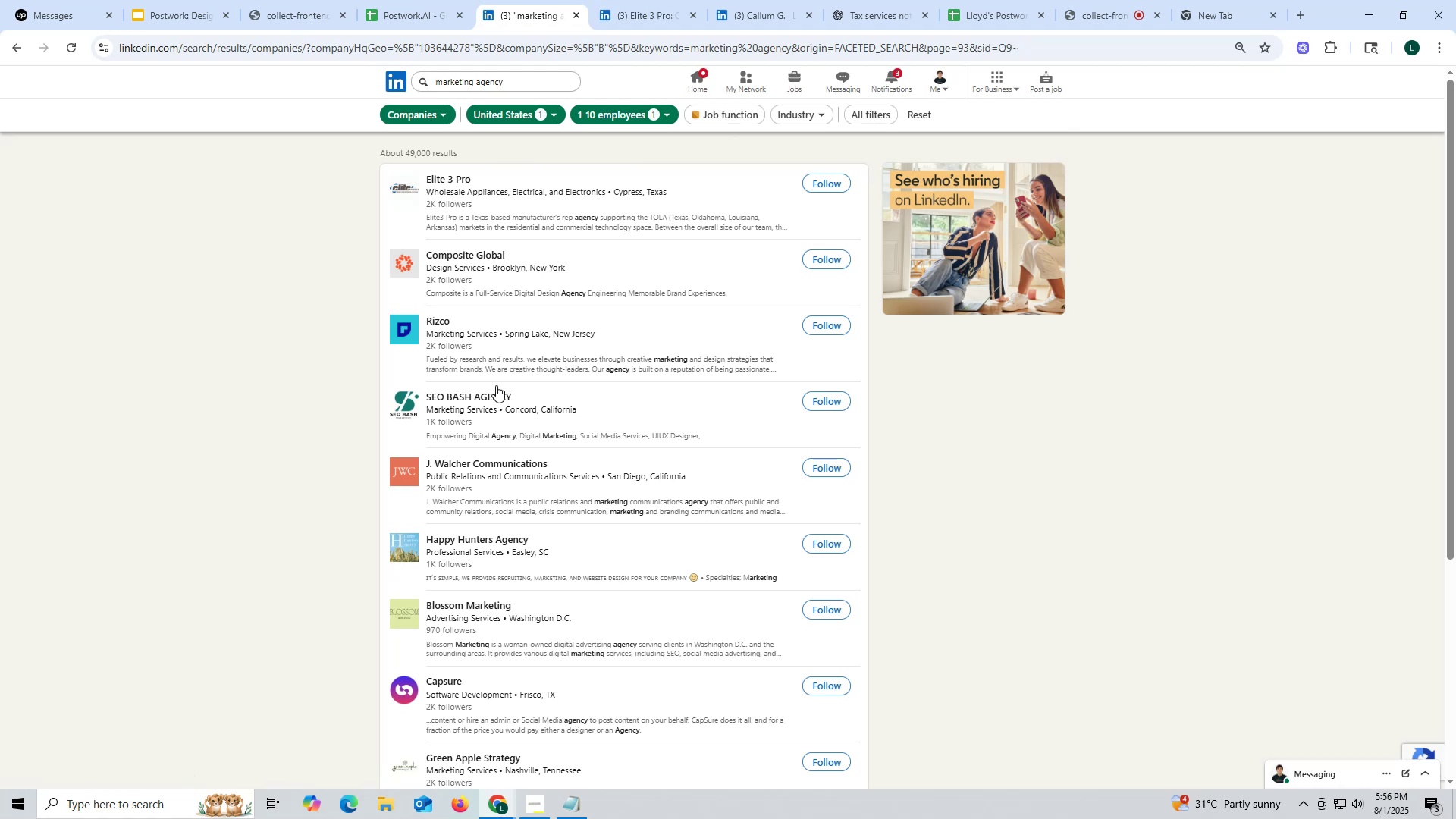 
wait(9.2)
 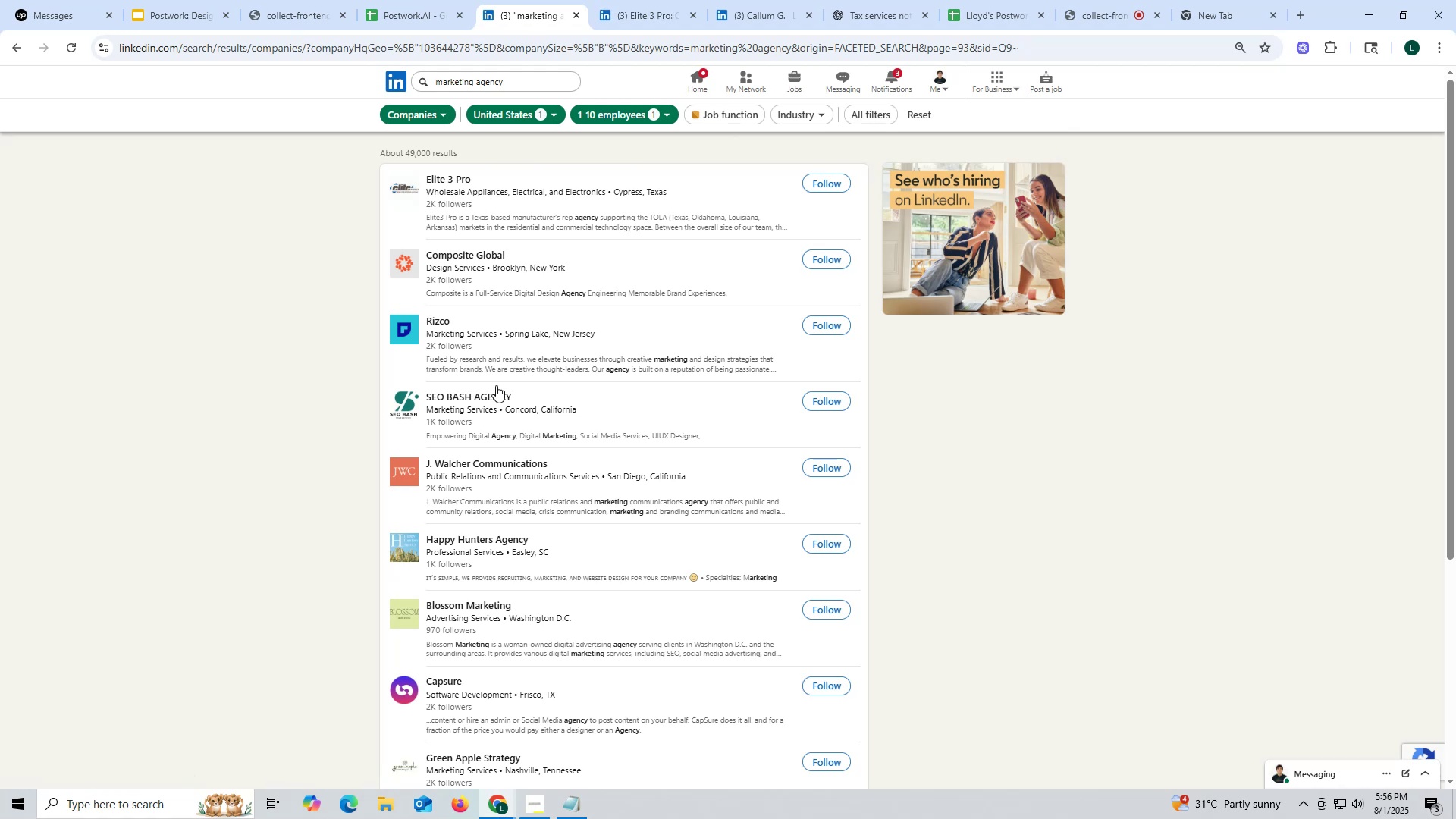 
left_click([645, 21])
 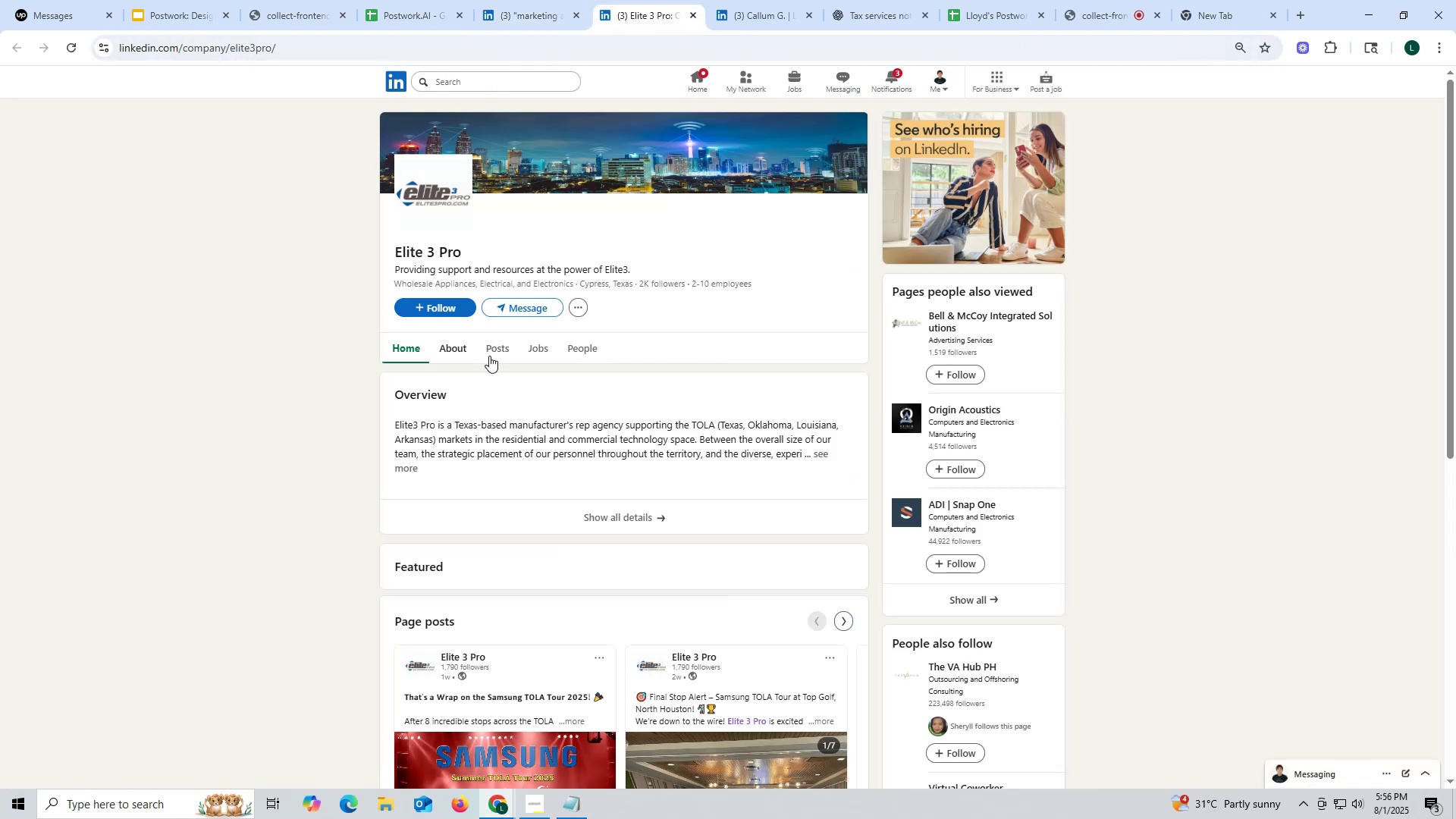 
left_click([503, 350])
 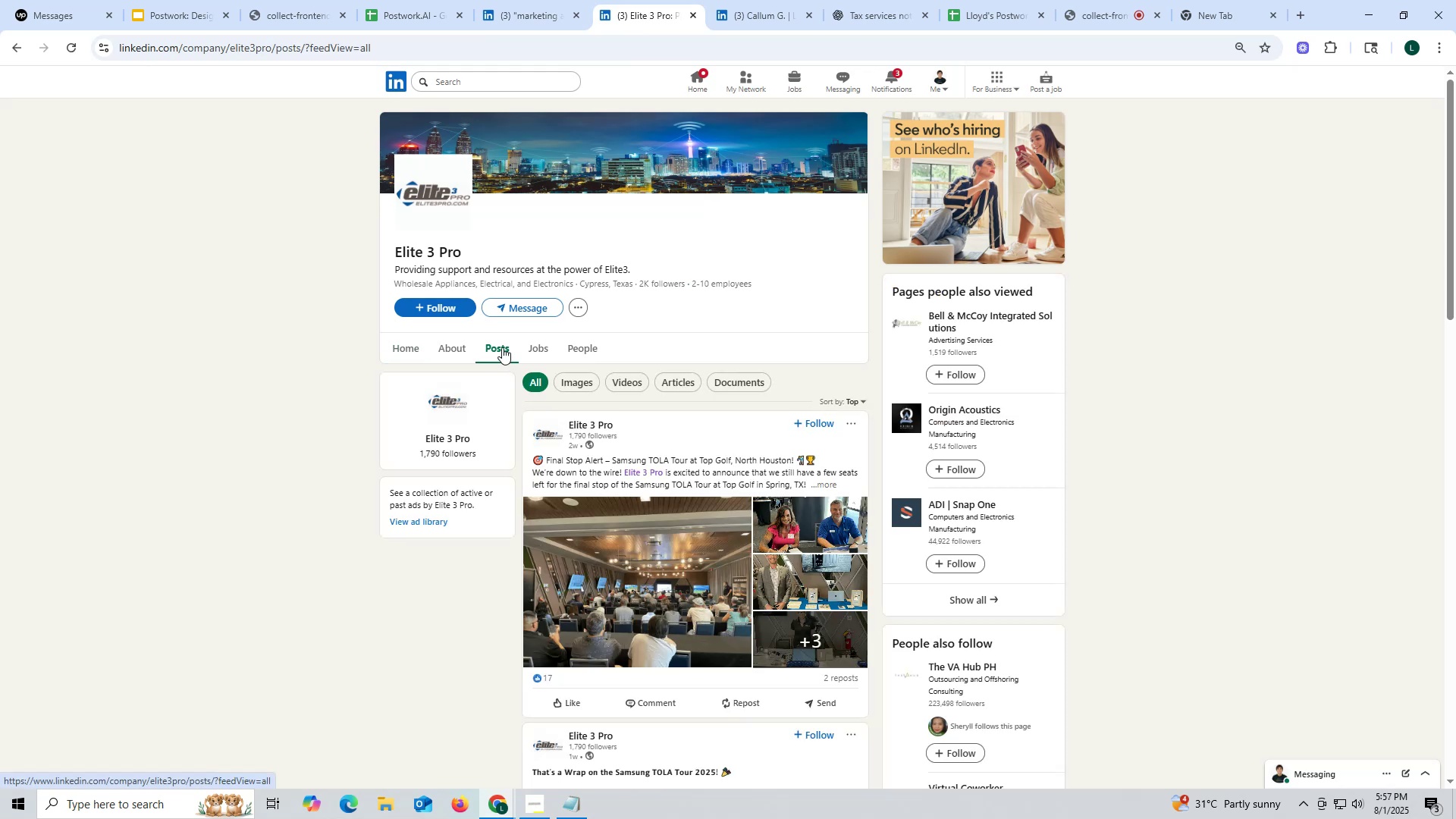 
wait(6.26)
 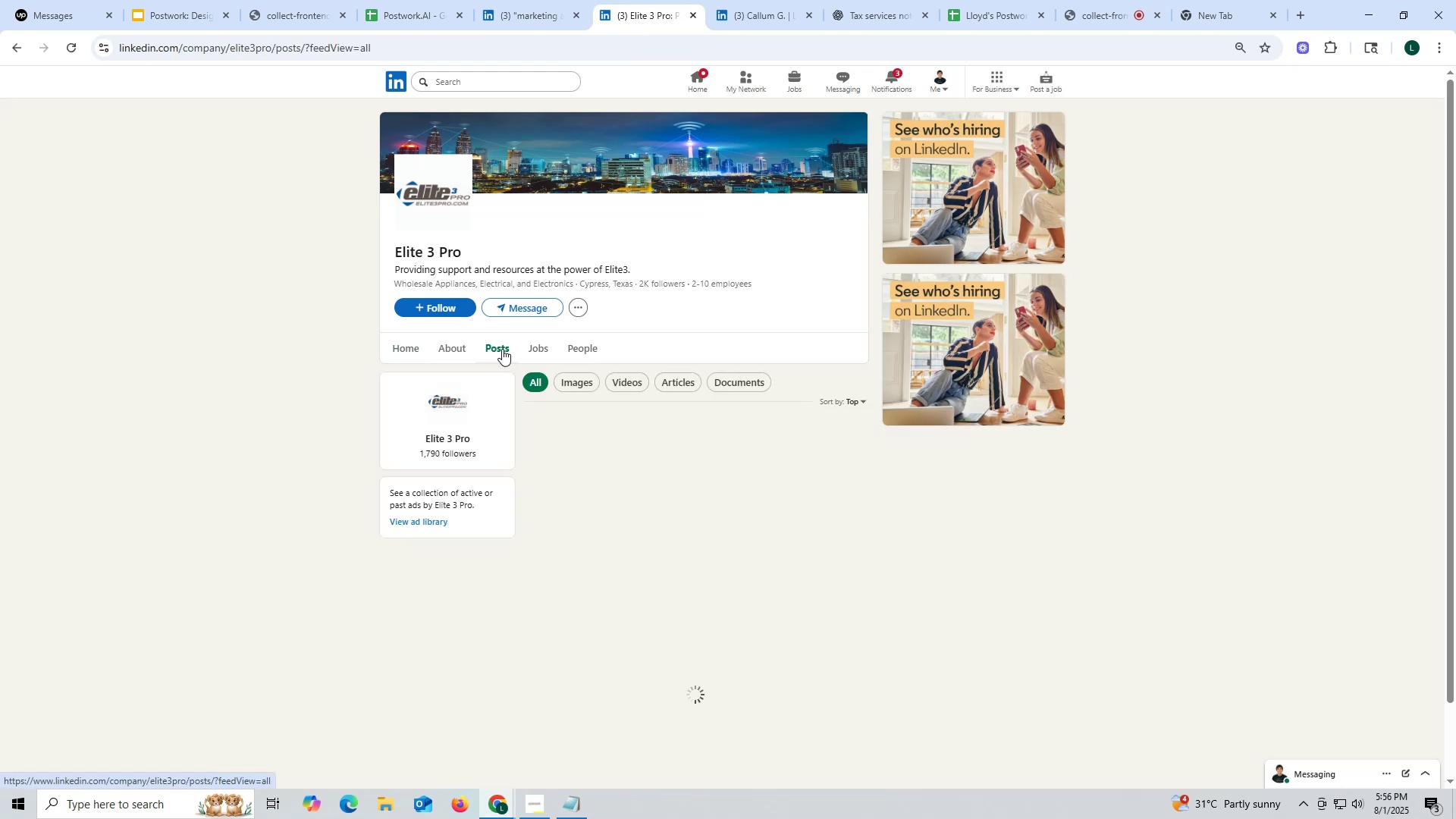 
left_click([451, 347])
 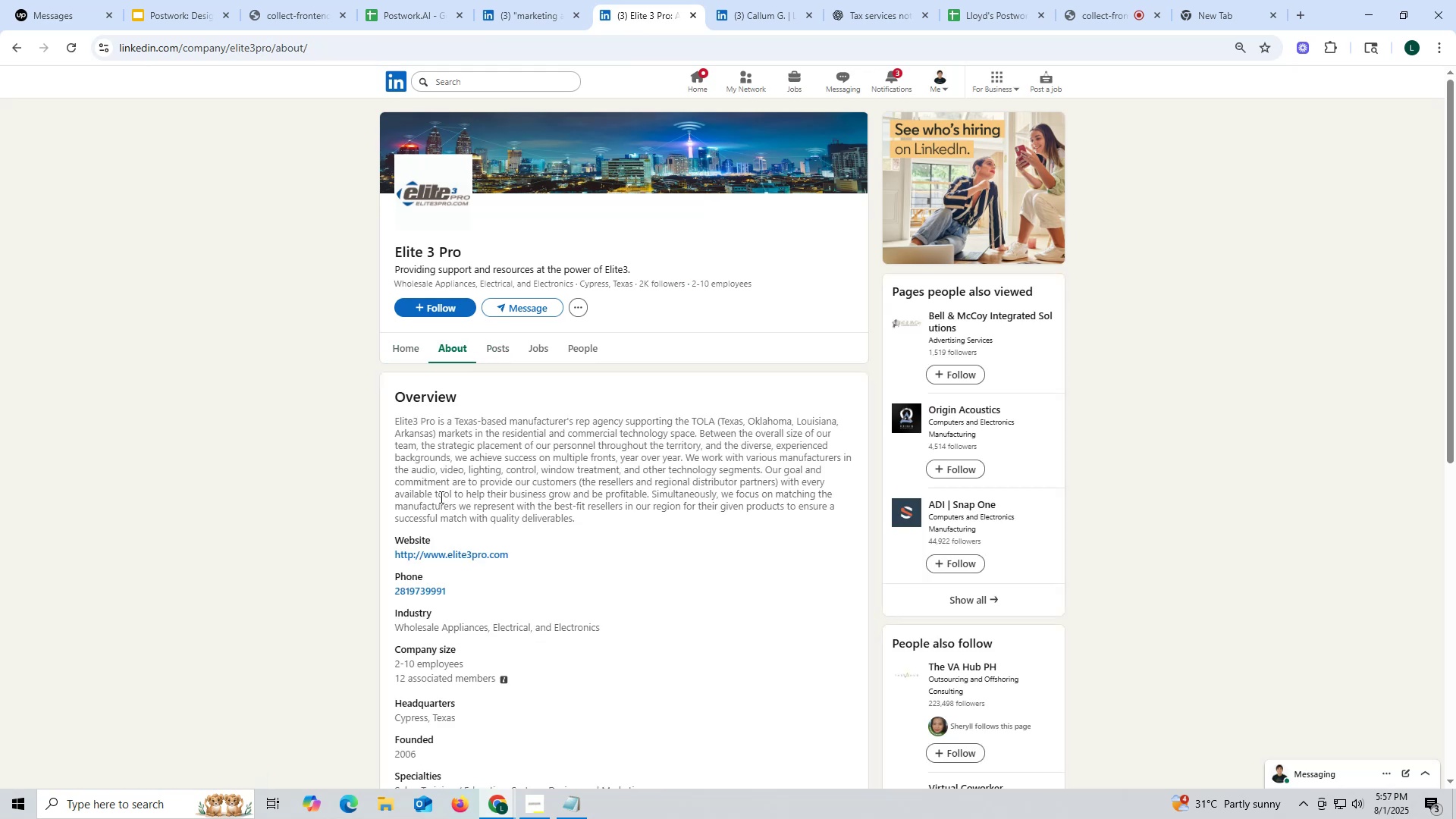 
left_click_drag(start_coordinate=[388, 558], to_coordinate=[558, 558])
 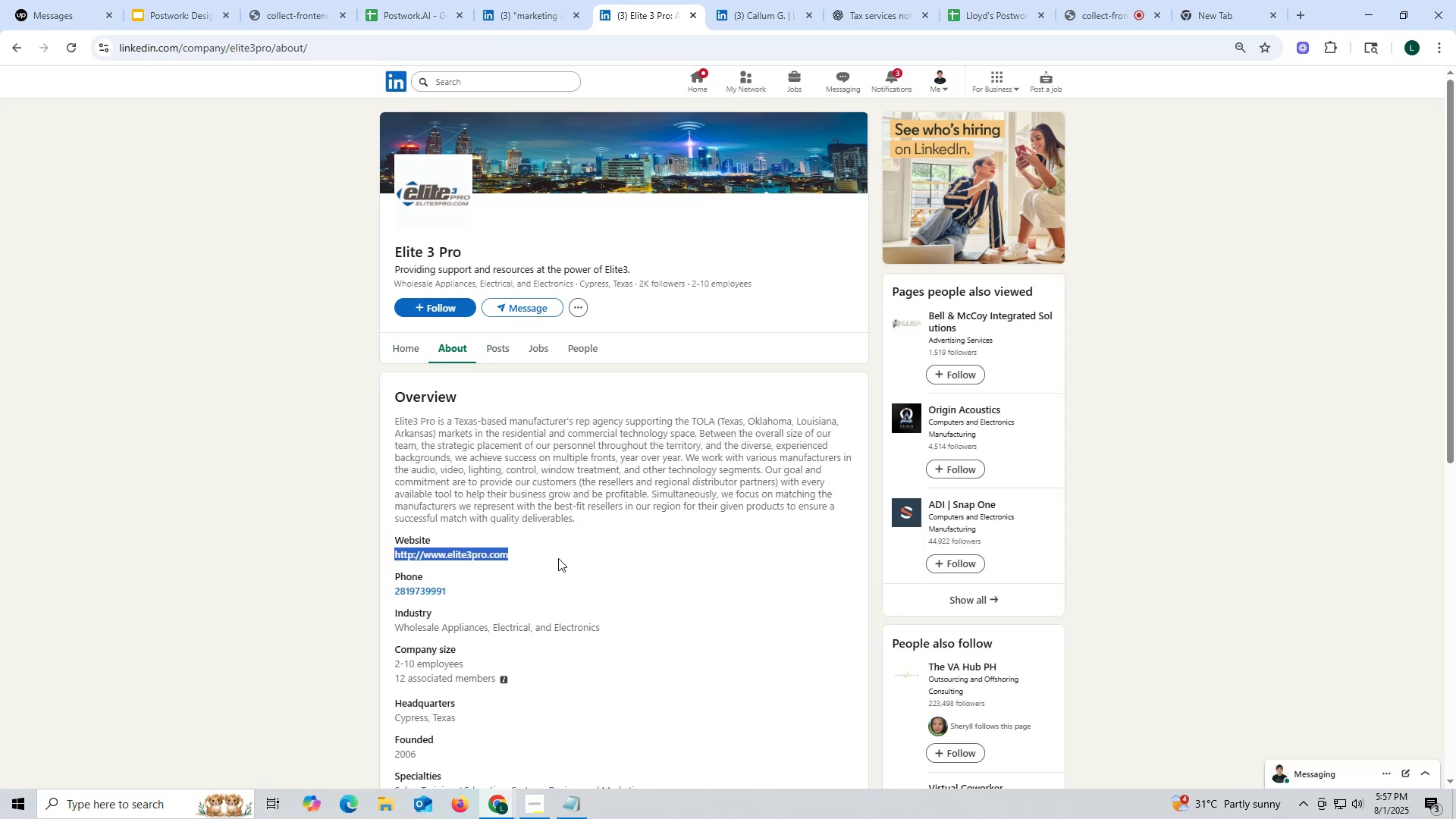 
key(Control+ControlLeft)
 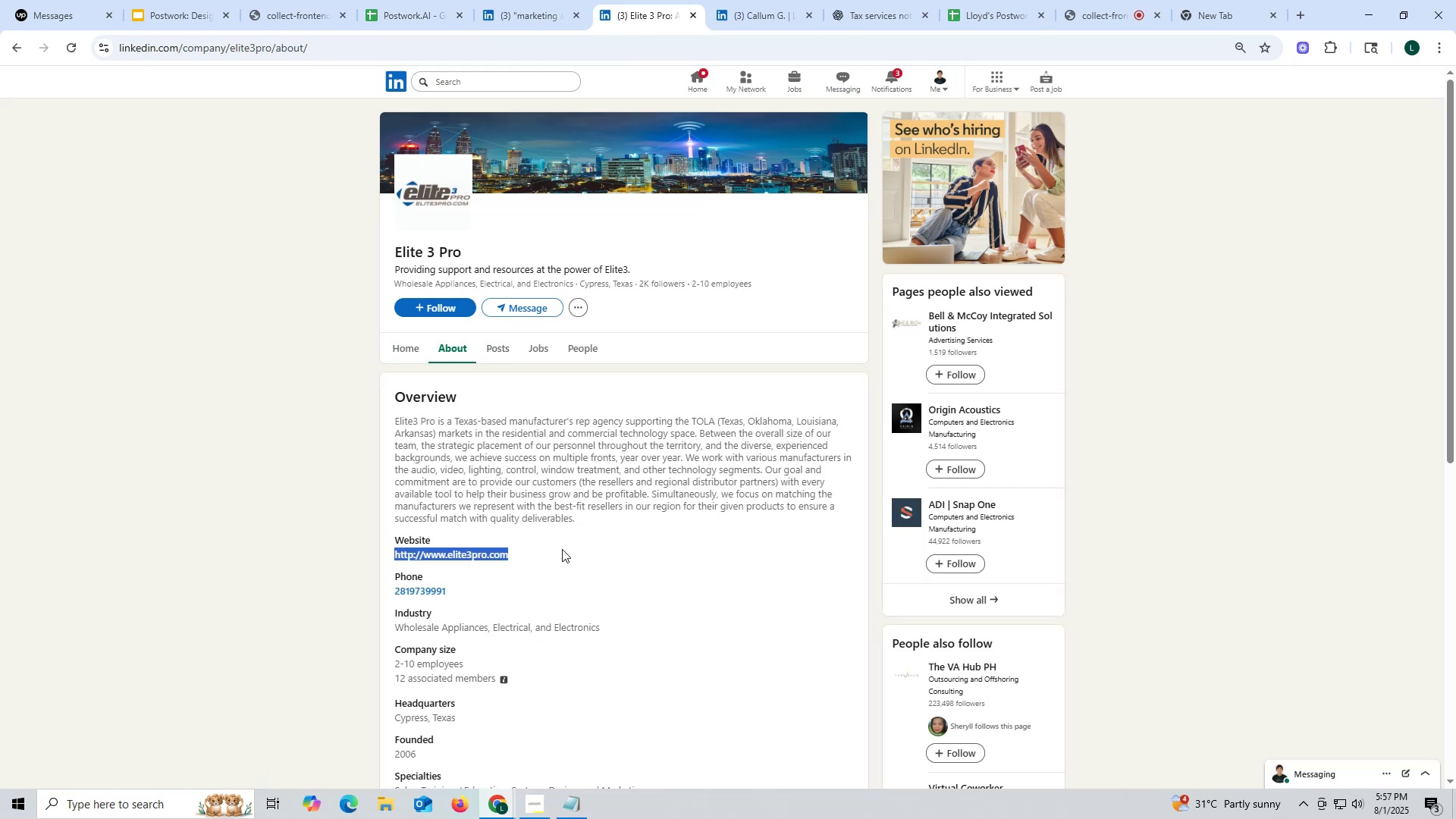 
key(Control+C)
 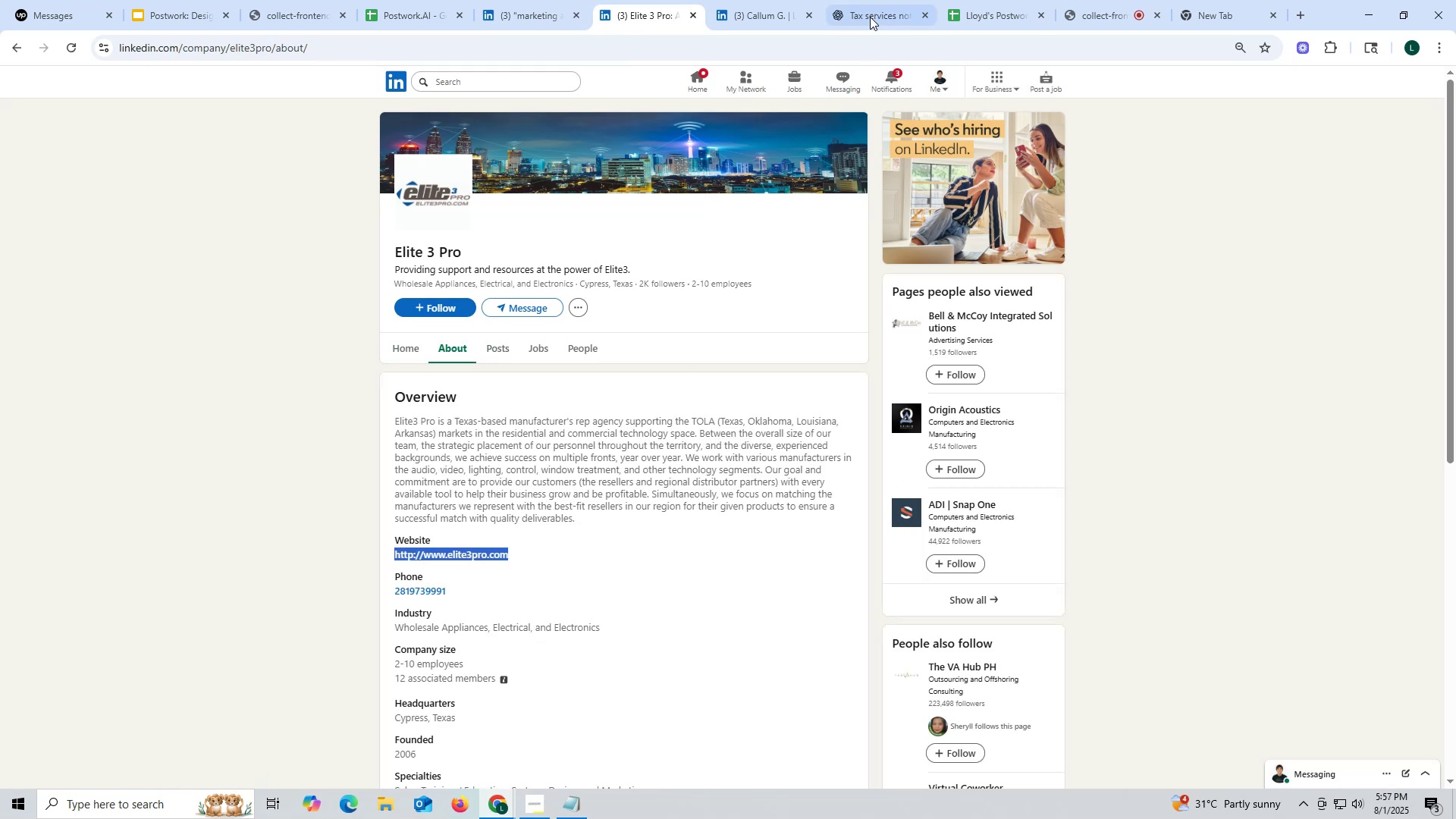 
key(Control+ControlLeft)
 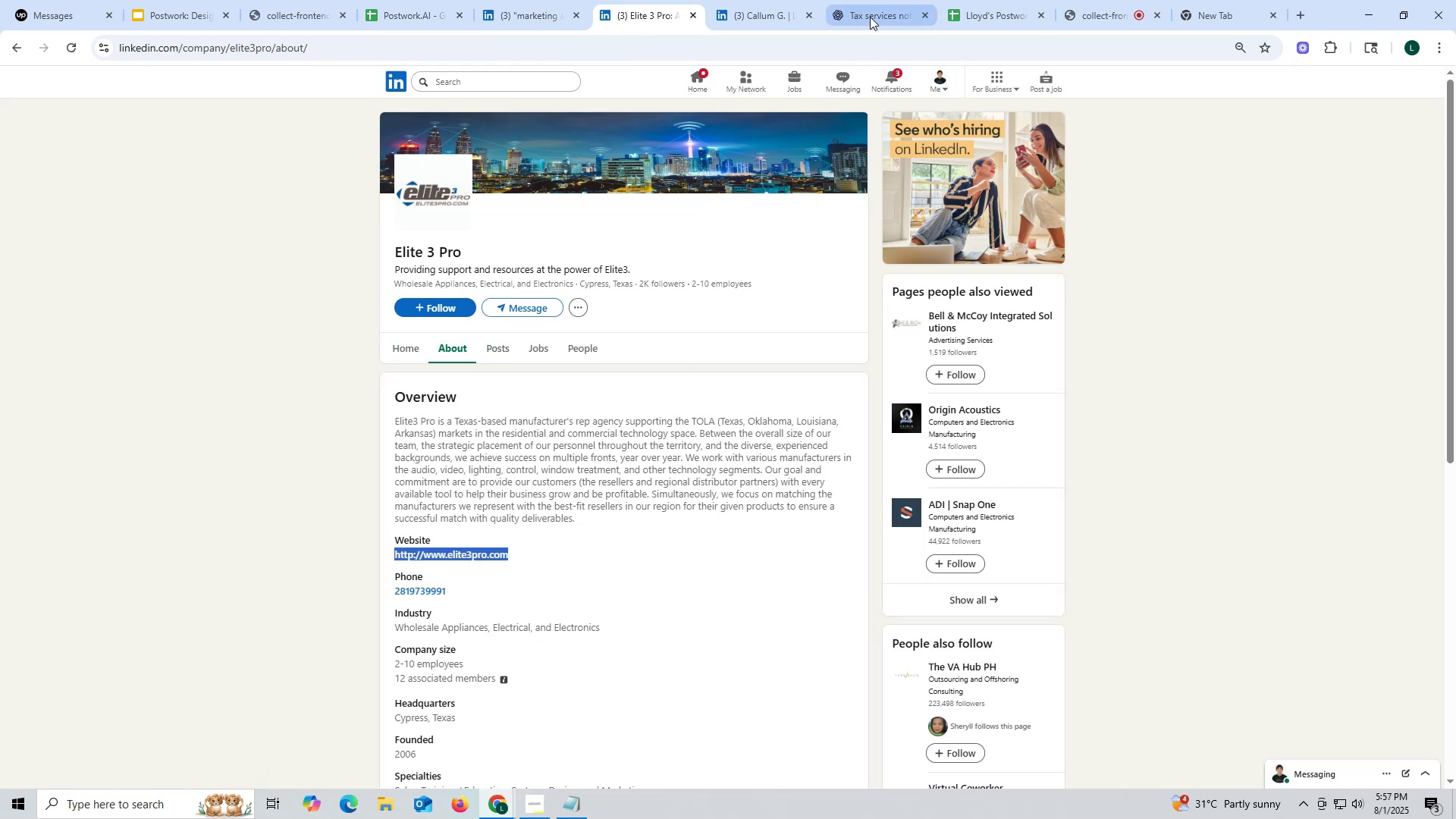 
key(Control+C)
 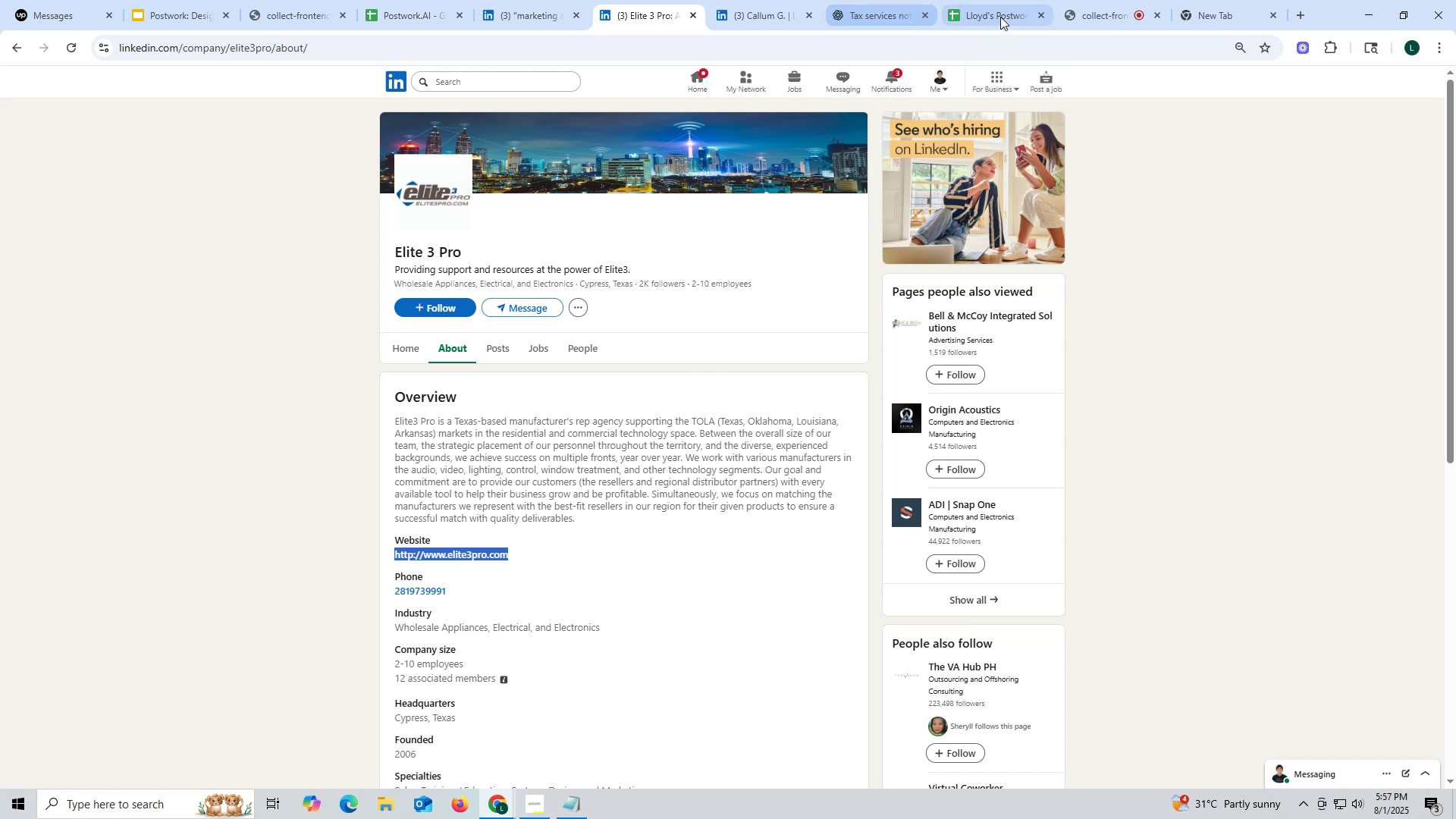 
left_click([1000, 17])
 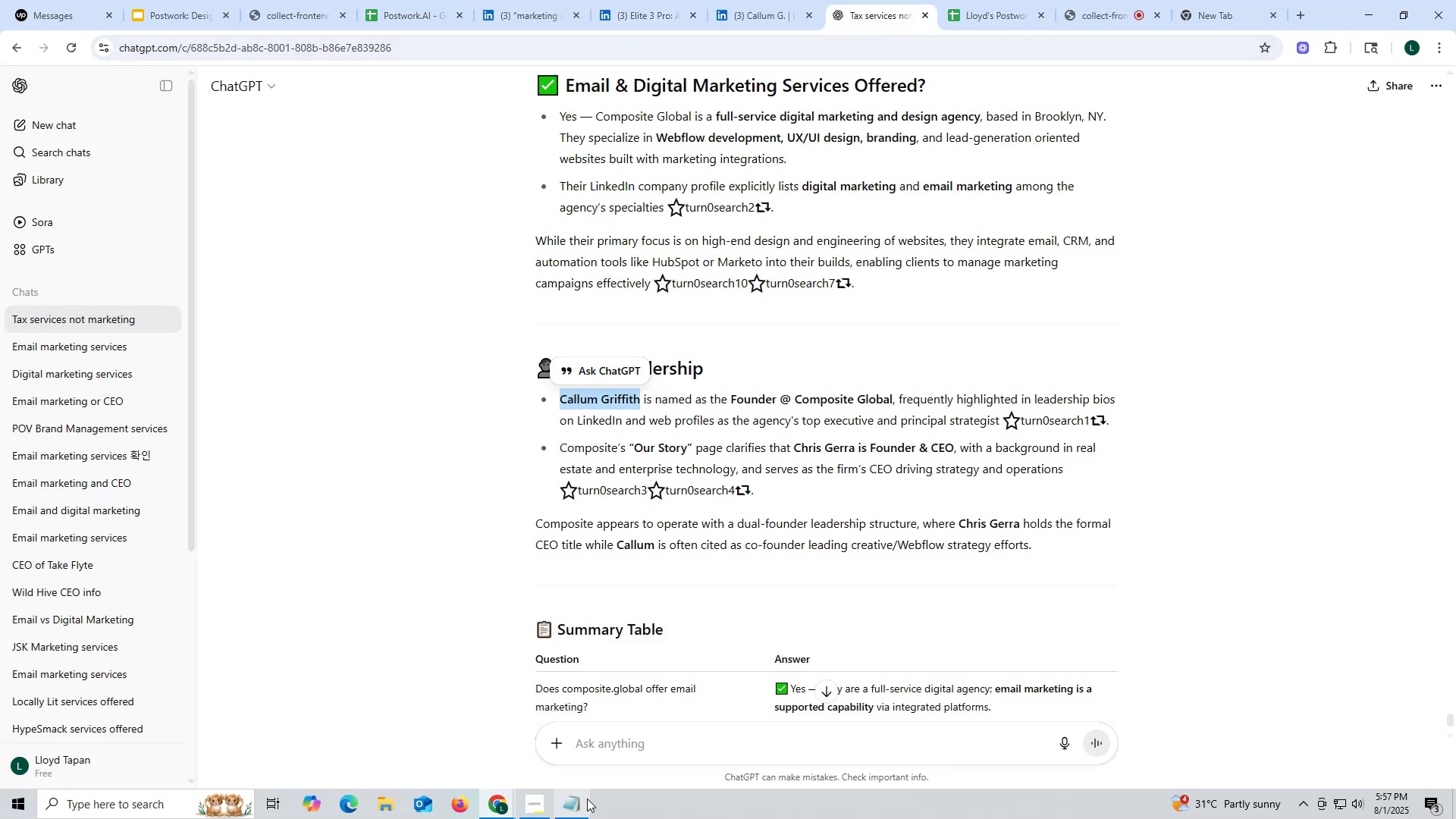 
key(Control+ControlLeft)
 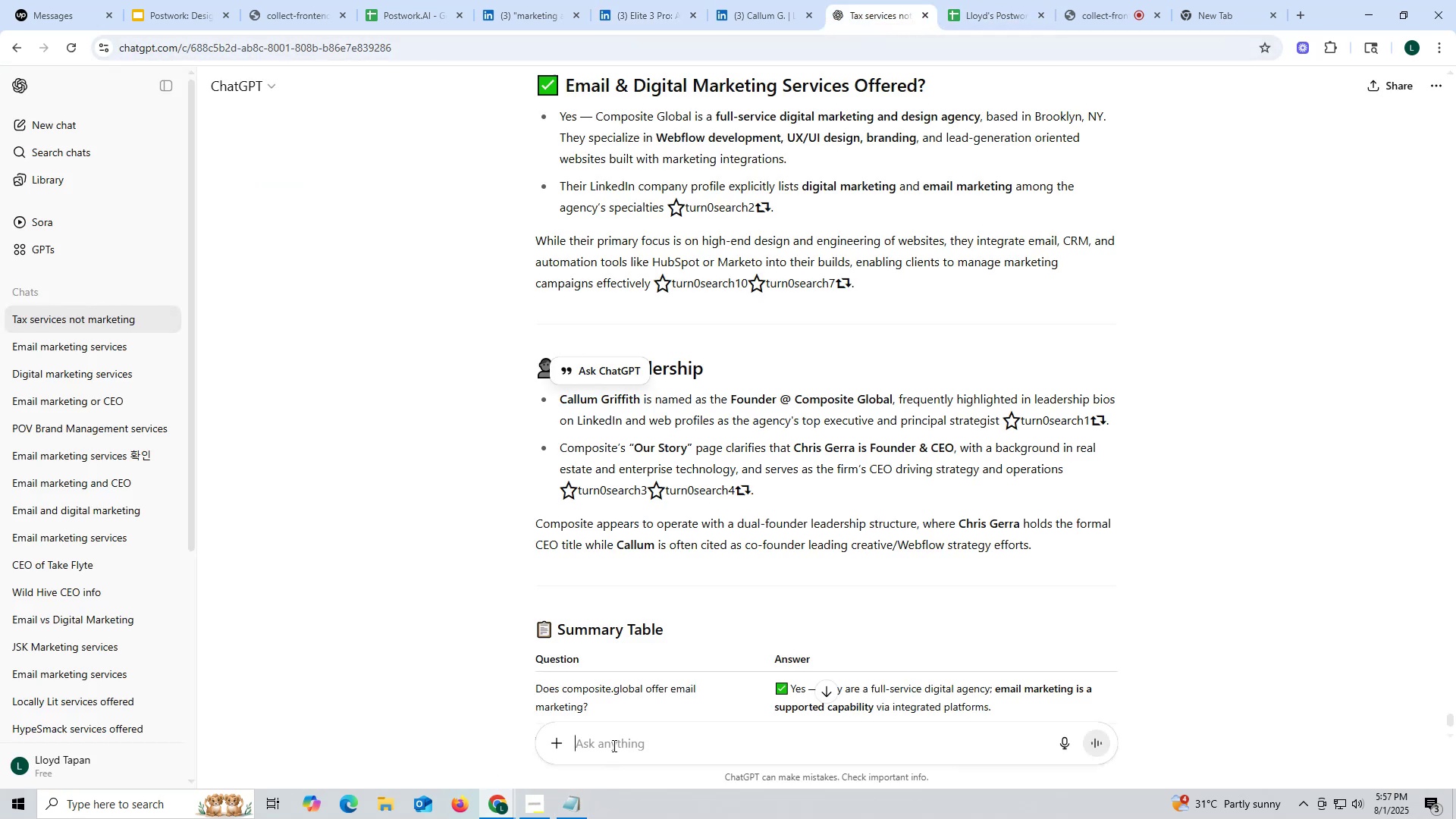 
left_click([613, 745])
 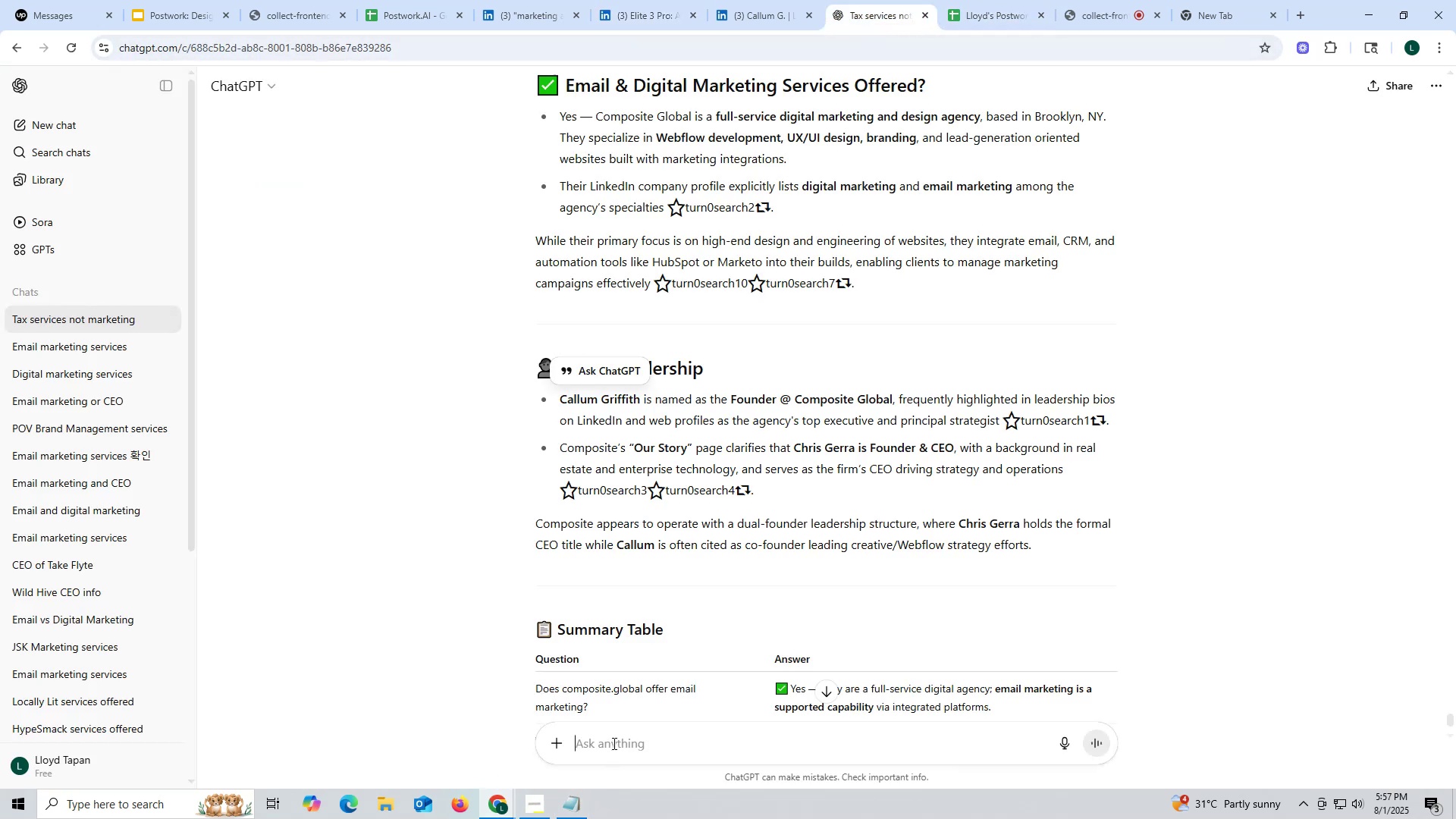 
key(Control+V)
 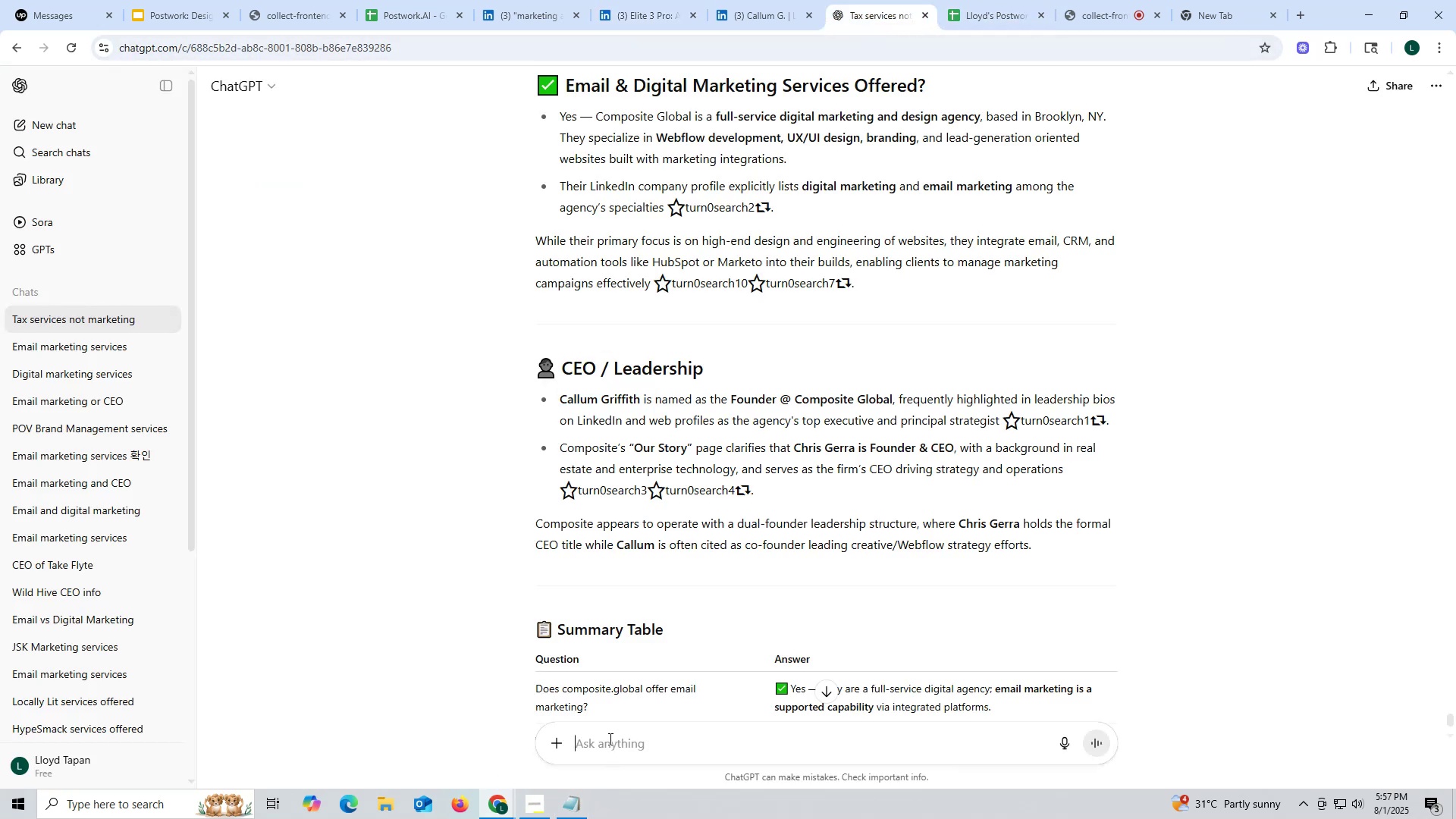 
key(Space)
 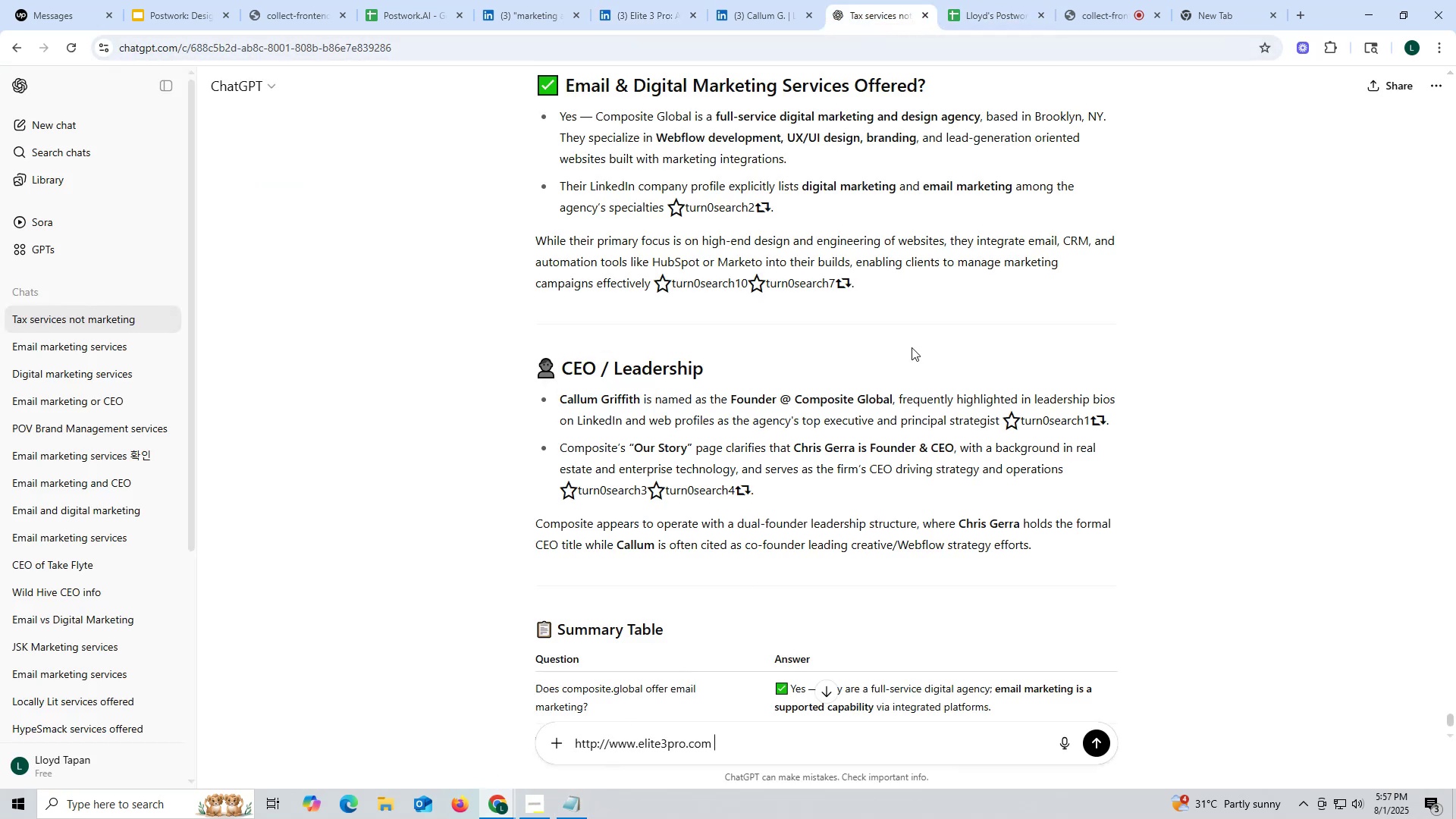 
scroll: coordinate [937, 224], scroll_direction: up, amount: 4.0
 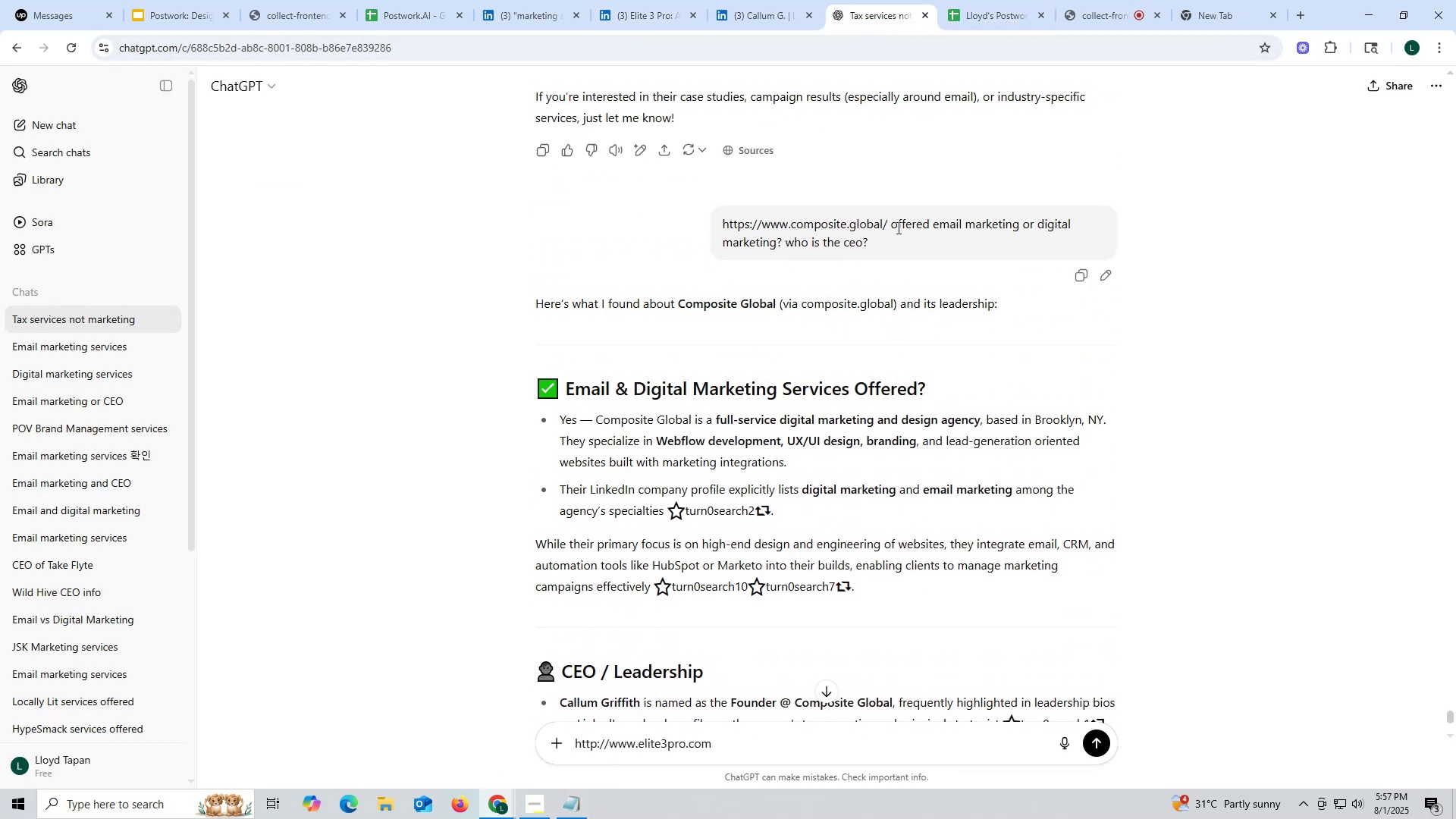 
left_click_drag(start_coordinate=[893, 224], to_coordinate=[920, 245])
 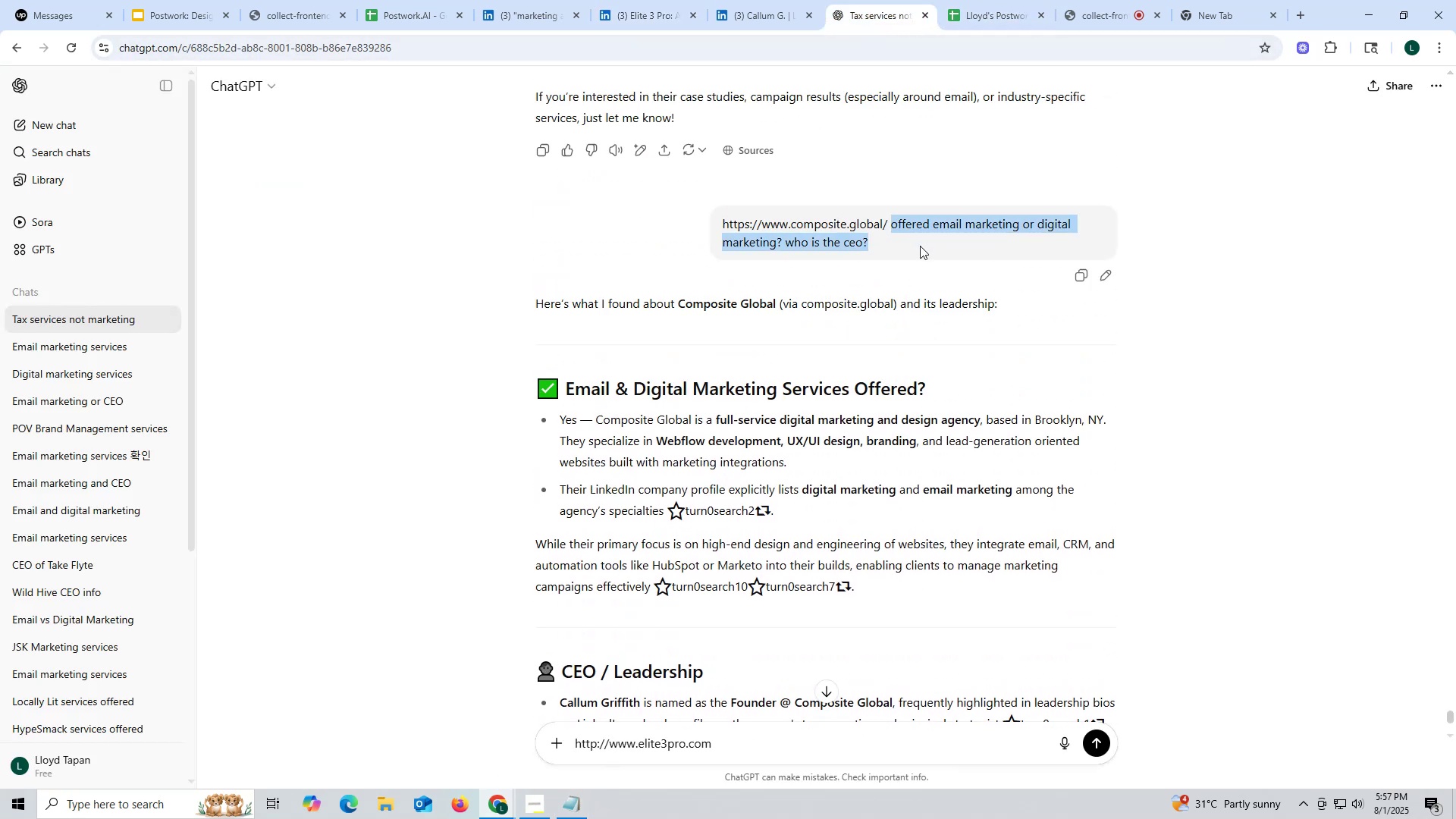 
key(Control+ControlLeft)
 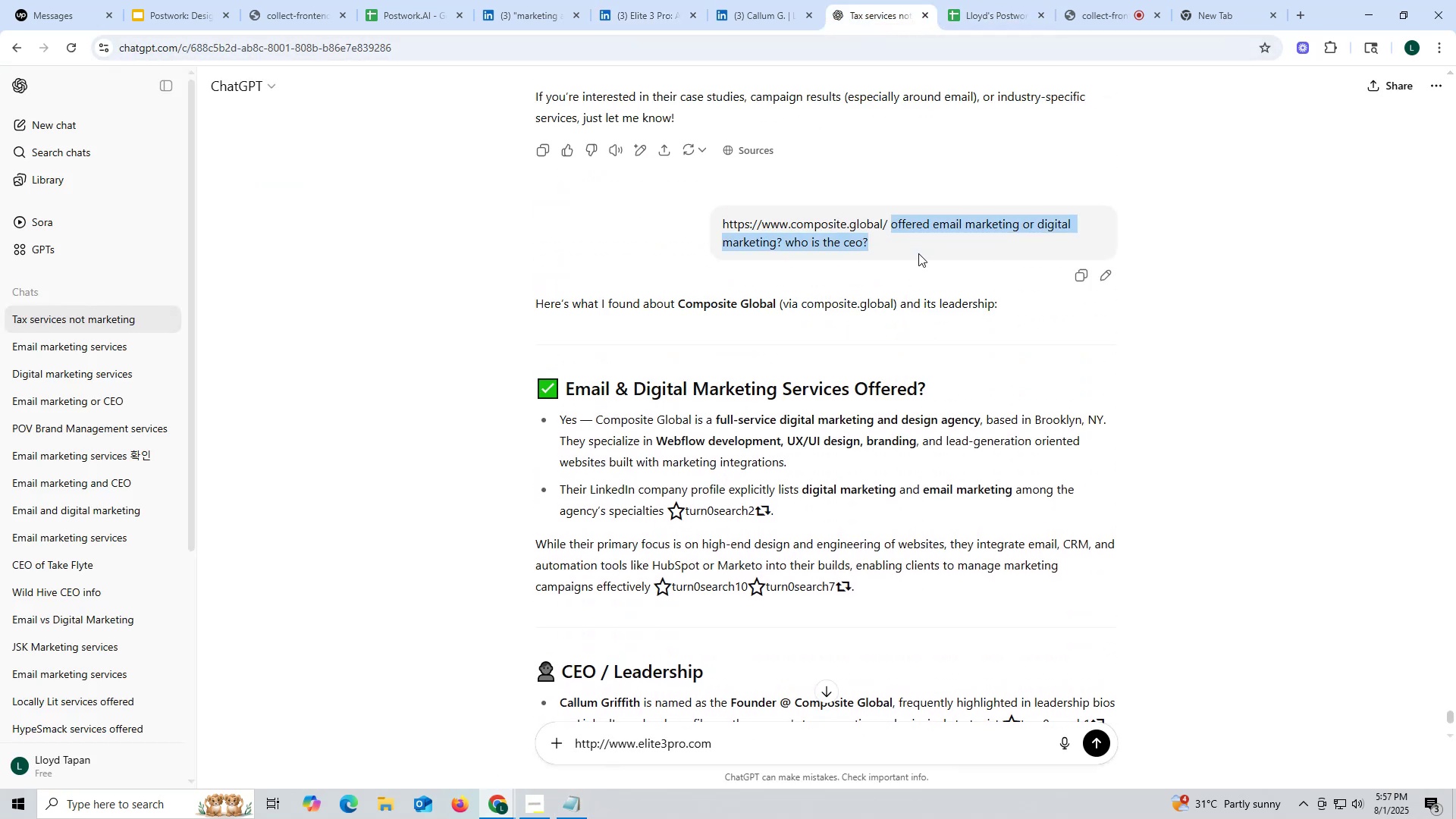 
key(Control+C)
 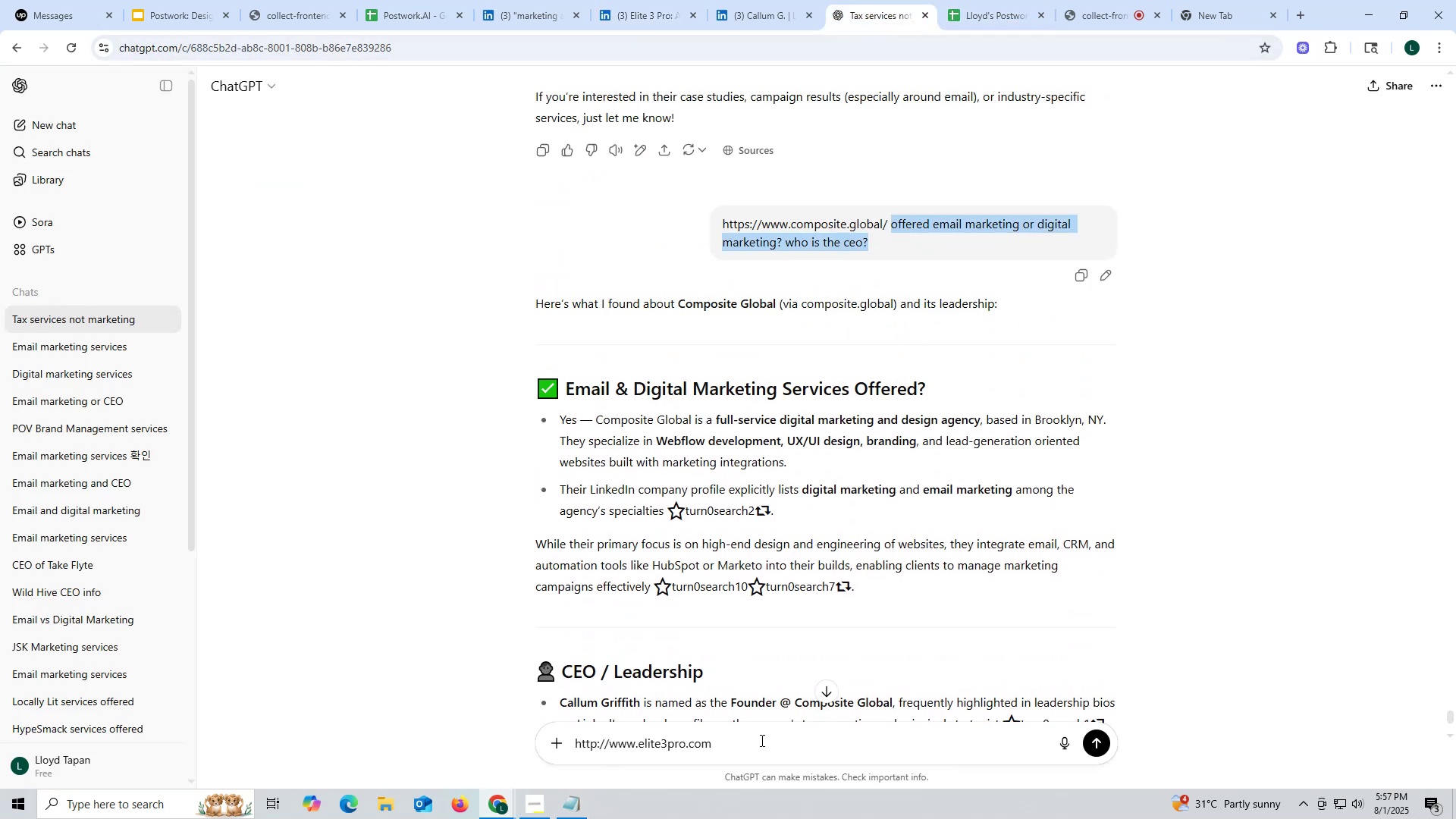 
key(Control+ControlLeft)
 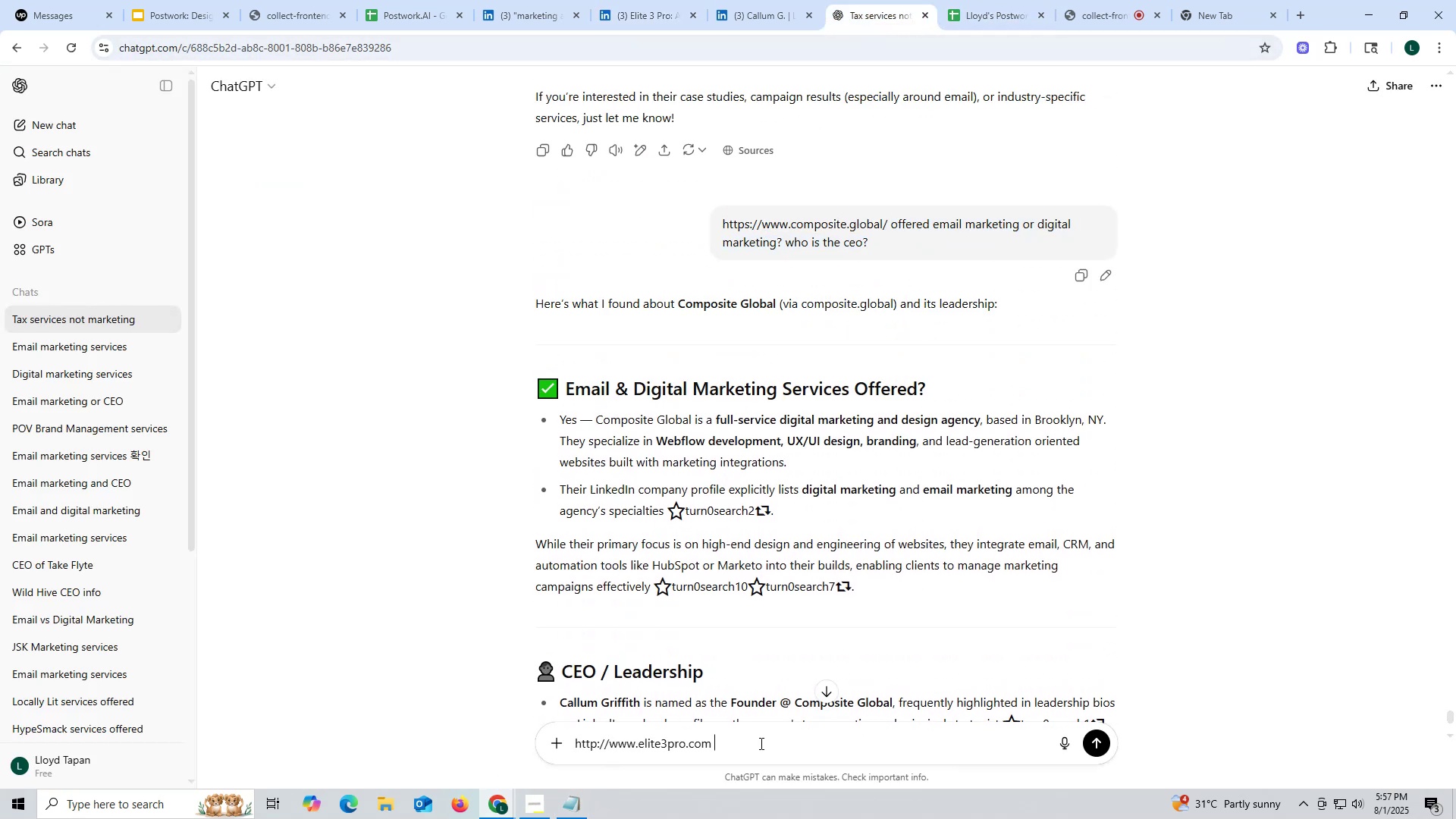 
key(Control+V)
 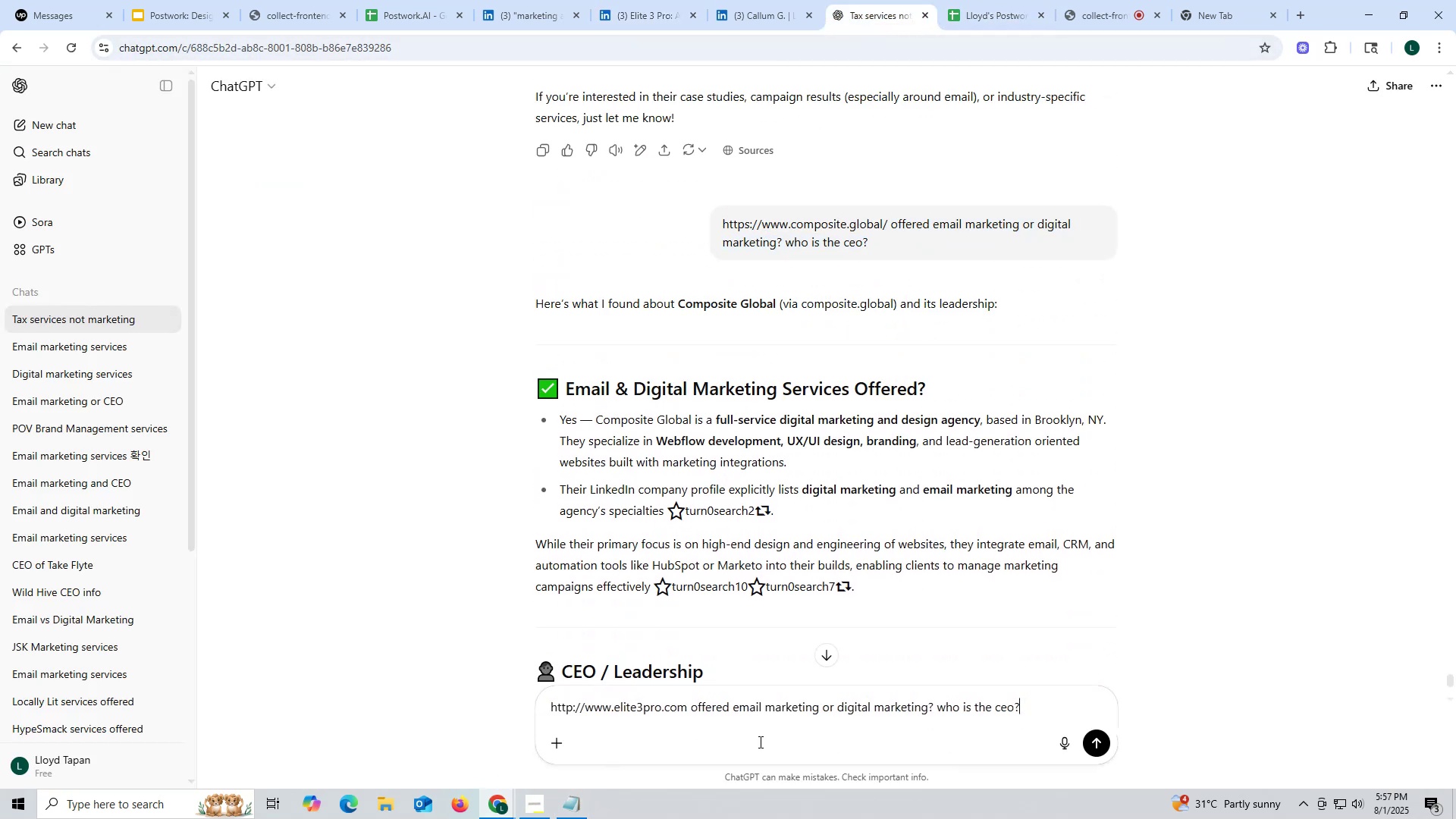 
key(Enter)
 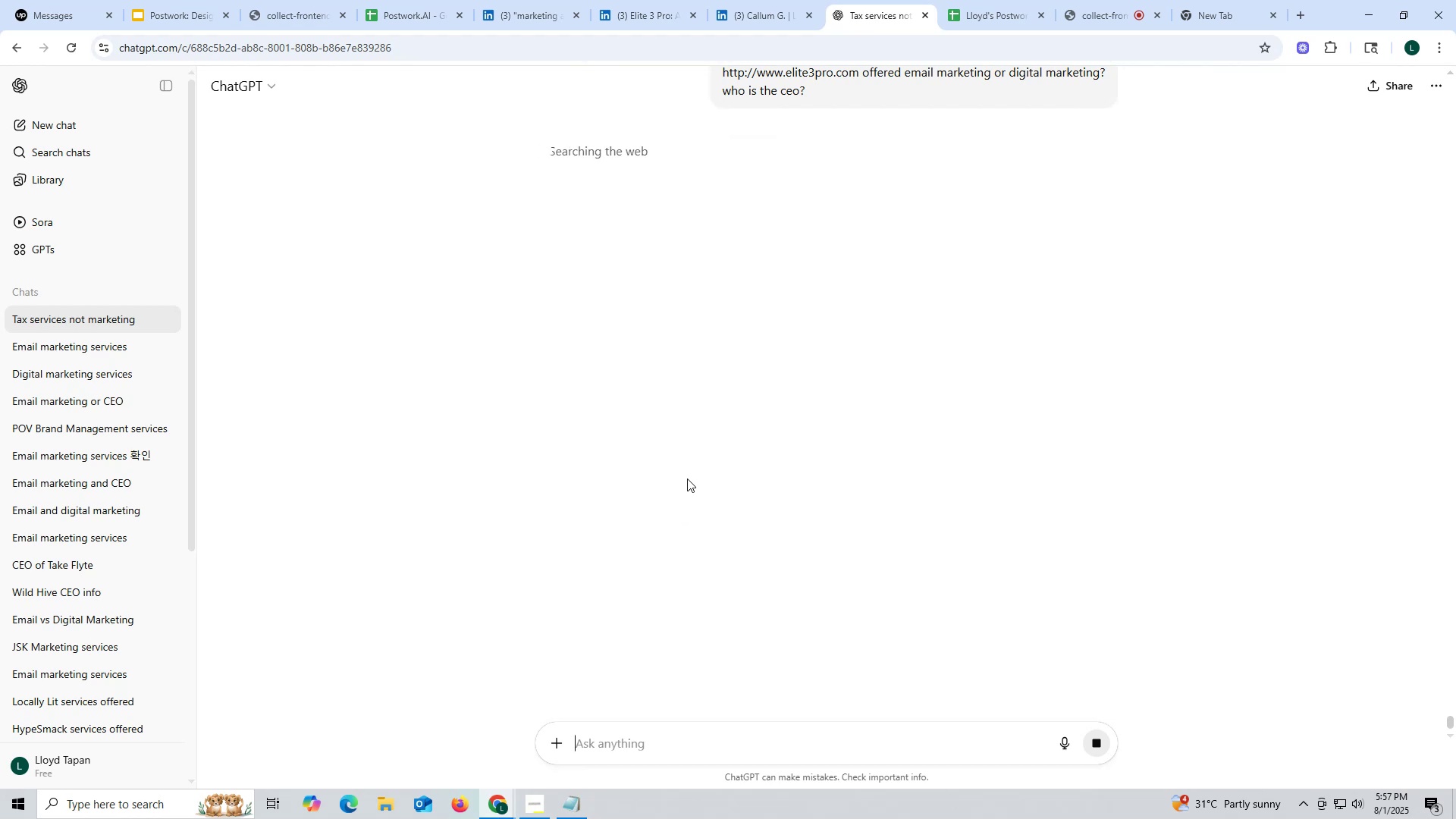 
wait(9.97)
 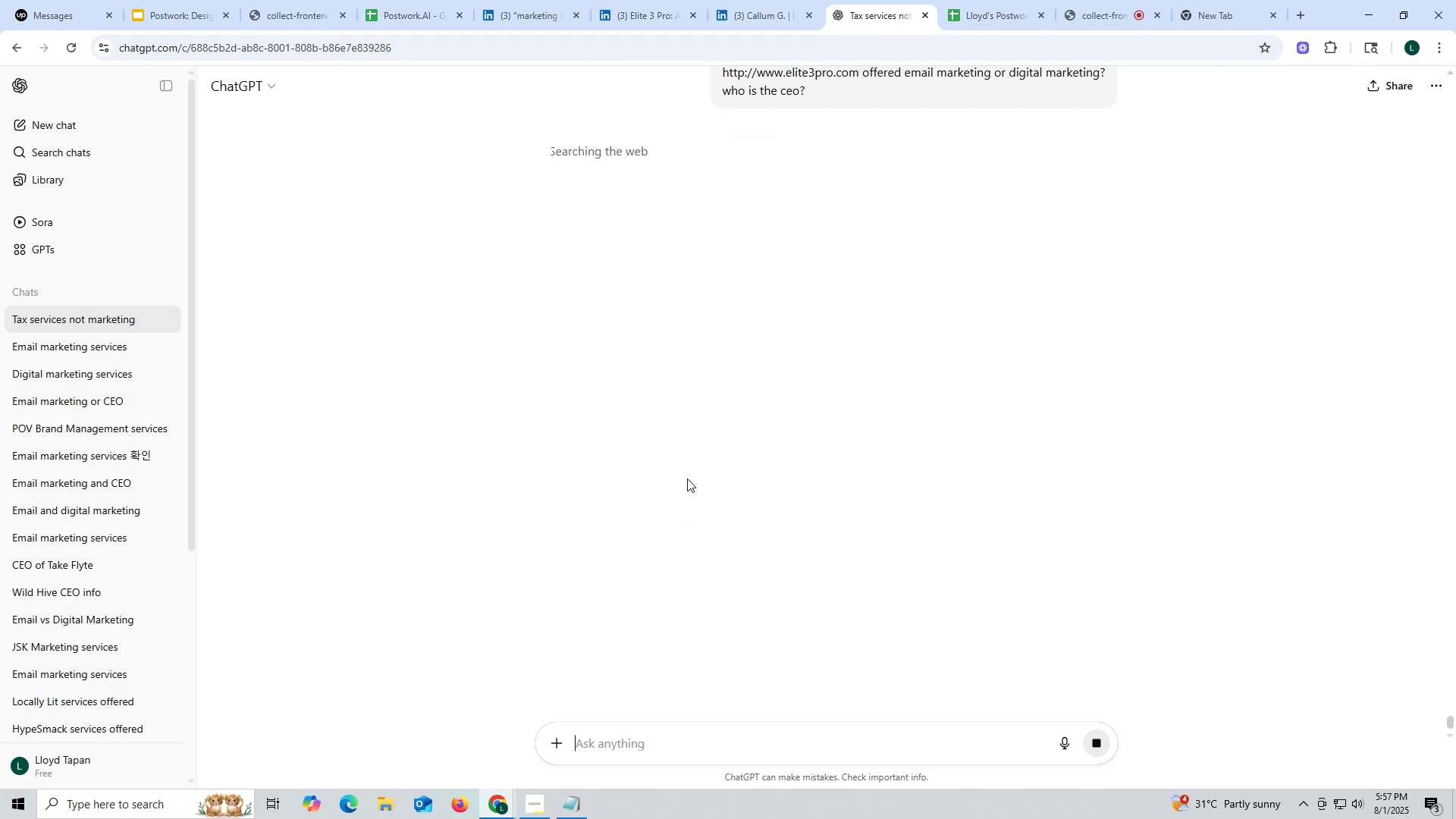 
scroll: coordinate [700, 466], scroll_direction: down, amount: 6.0
 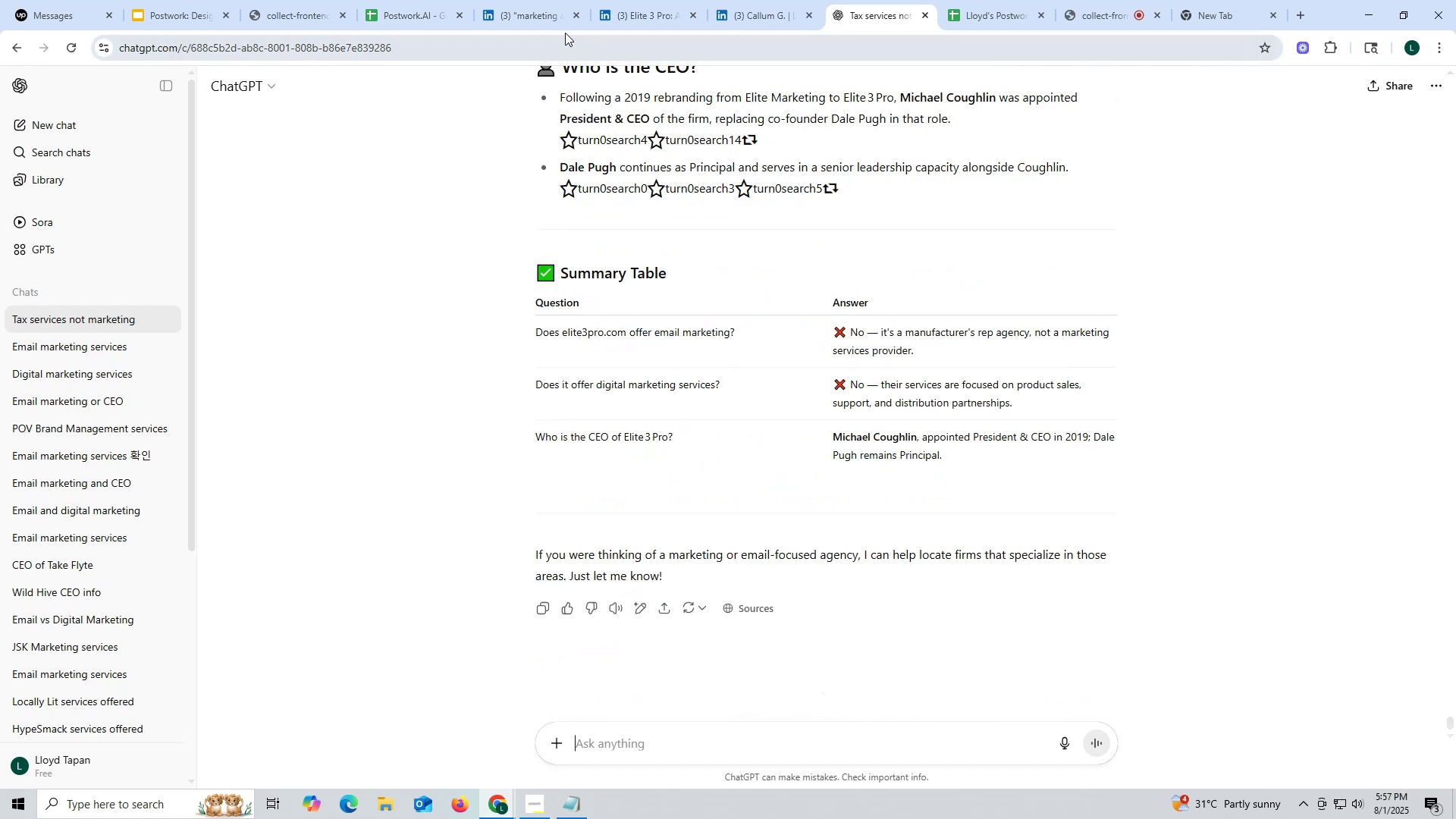 
left_click([539, 12])
 